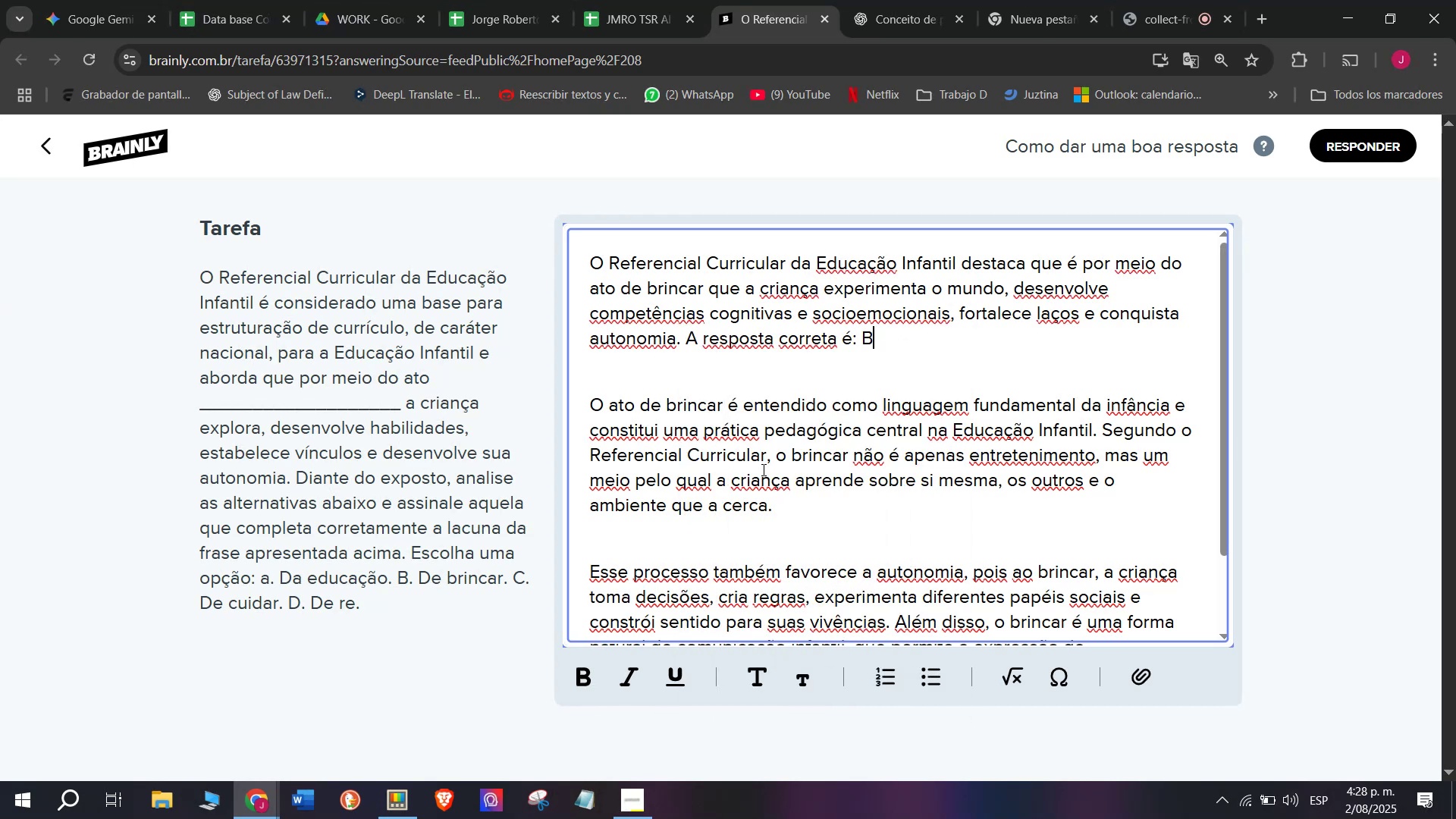 
key(Period)
 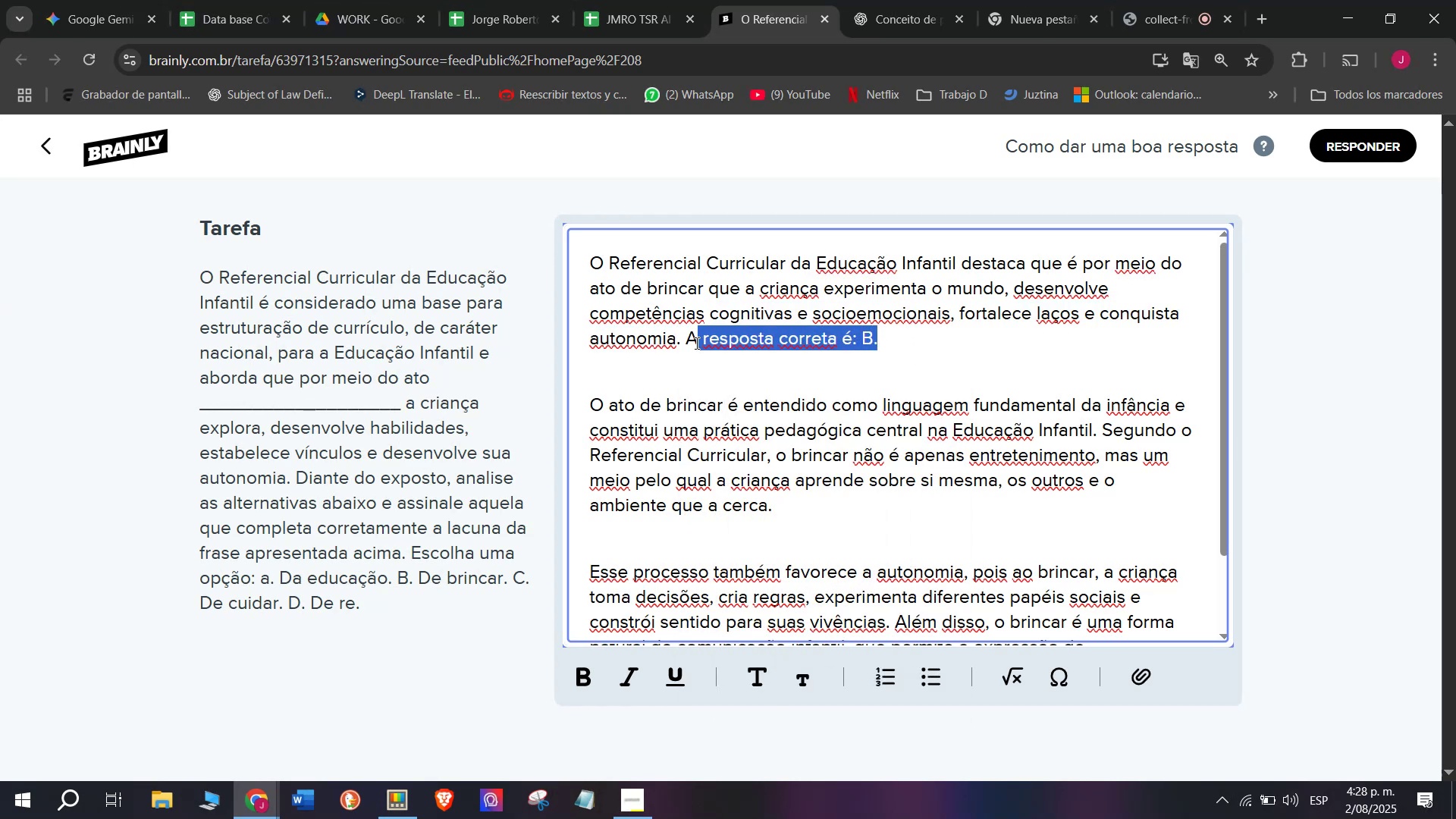 
key(Control+B)
 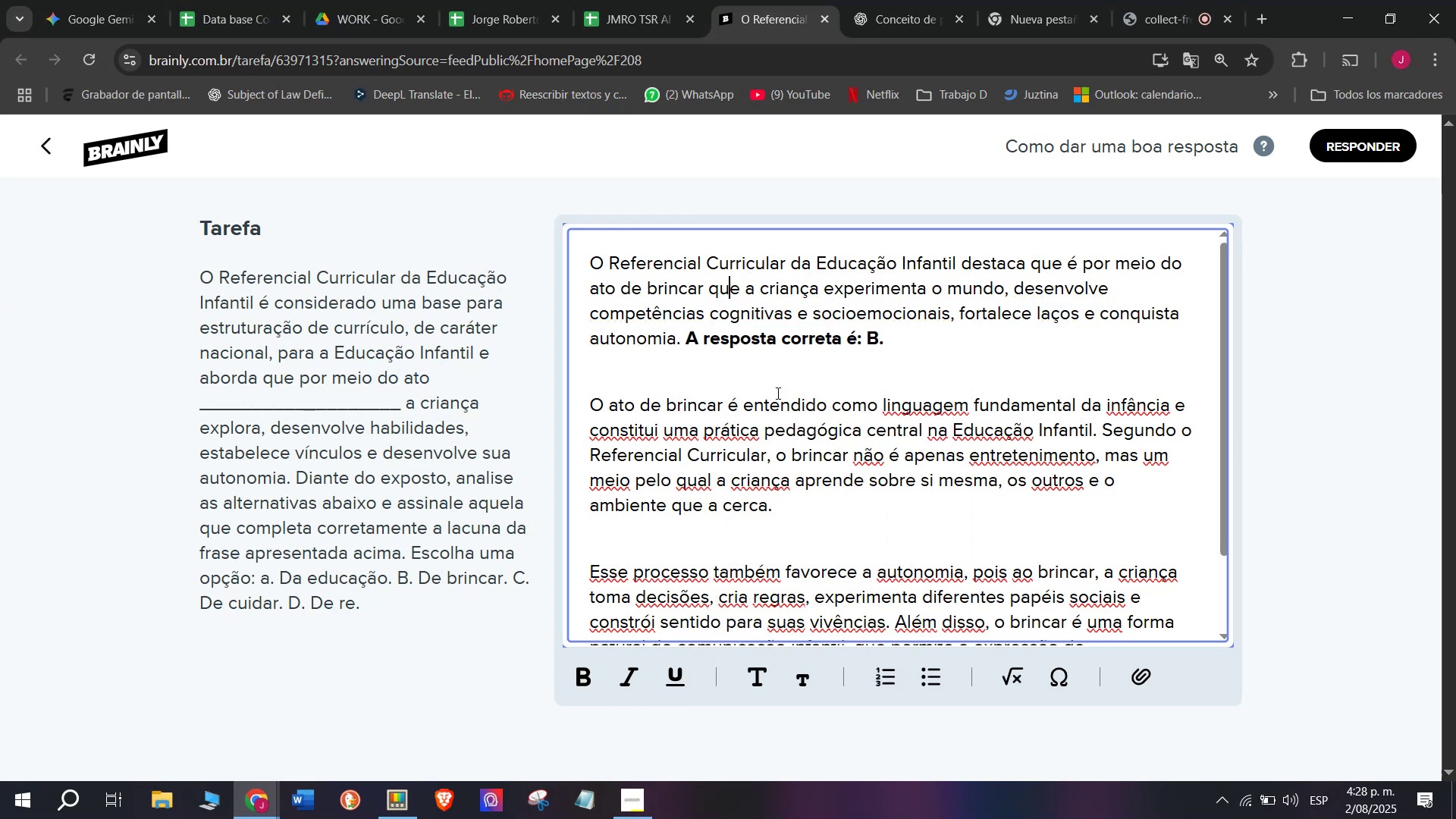 
scroll: coordinate [861, 574], scroll_direction: down, amount: 5.0
 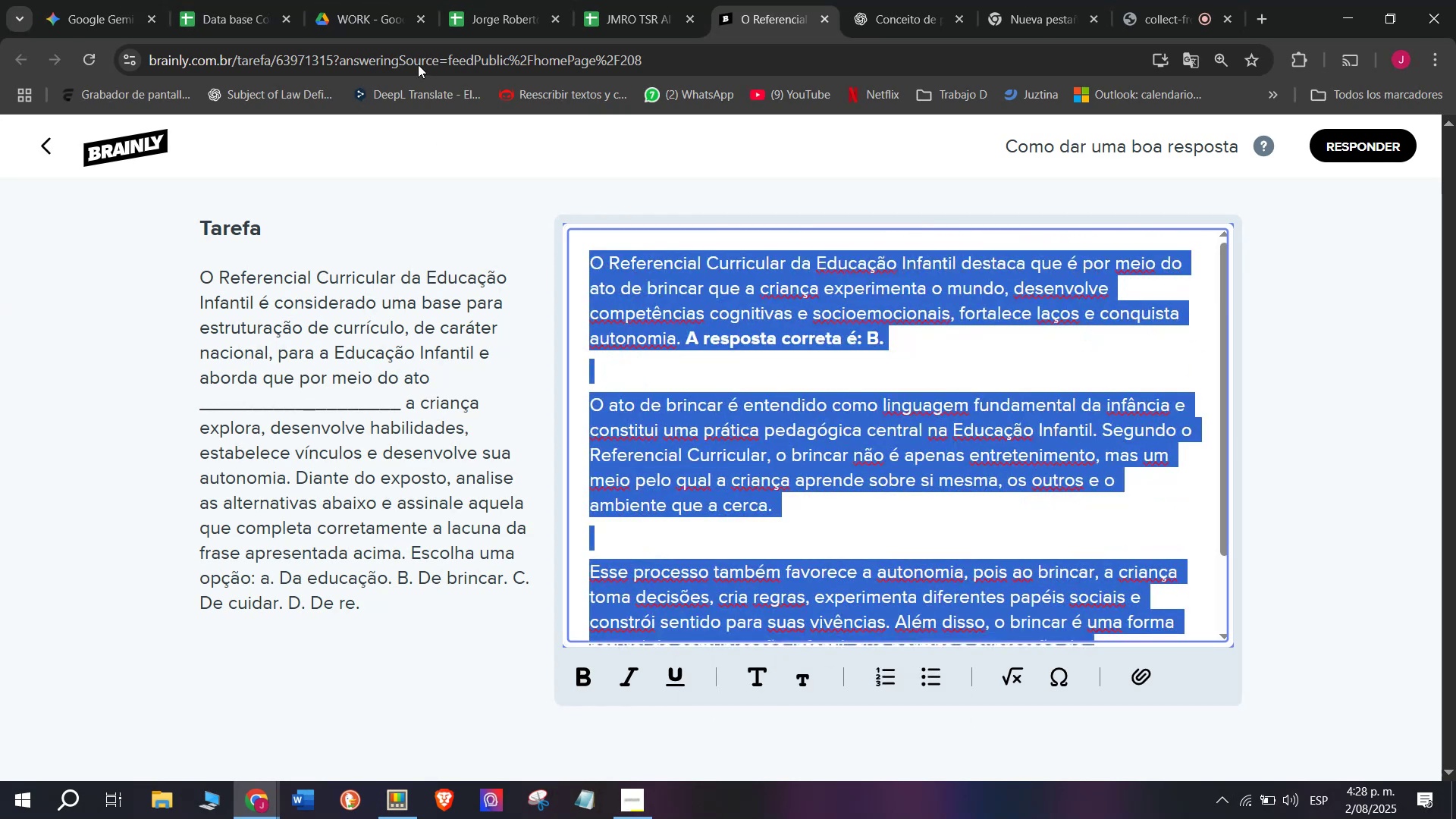 
key(Control+C)
 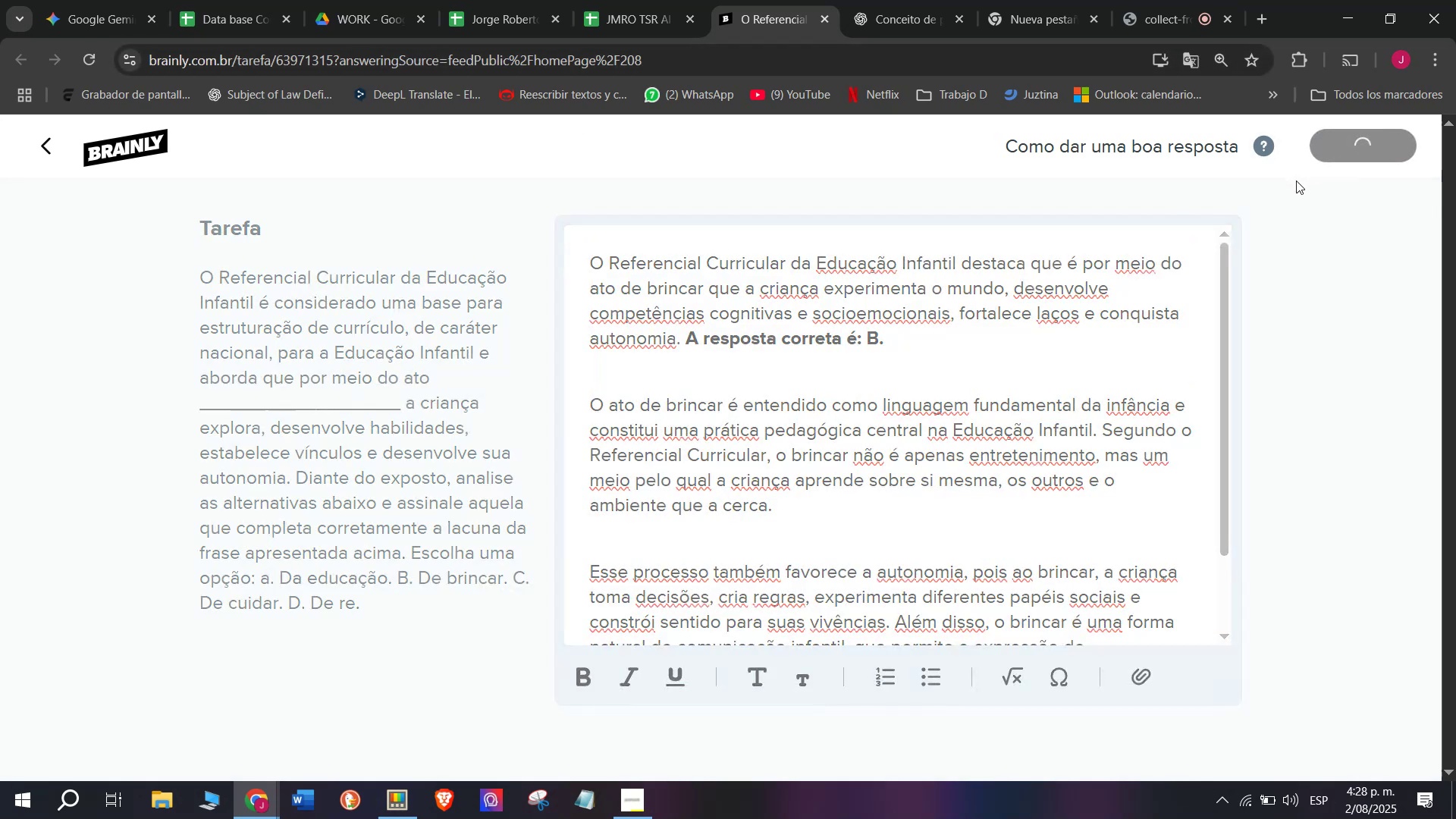 
left_click([648, 0])
 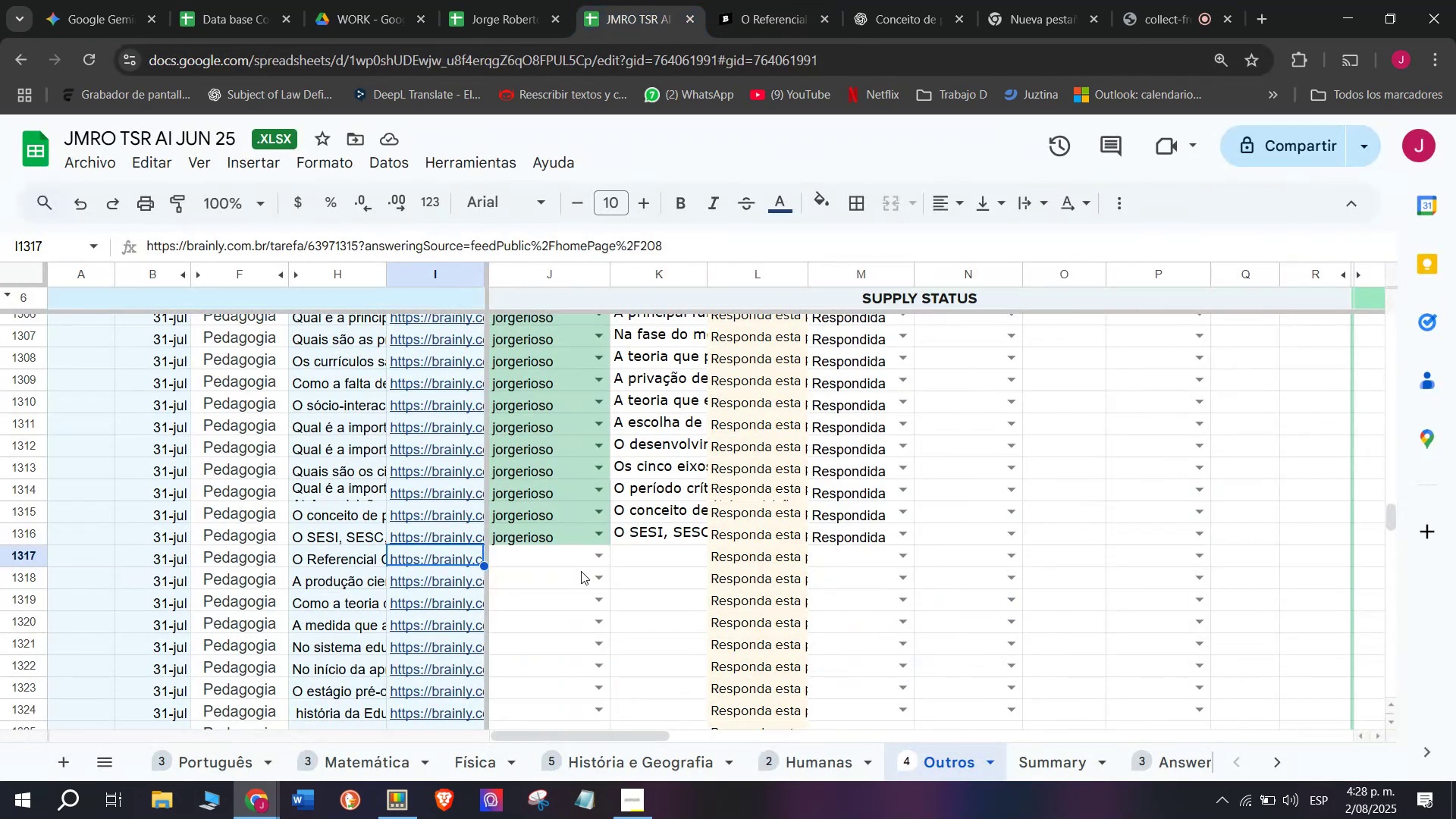 
left_click([570, 561])
 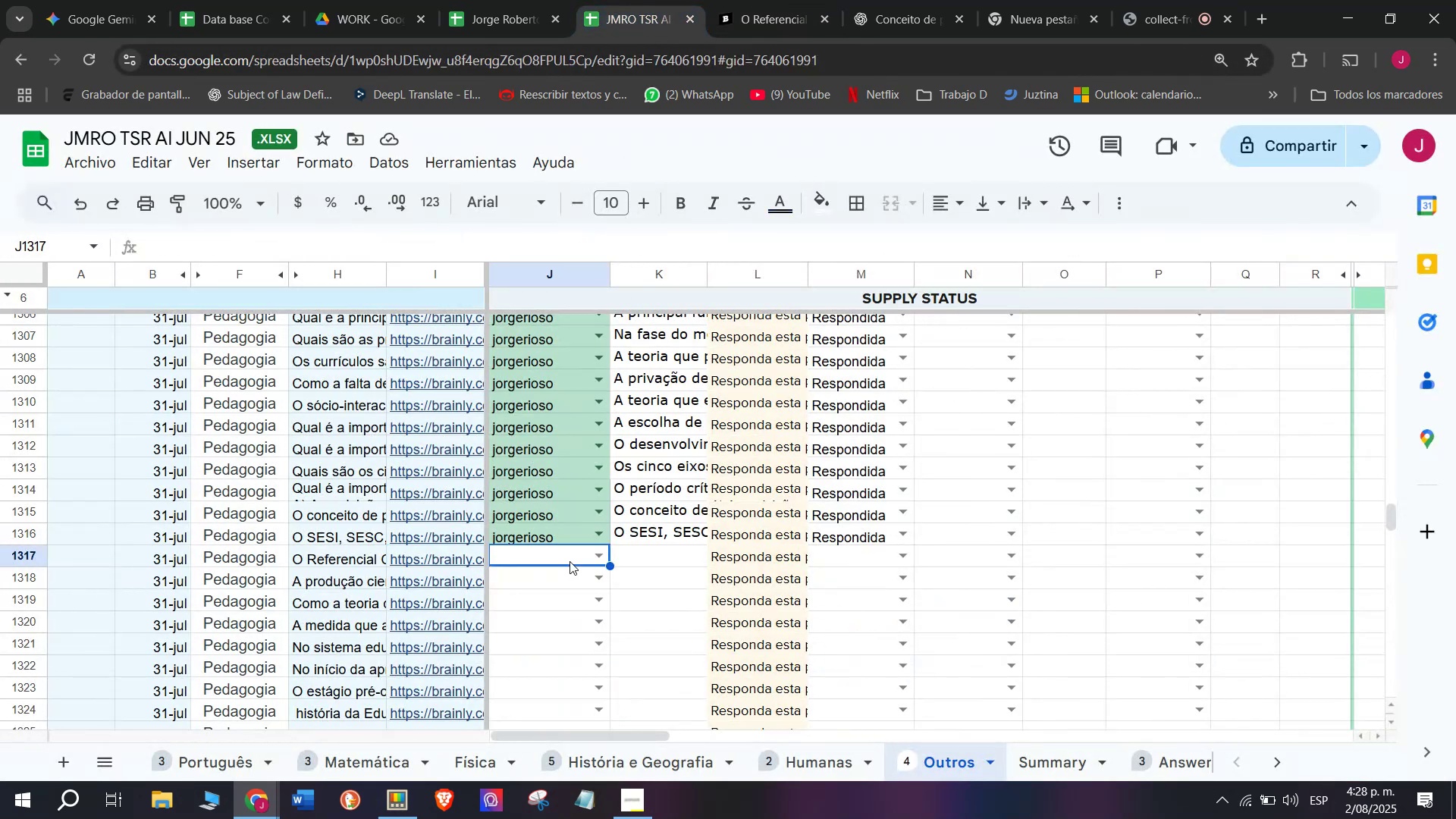 
key(J)
 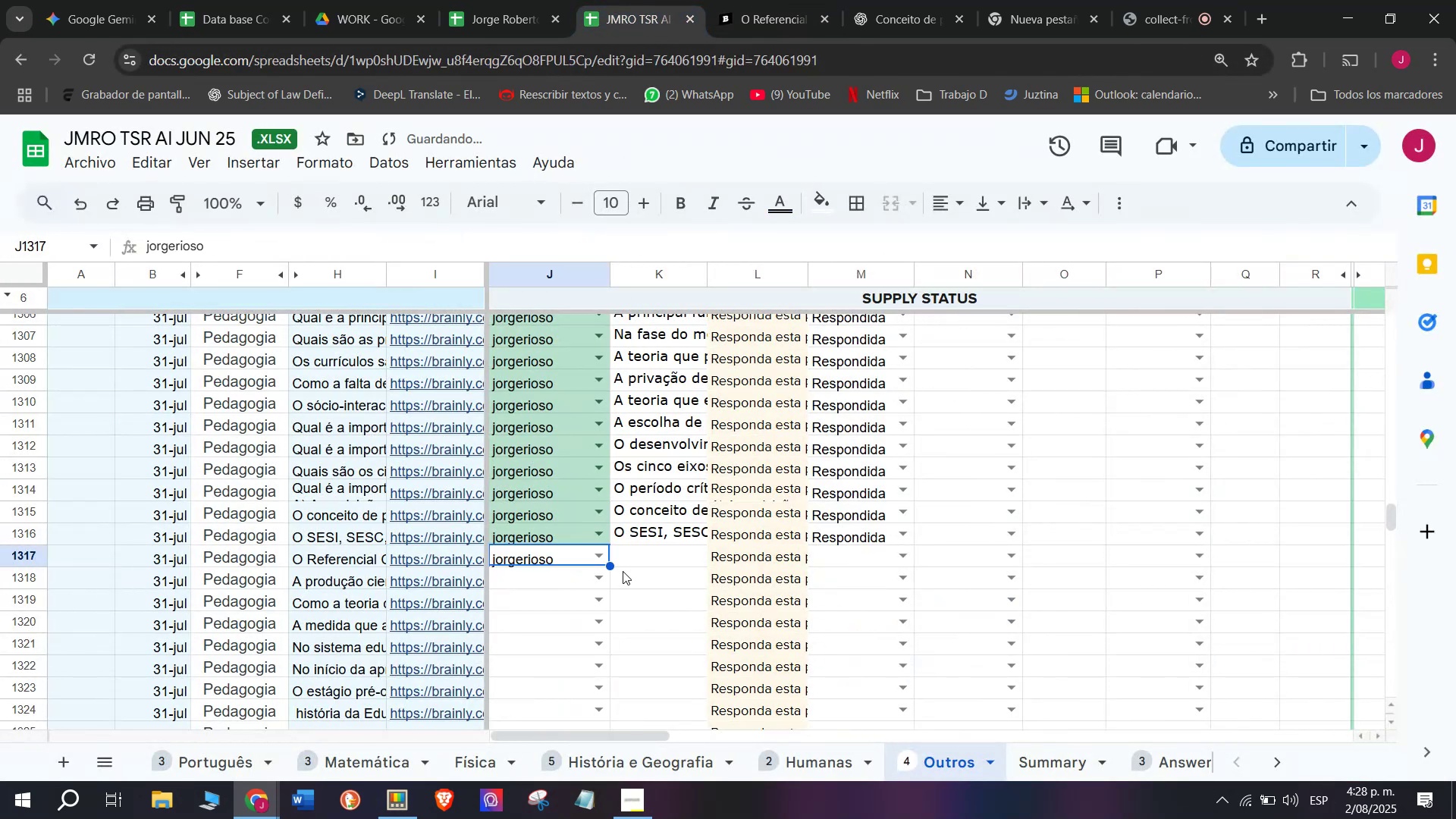 
left_click([633, 563])
 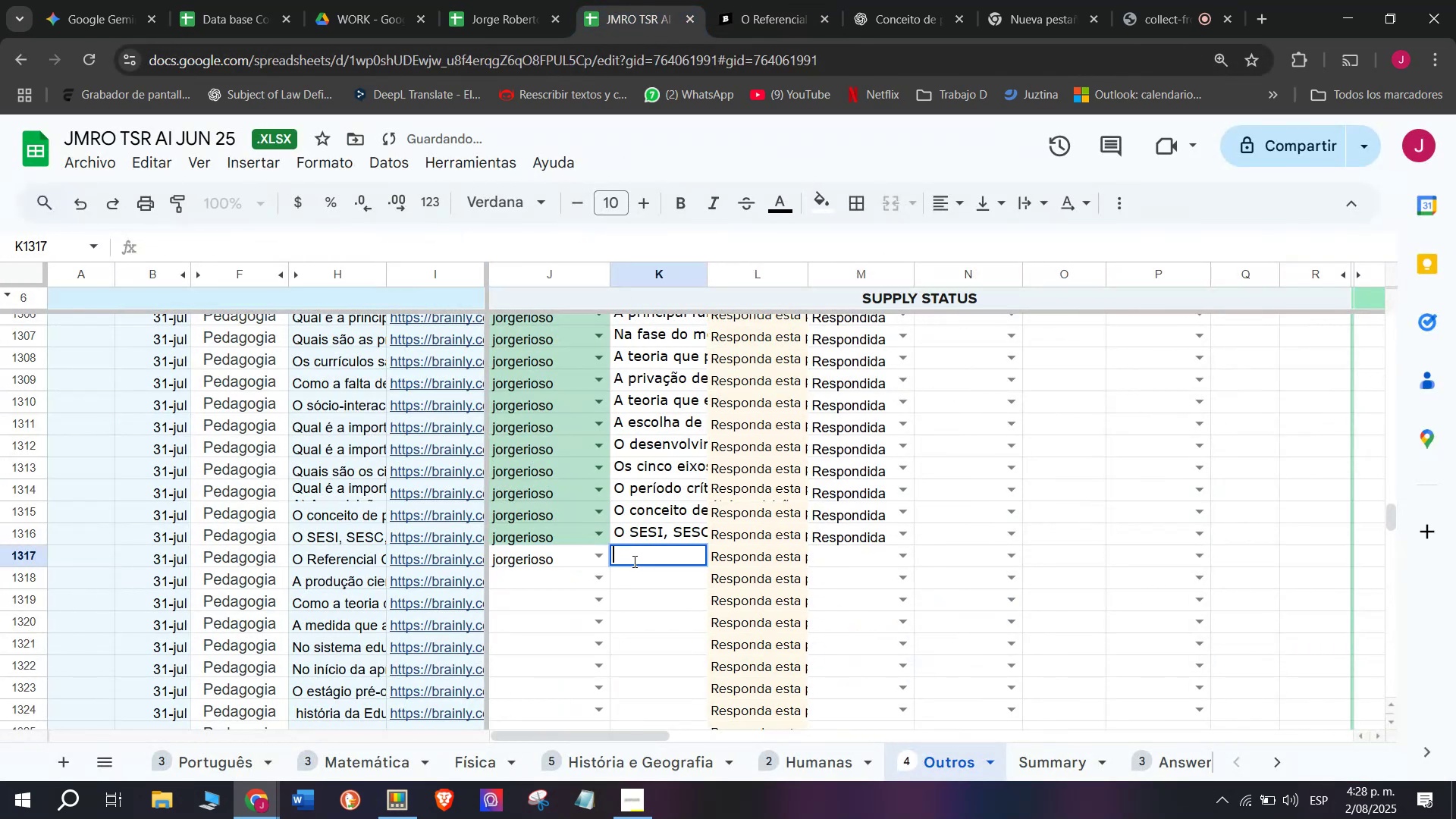 
key(Control+V)
 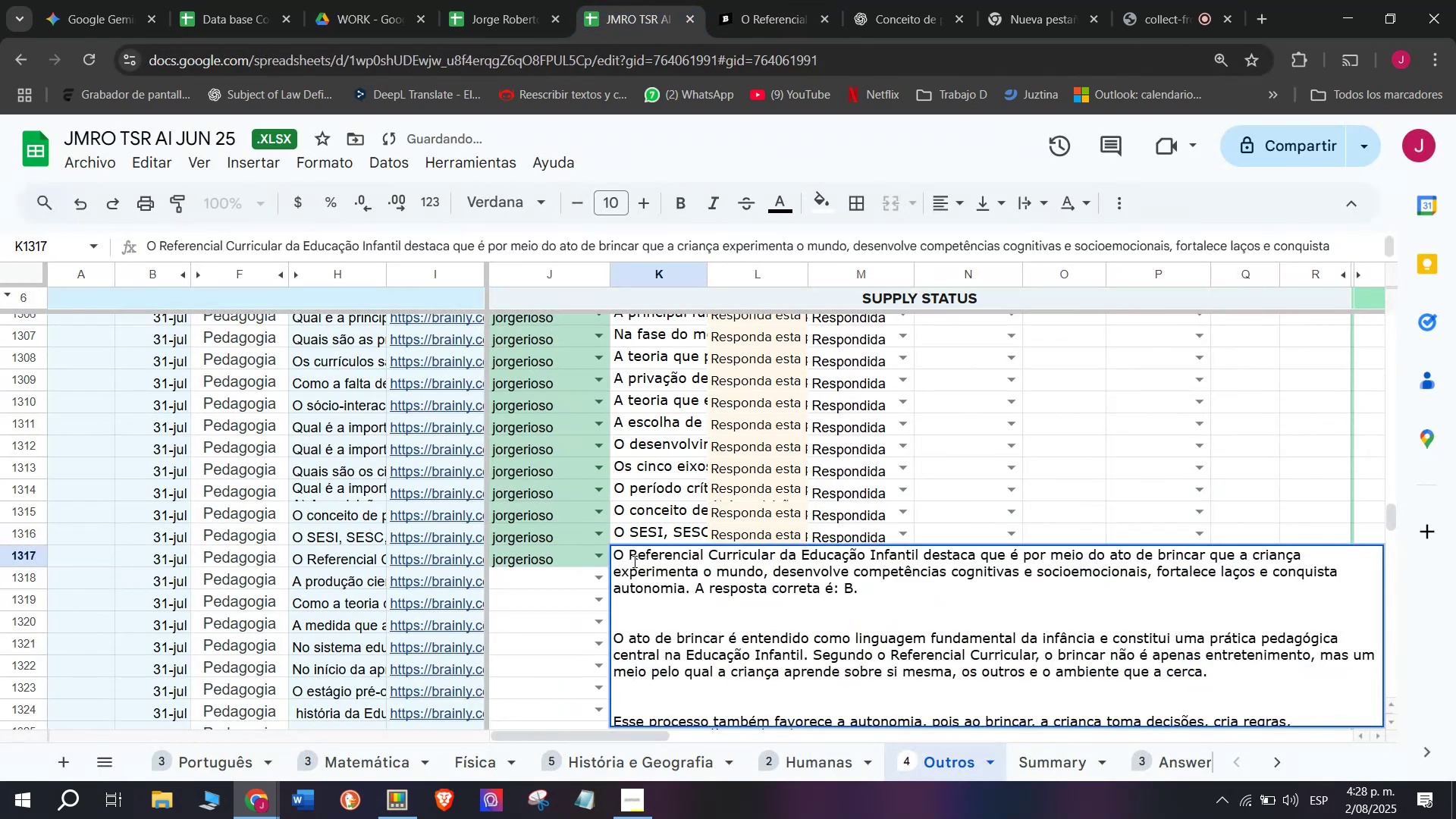 
key(Enter)
 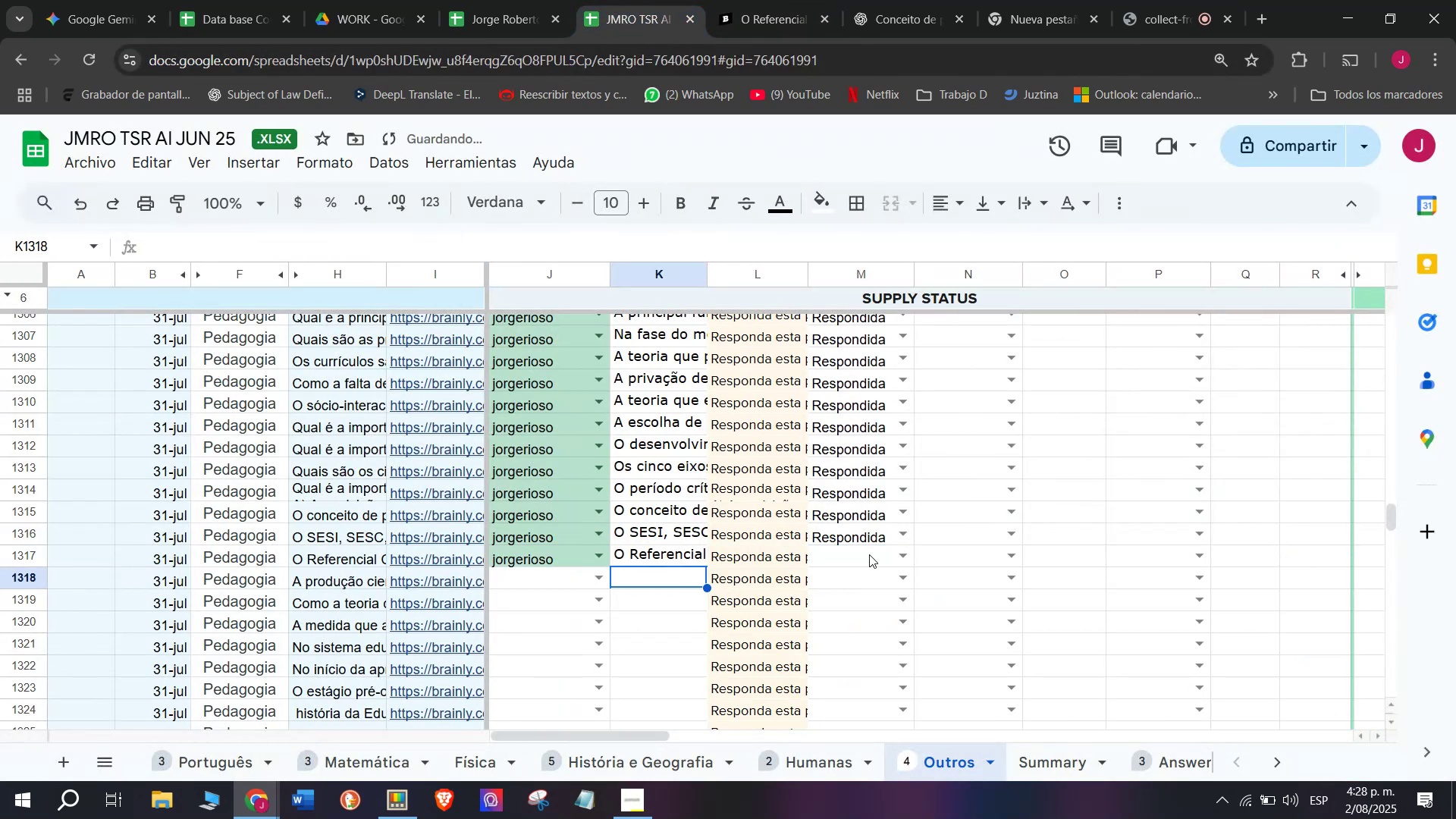 
left_click([897, 564])
 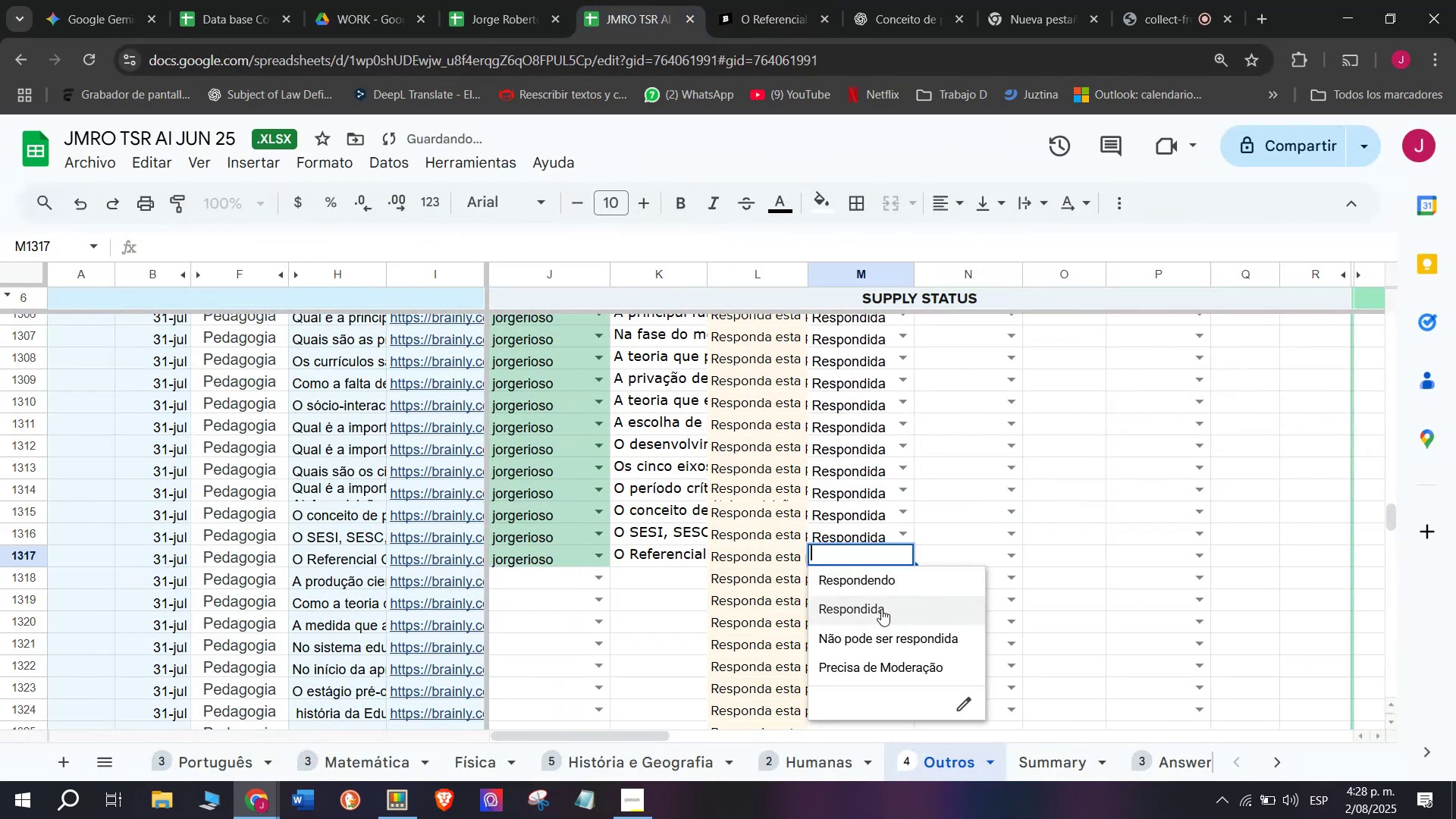 
left_click([881, 609])
 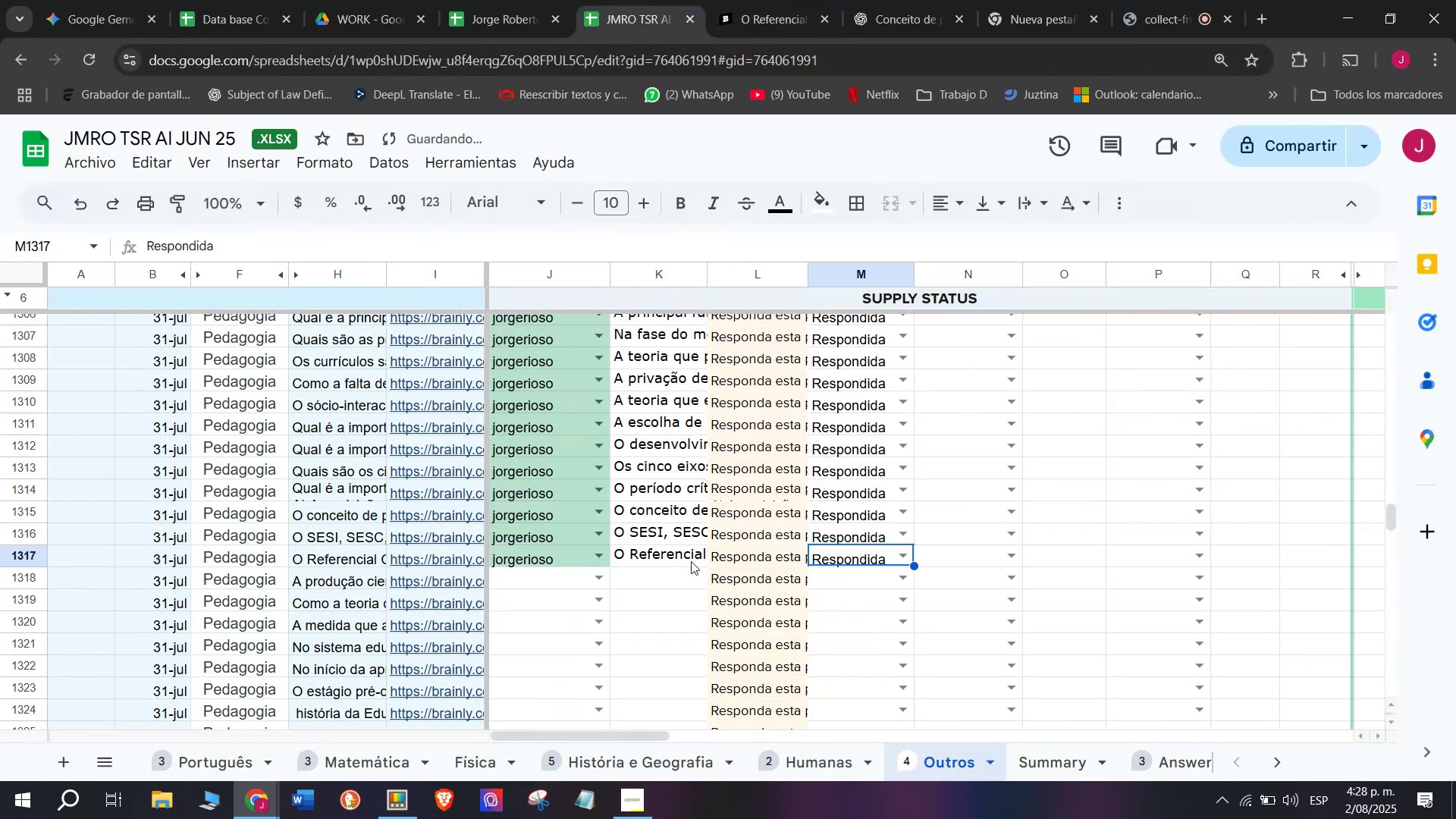 
scroll: coordinate [689, 559], scroll_direction: down, amount: 1.0
 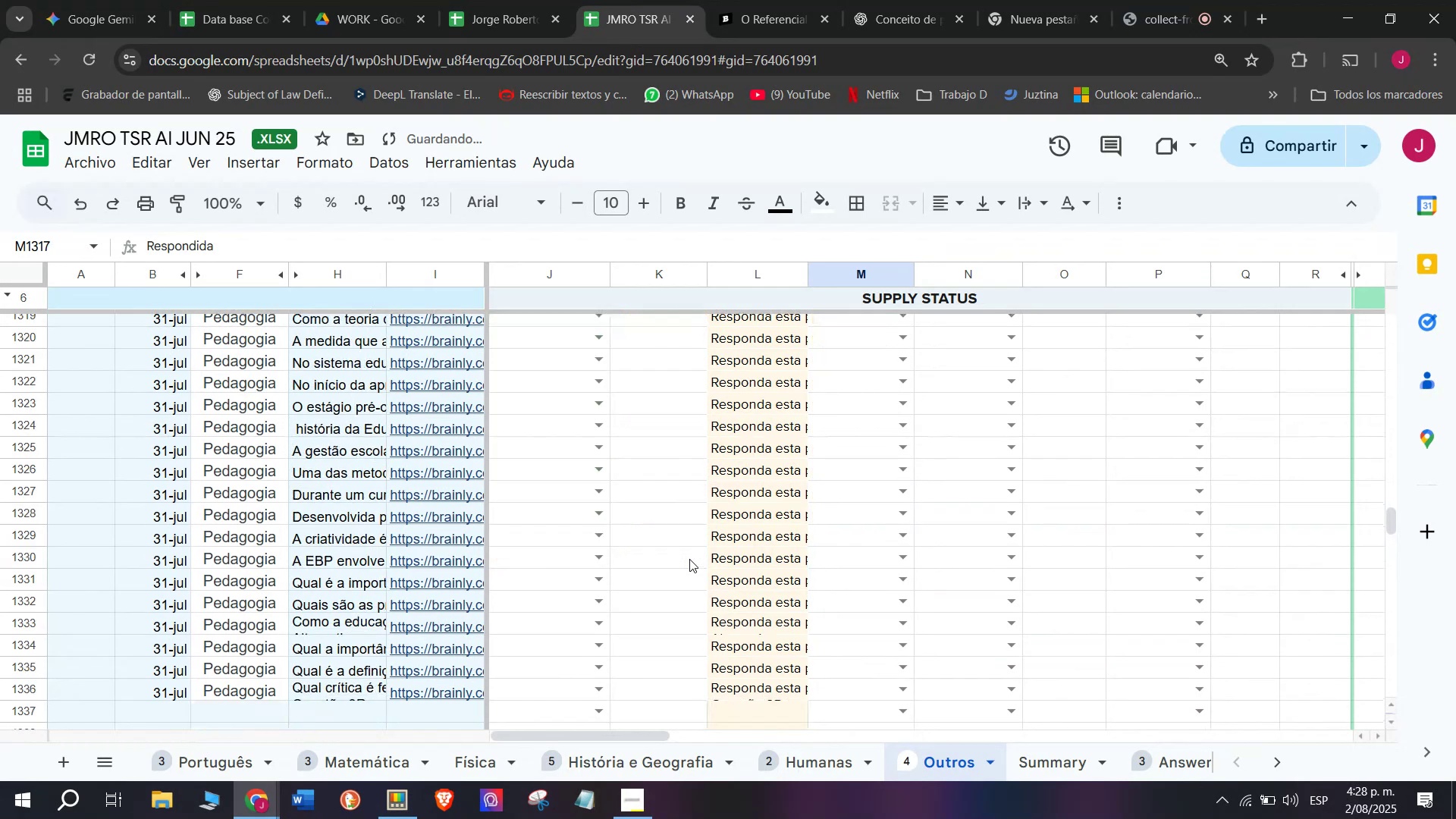 
scroll: coordinate [689, 559], scroll_direction: up, amount: 1.0
 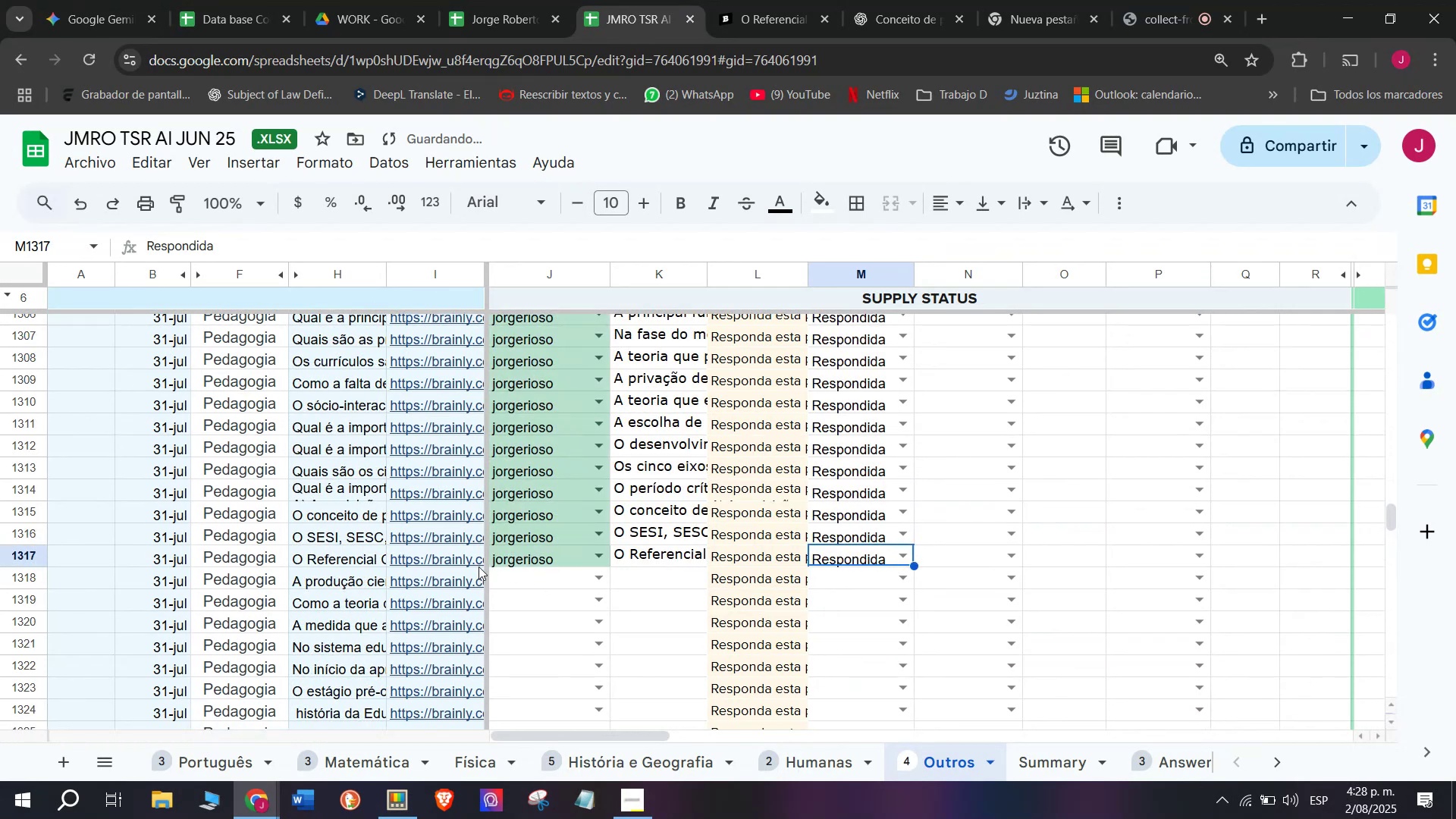 
left_click([462, 575])
 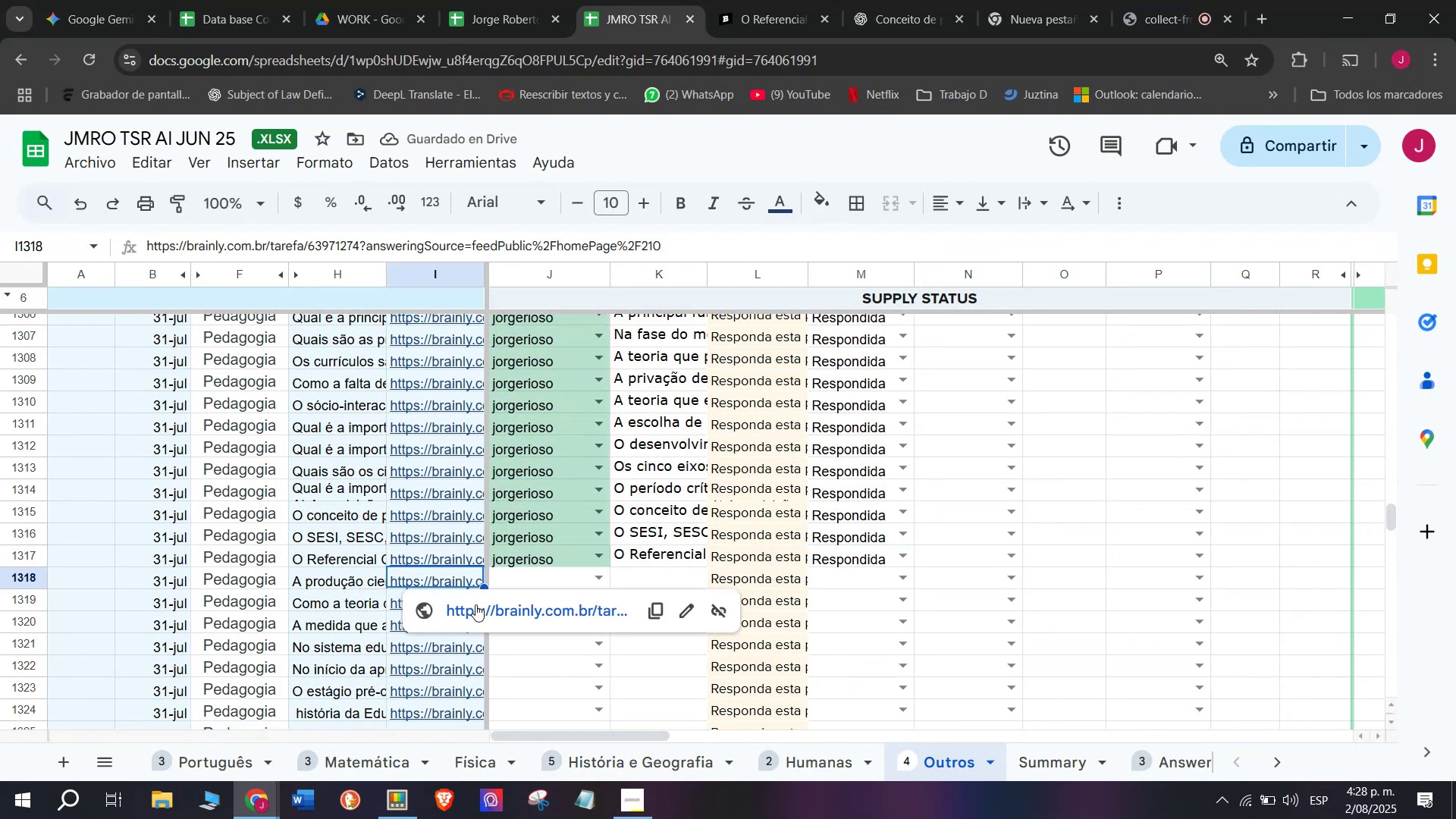 
left_click([475, 604])
 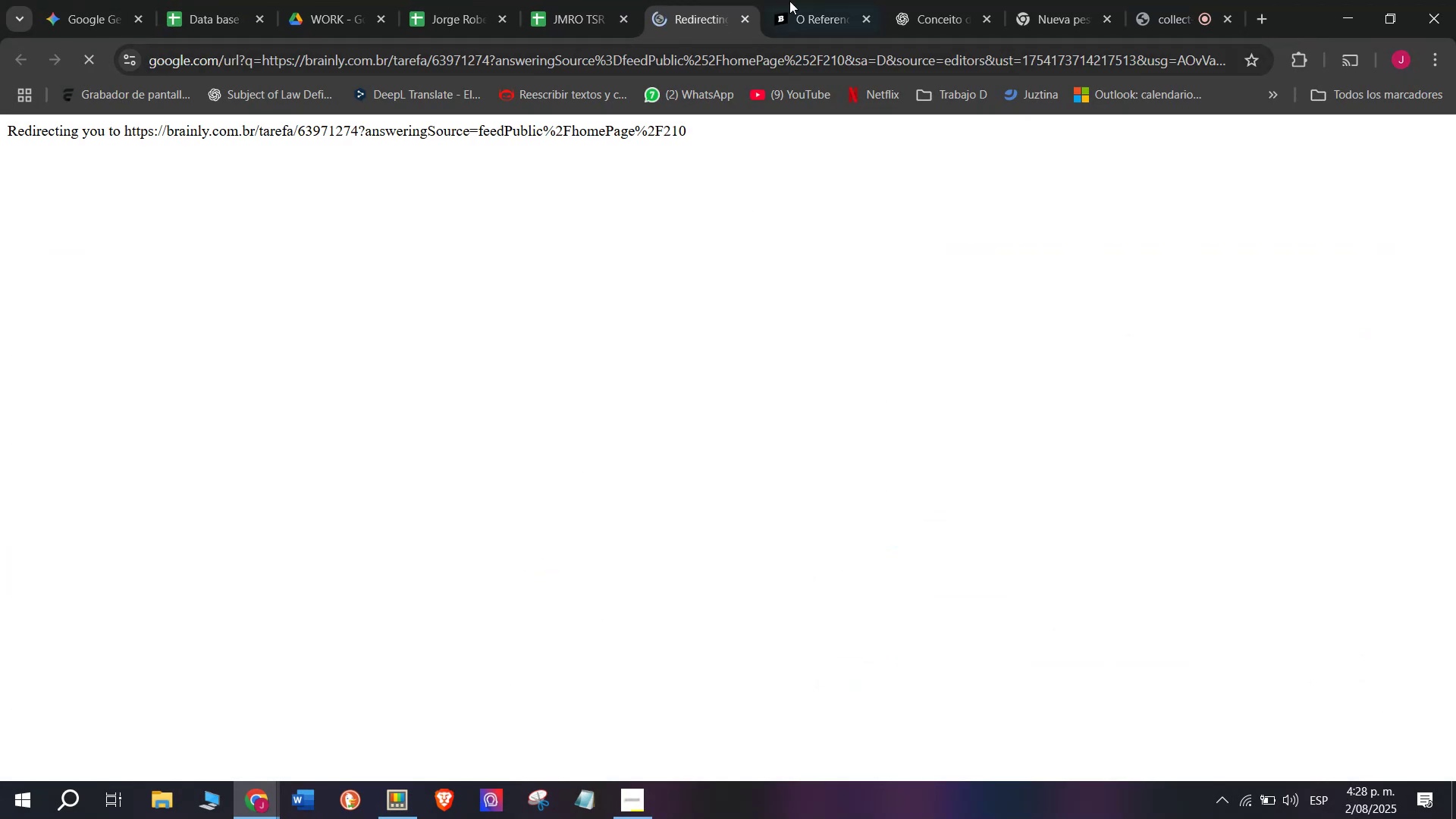 
left_click([810, 0])
 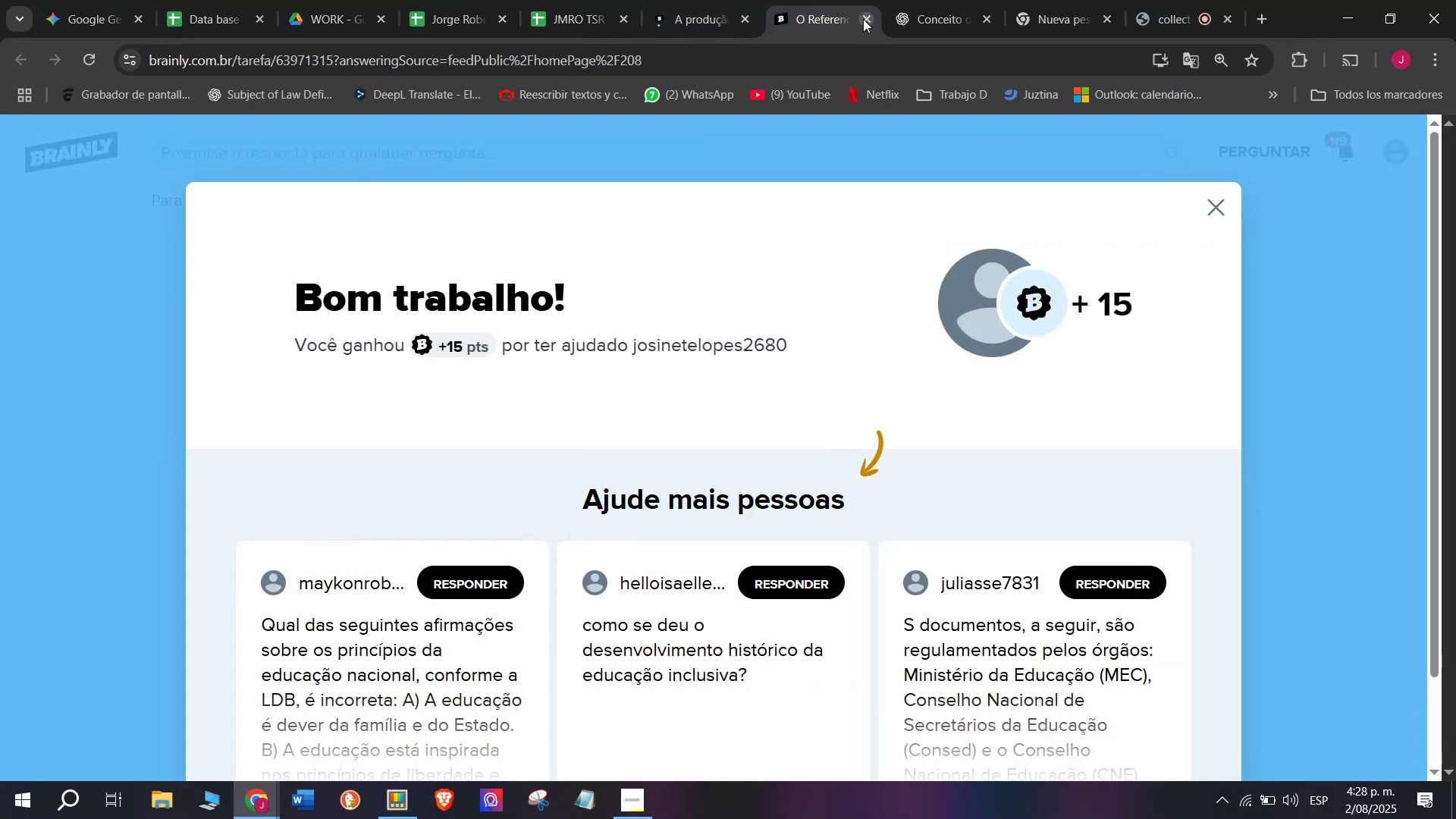 
left_click([865, 18])
 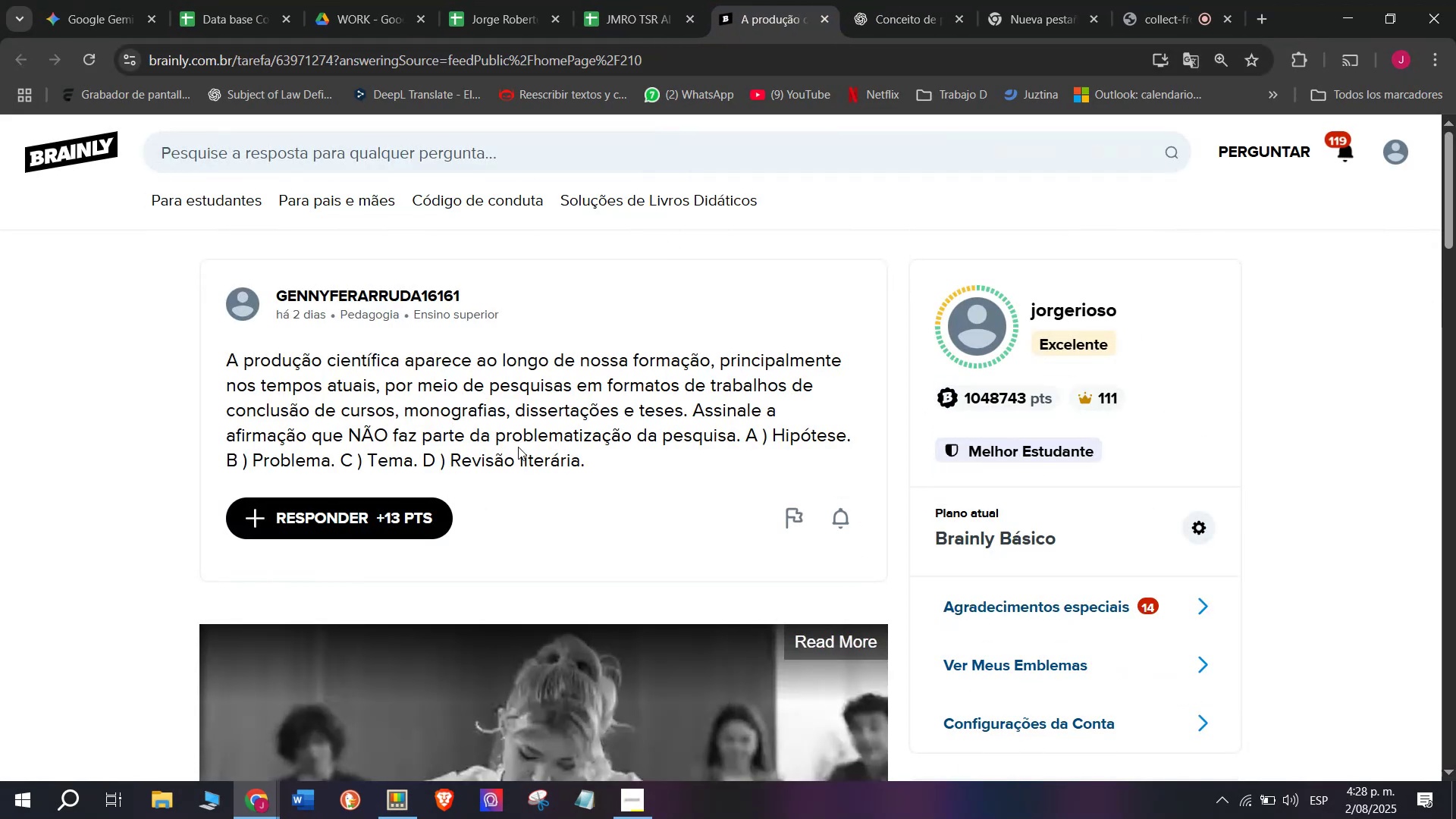 
wait(5.23)
 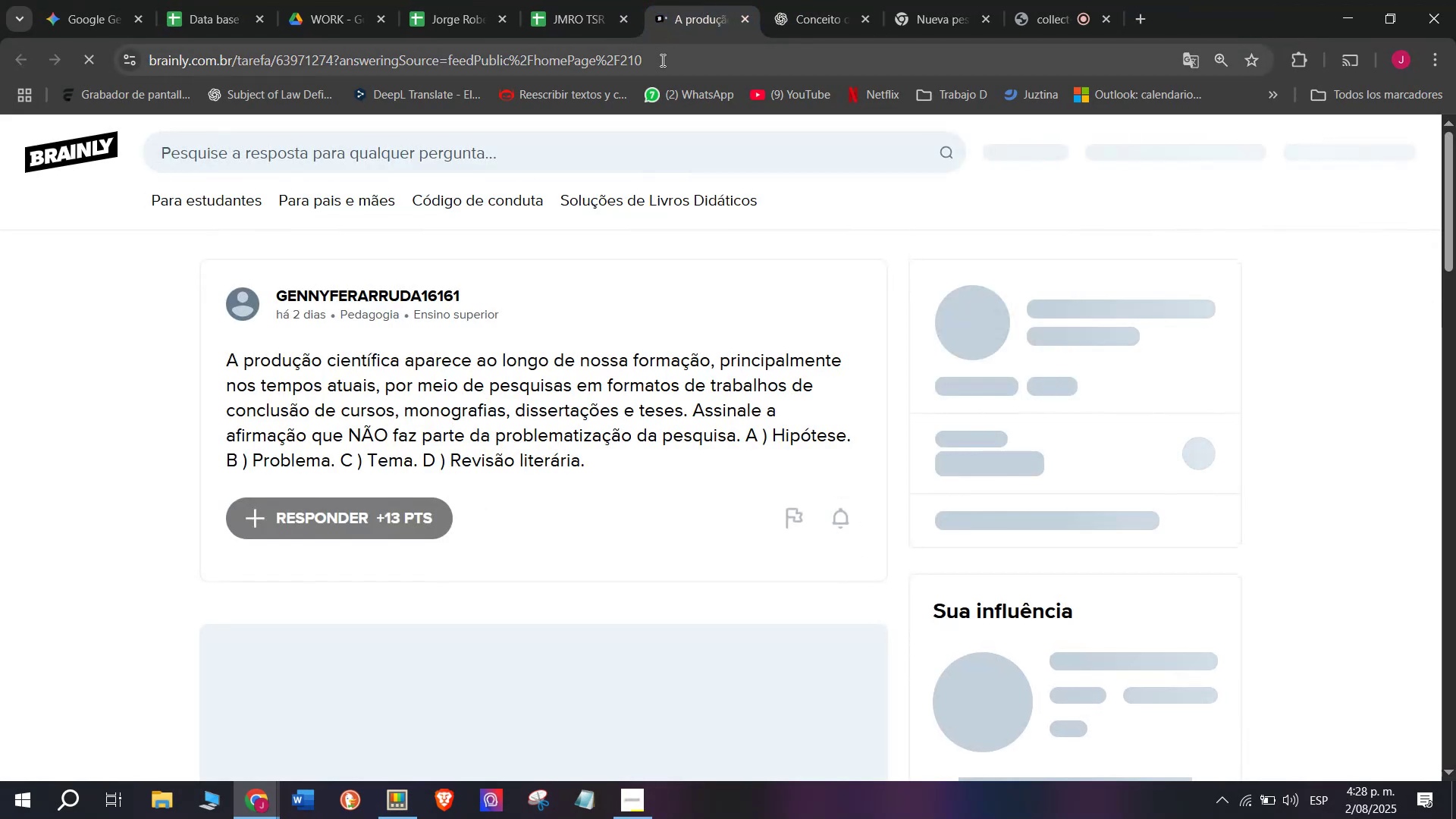 
key(Control+C)
 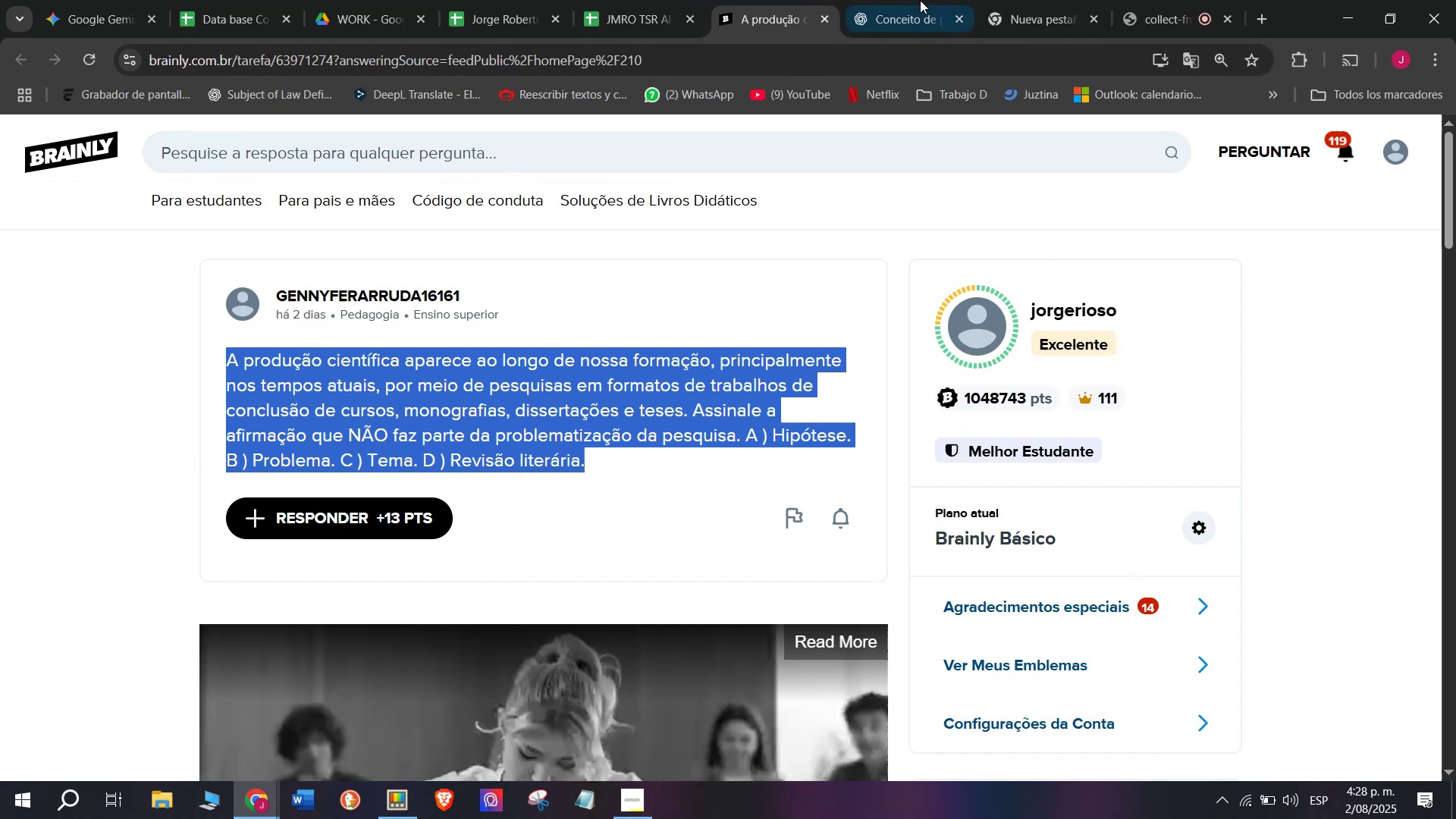 
left_click([966, 0])
 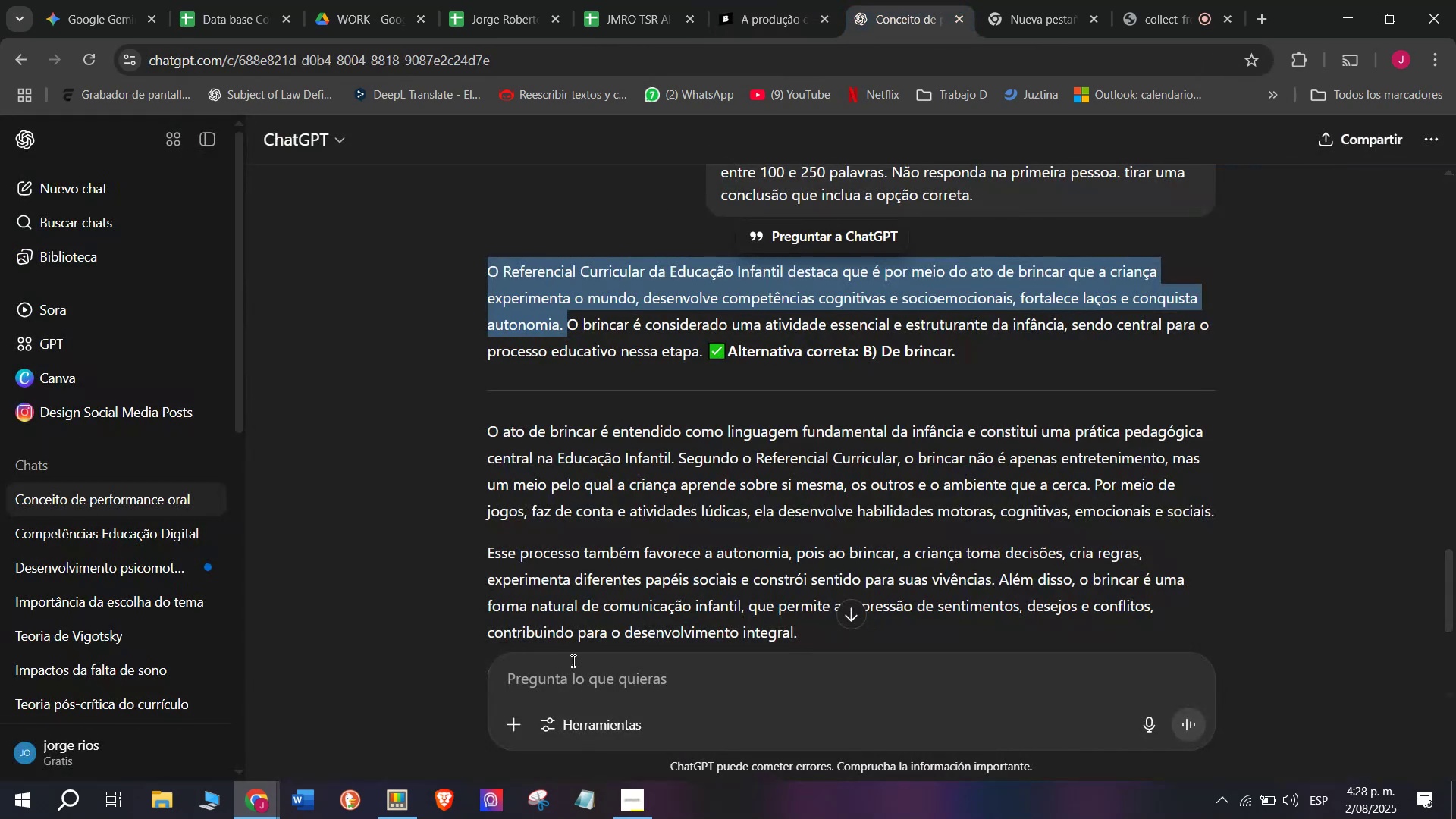 
left_click([574, 684])
 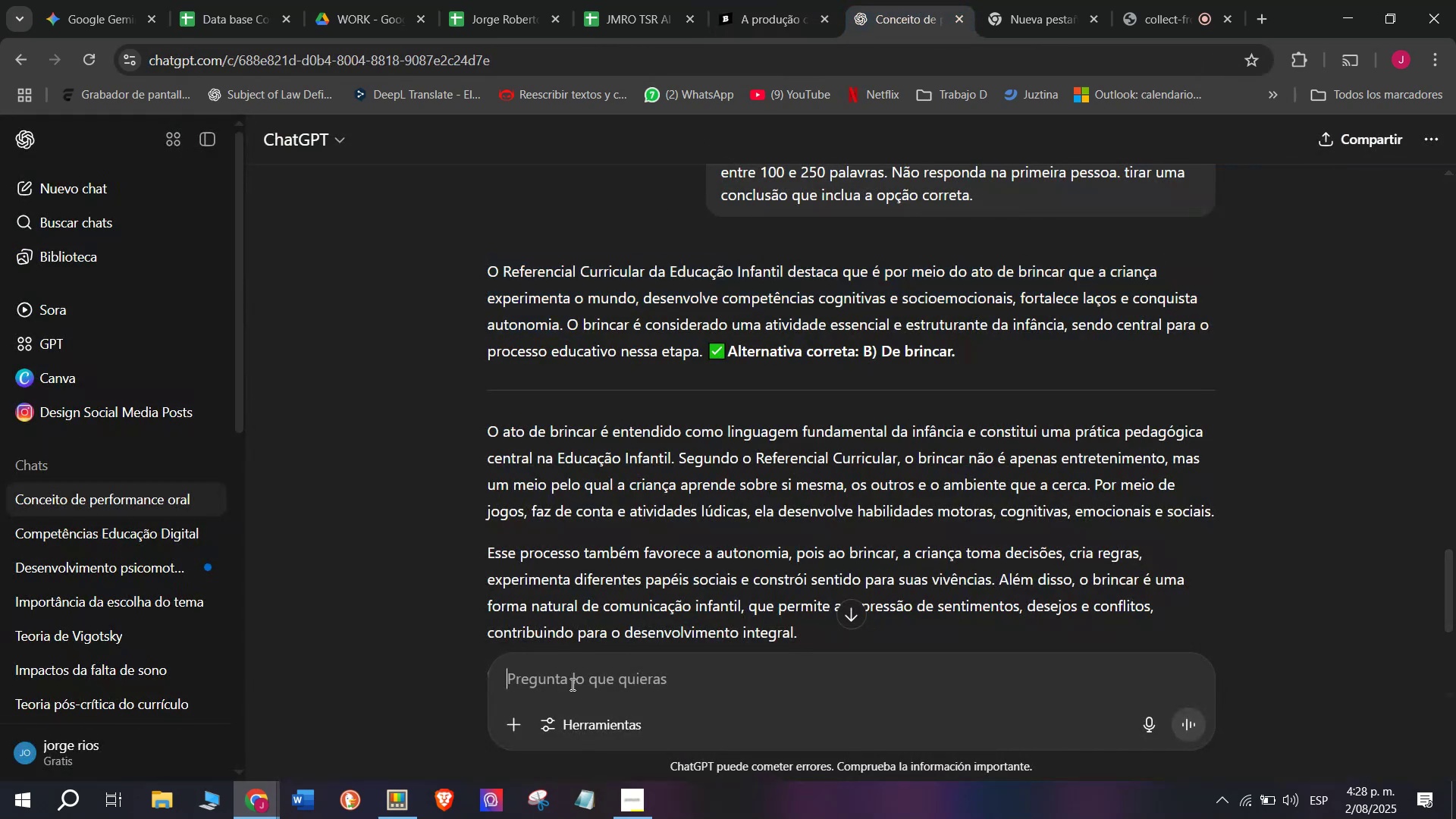 
hold_key(key=MetaLeft, duration=0.33)
 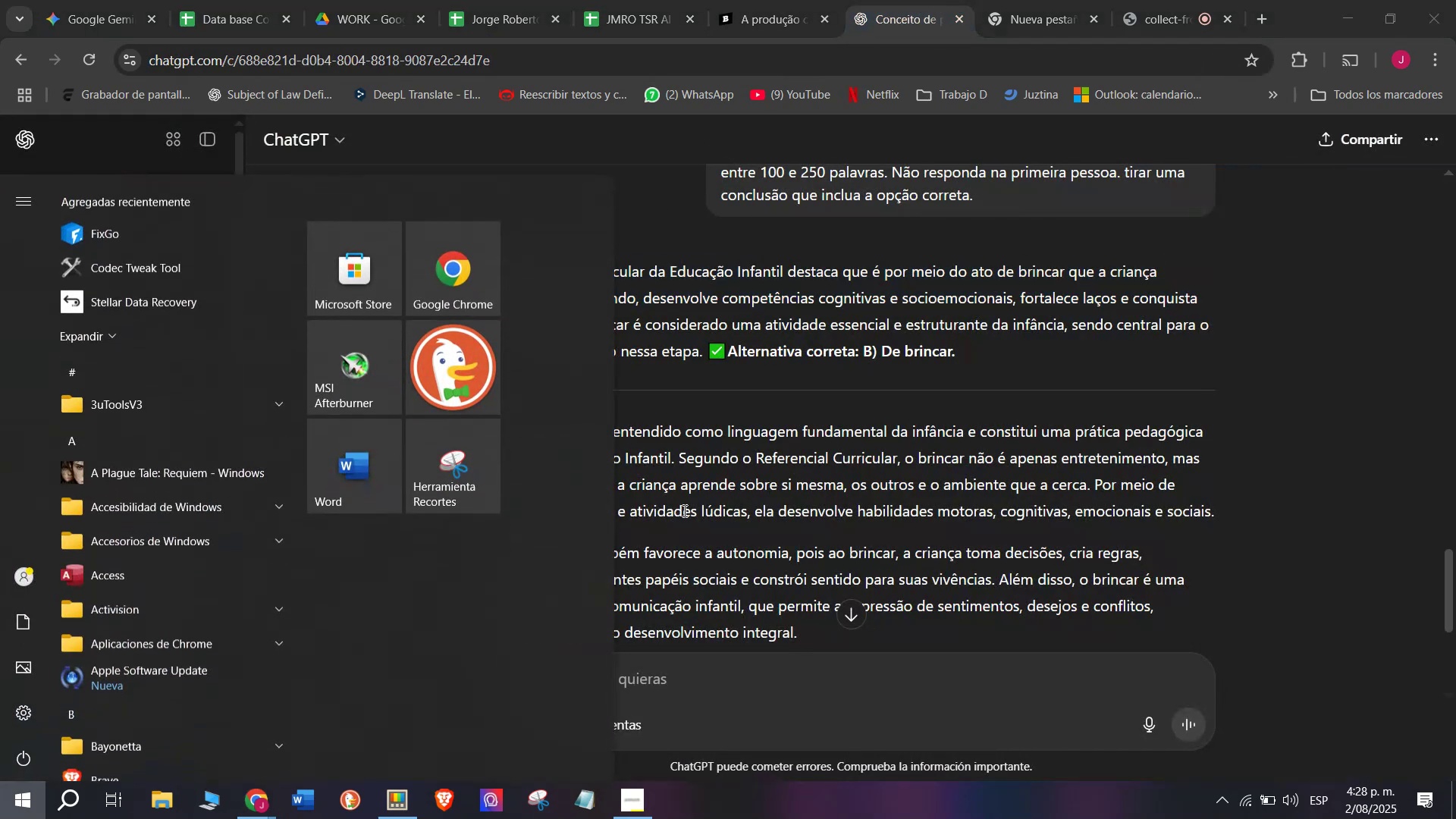 
key(Meta+V)
 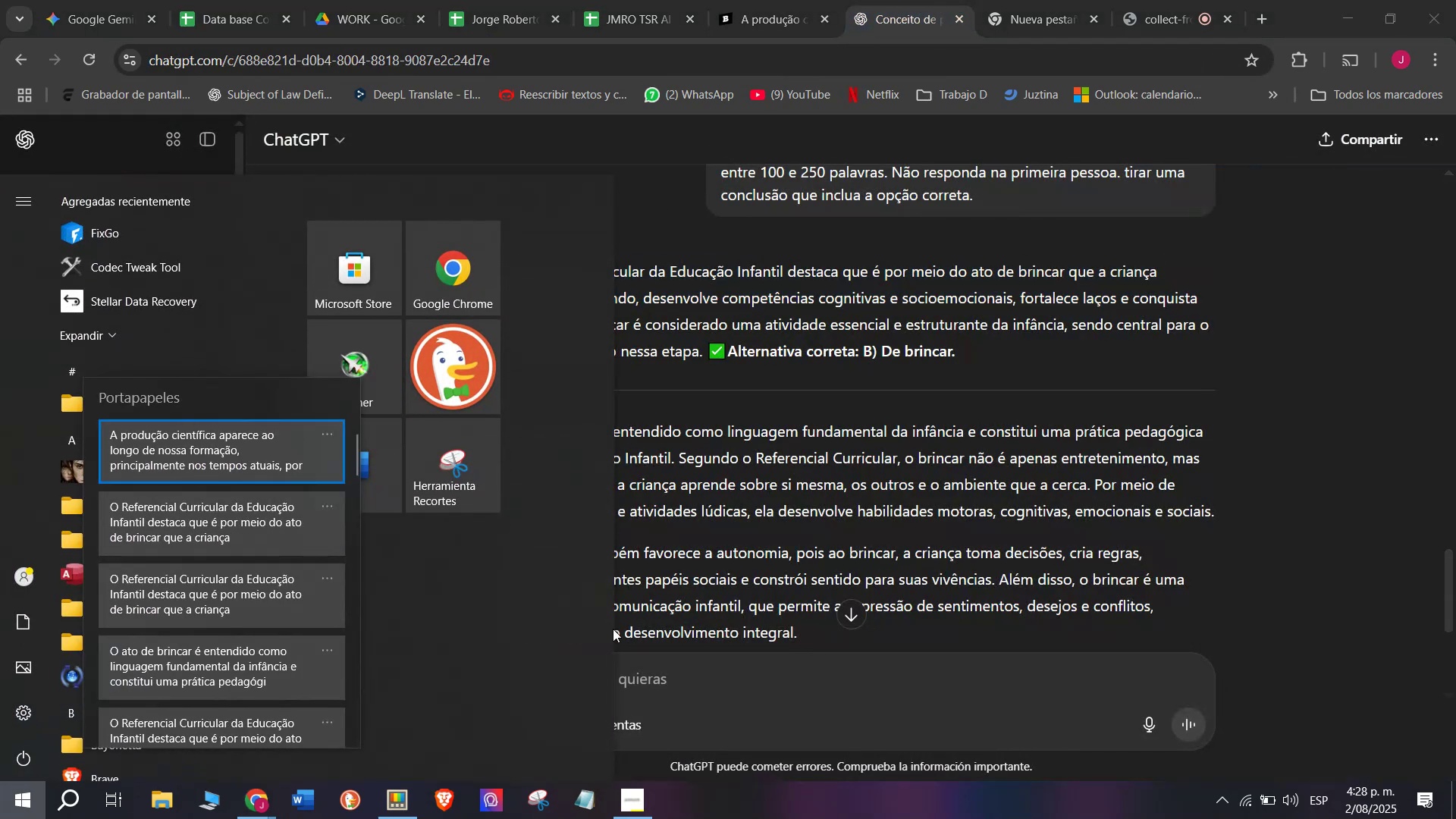 
left_click([671, 664])
 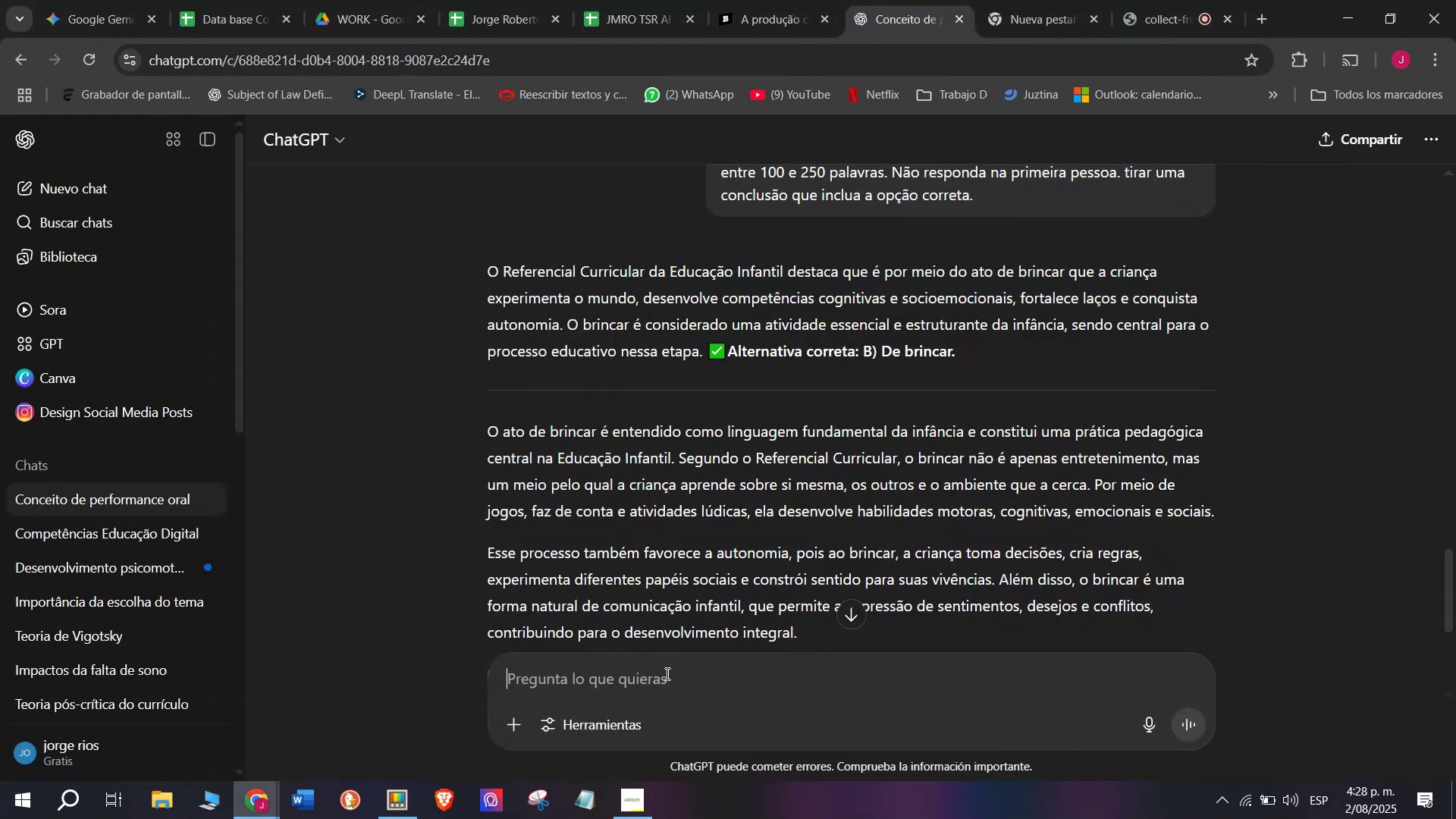 
key(Meta+MetaLeft)
 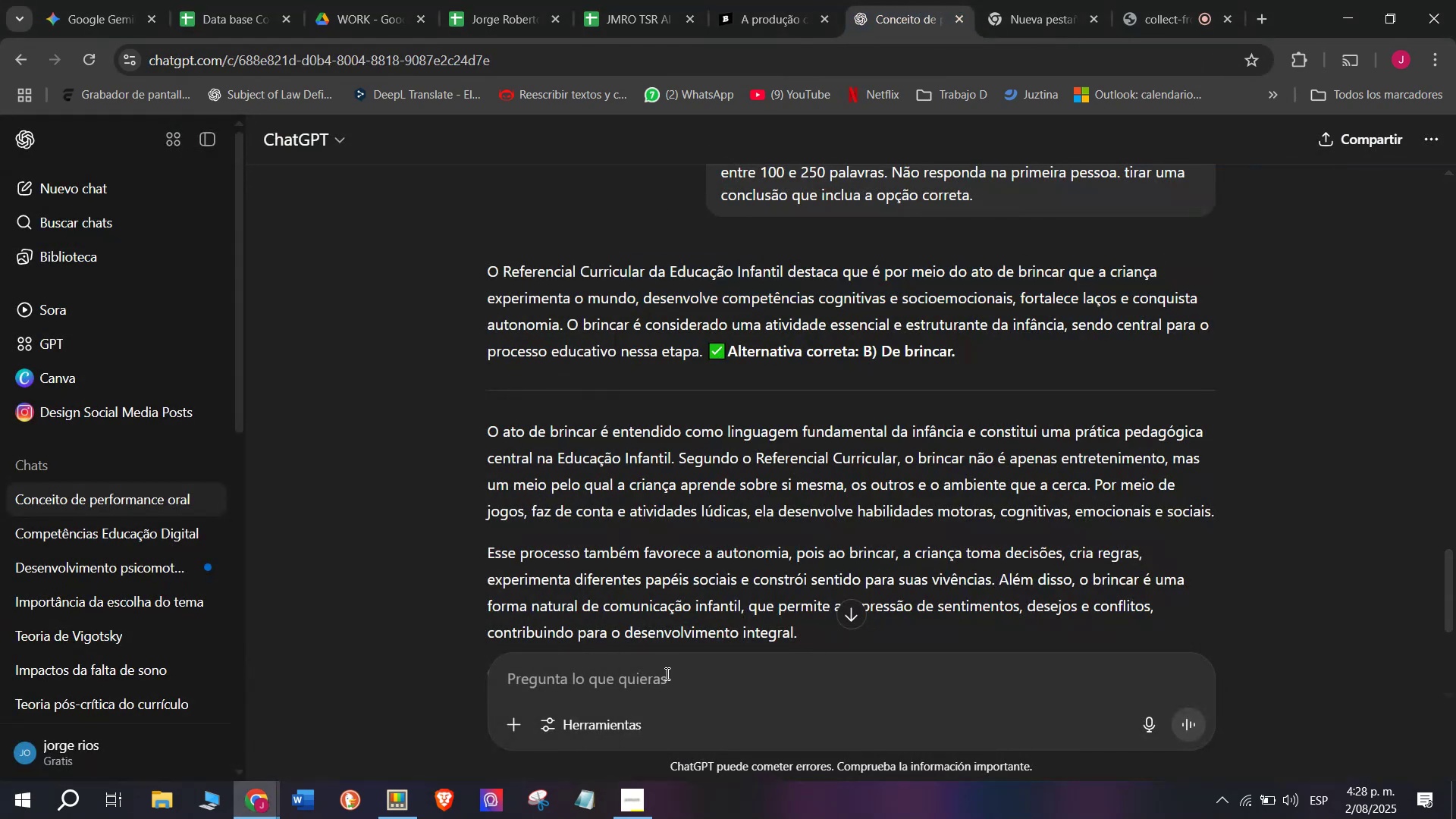 
key(Meta+V)
 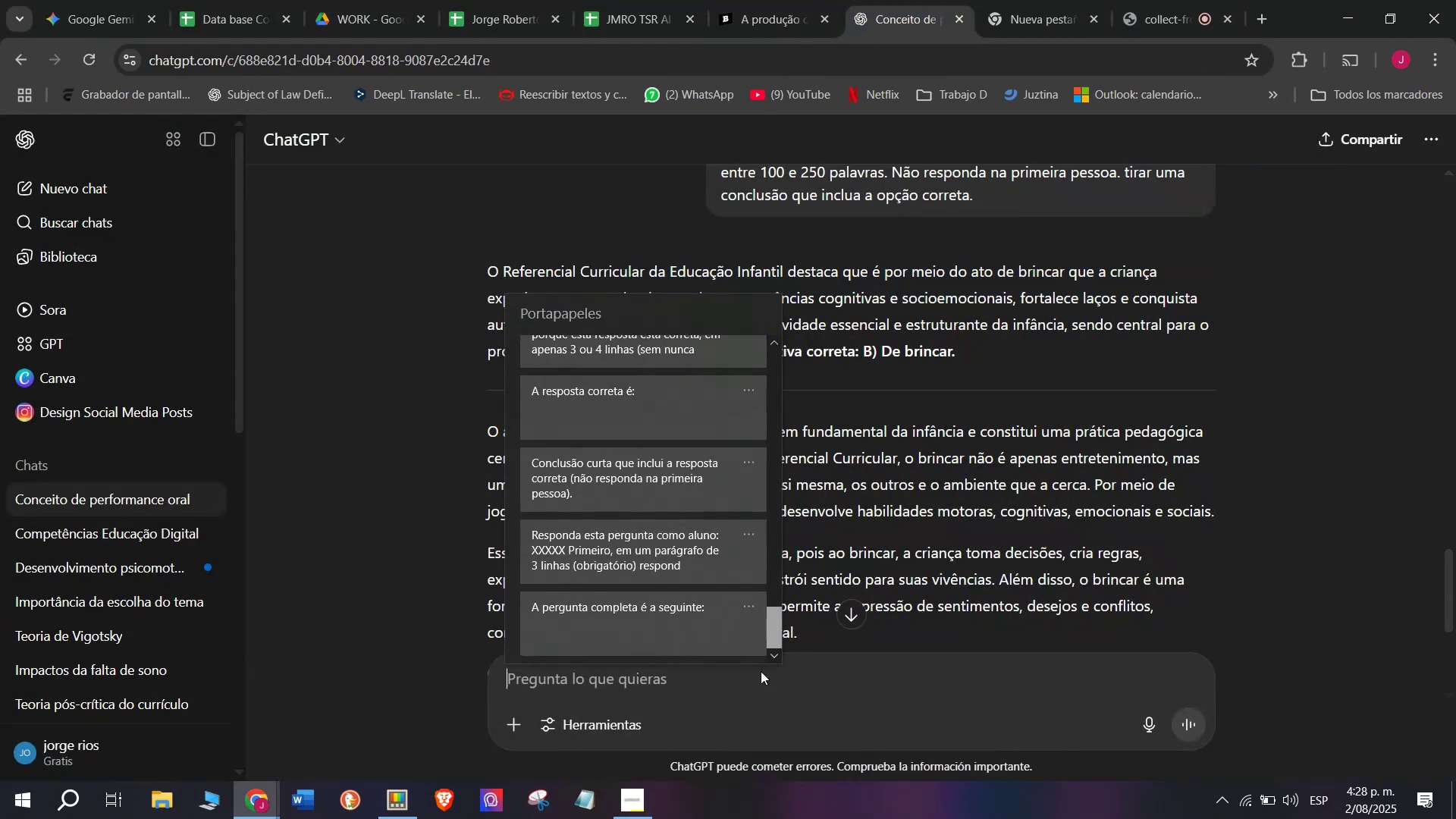 
left_click([648, 579])
 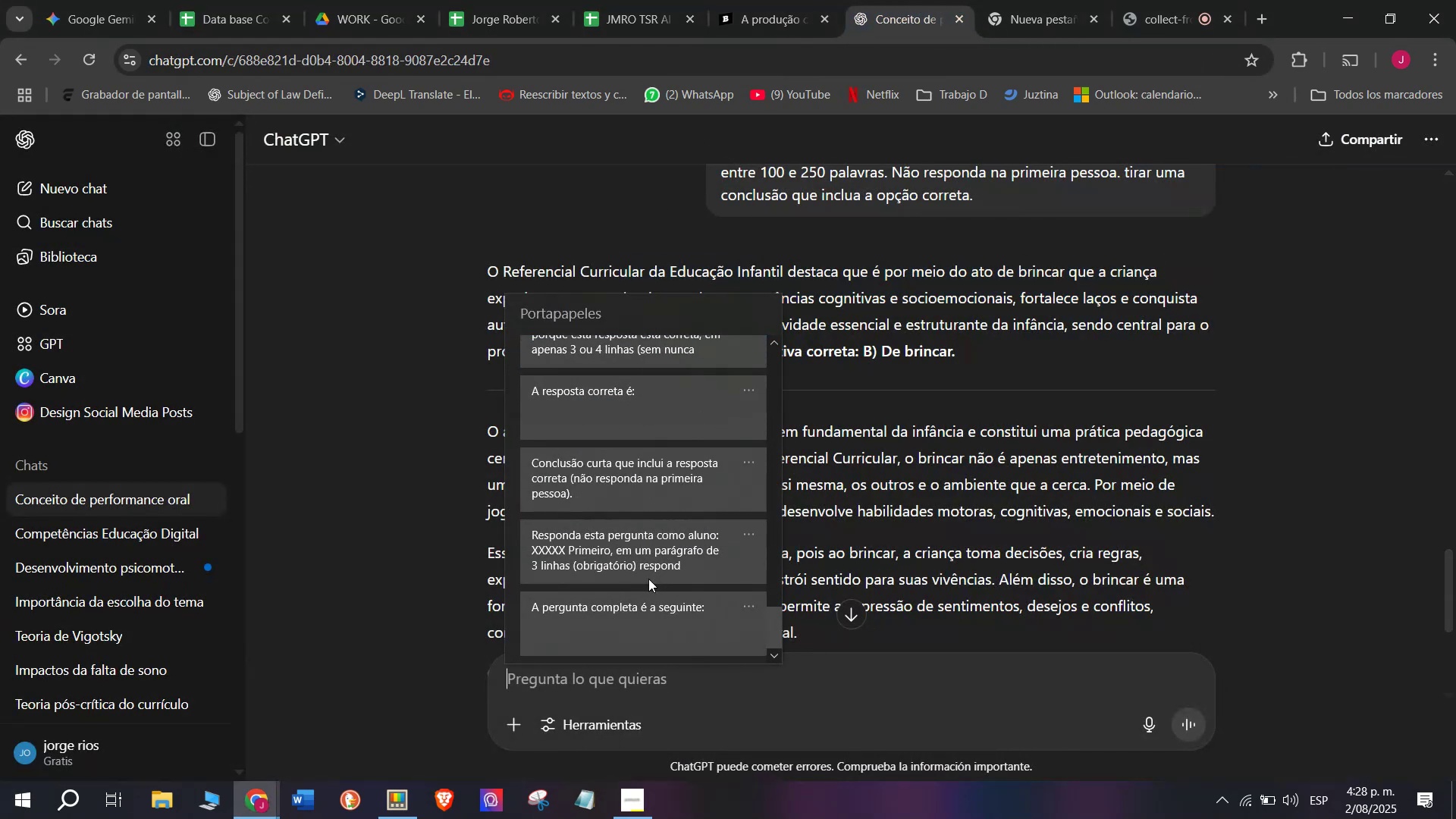 
key(Control+ControlLeft)
 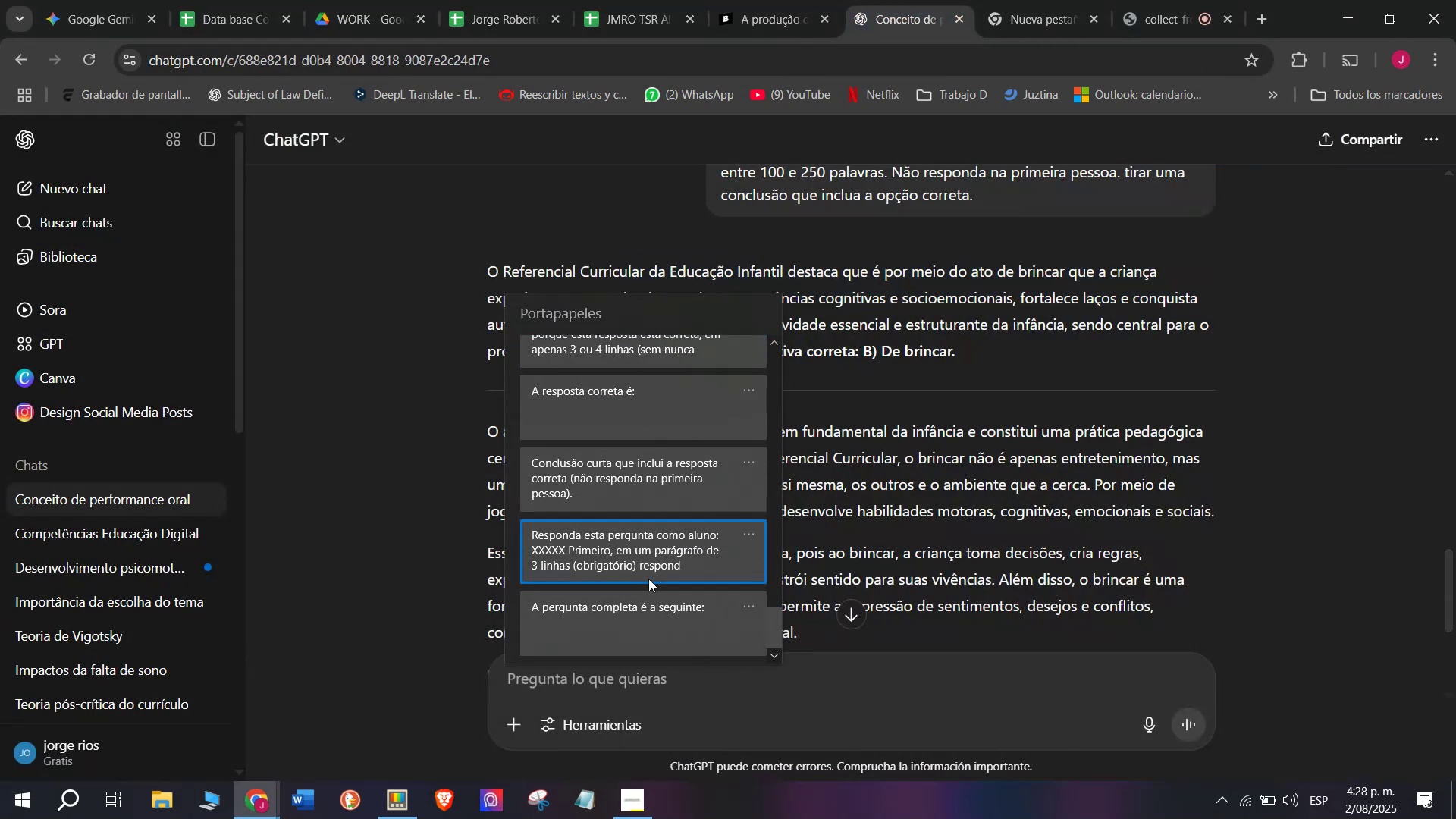 
key(Control+V)
 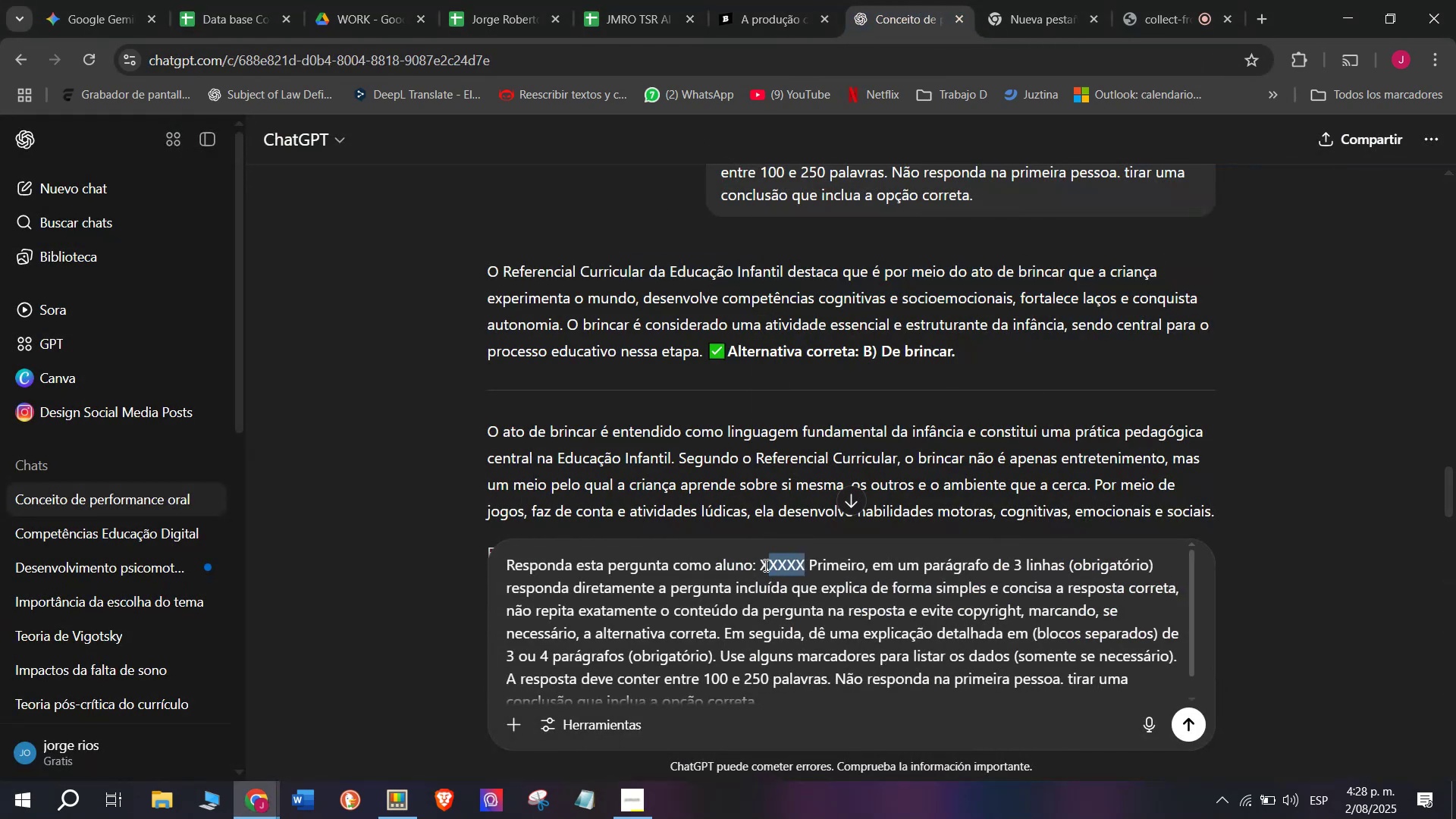 
key(Meta+MetaLeft)
 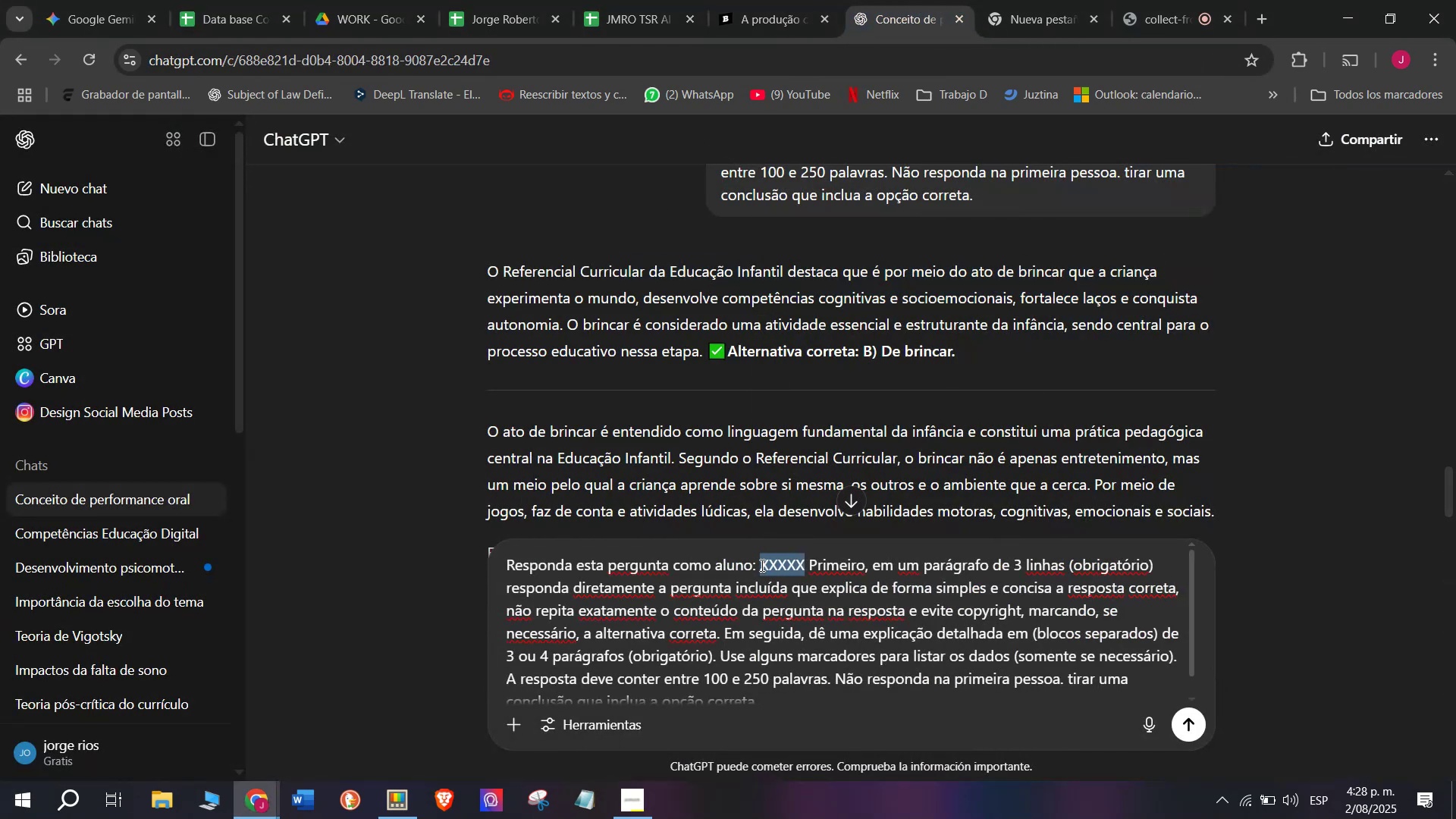 
key(Meta+V)
 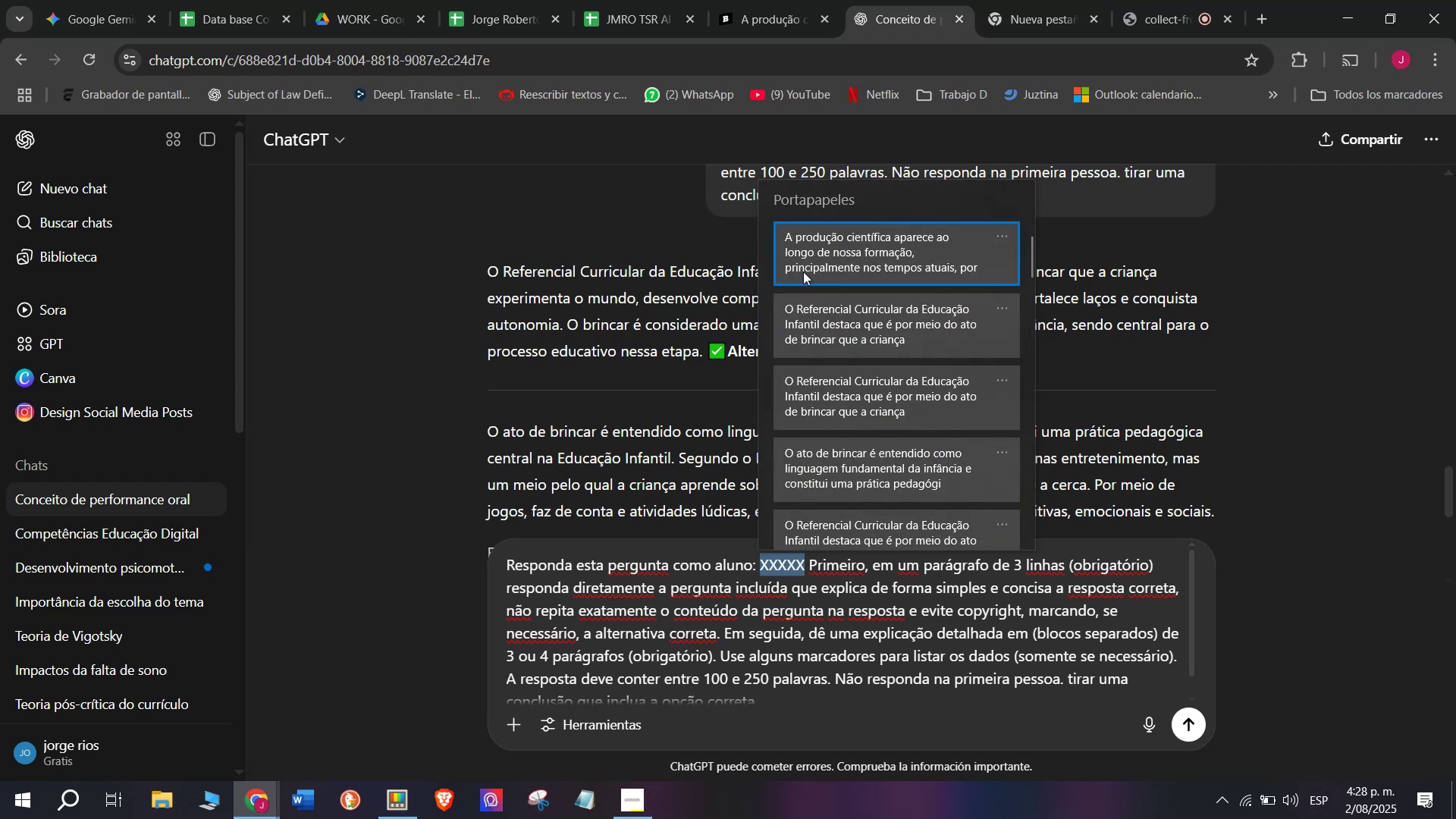 
key(Control+ControlLeft)
 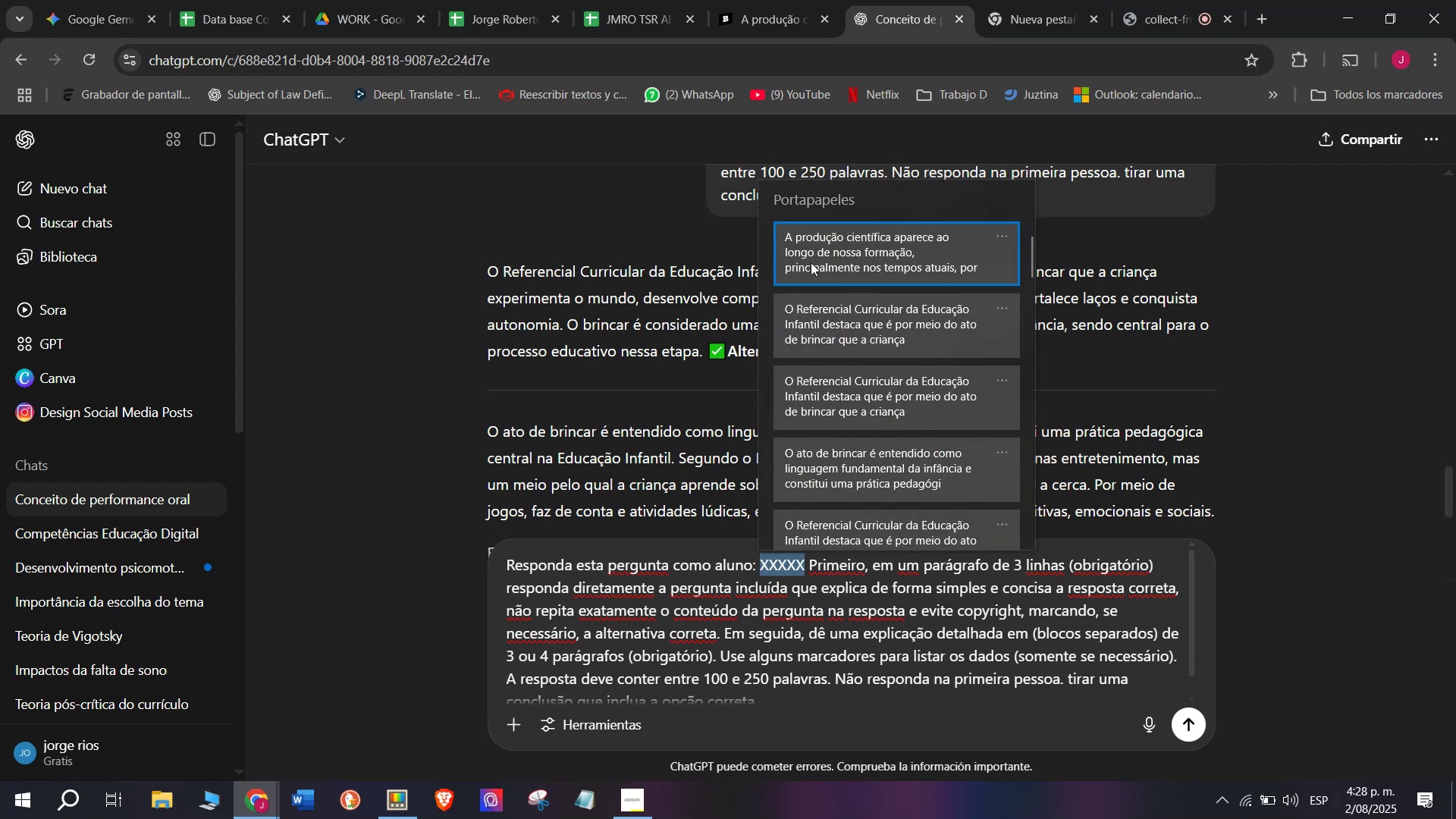 
key(Control+V)
 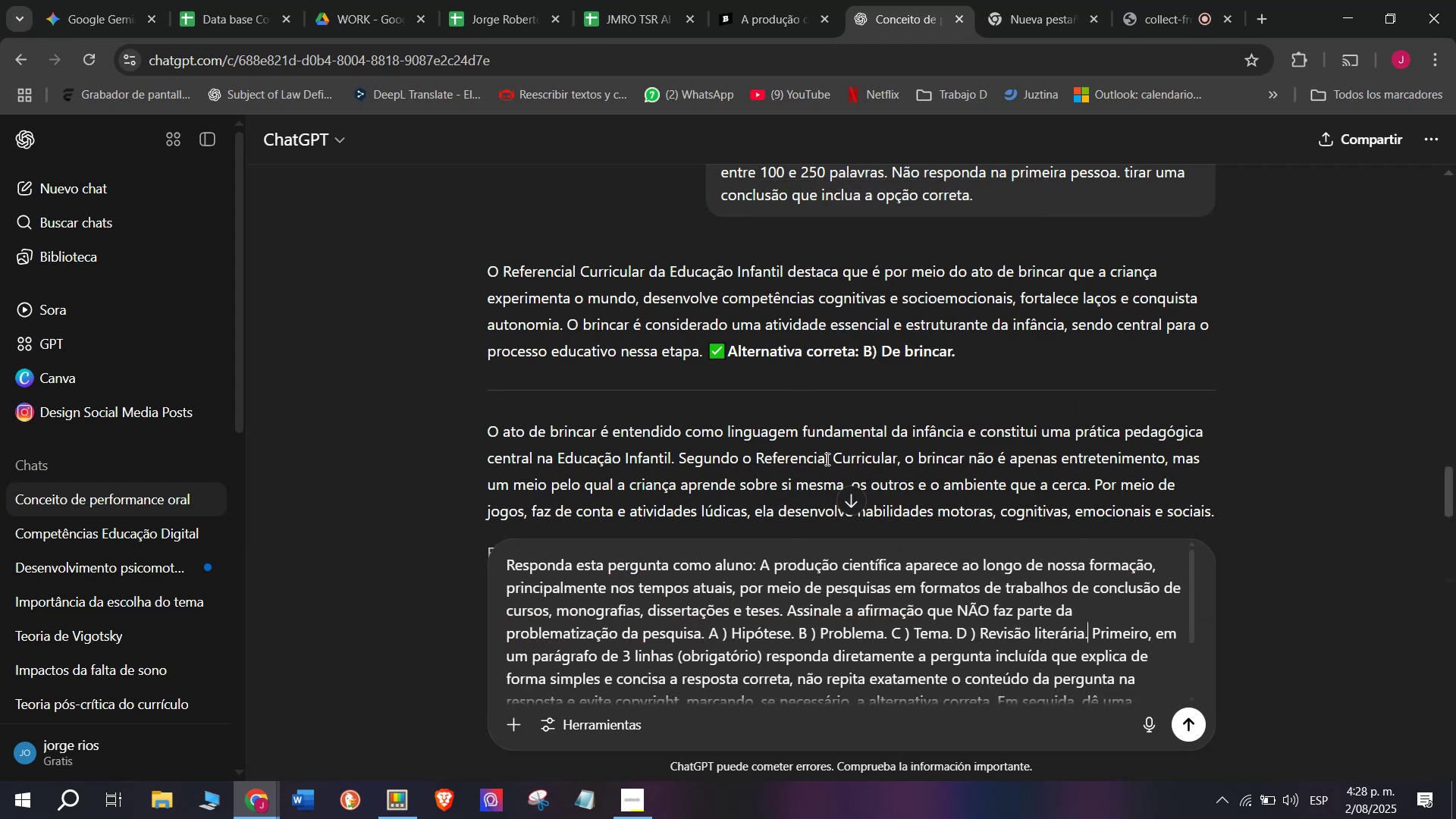 
key(Enter)
 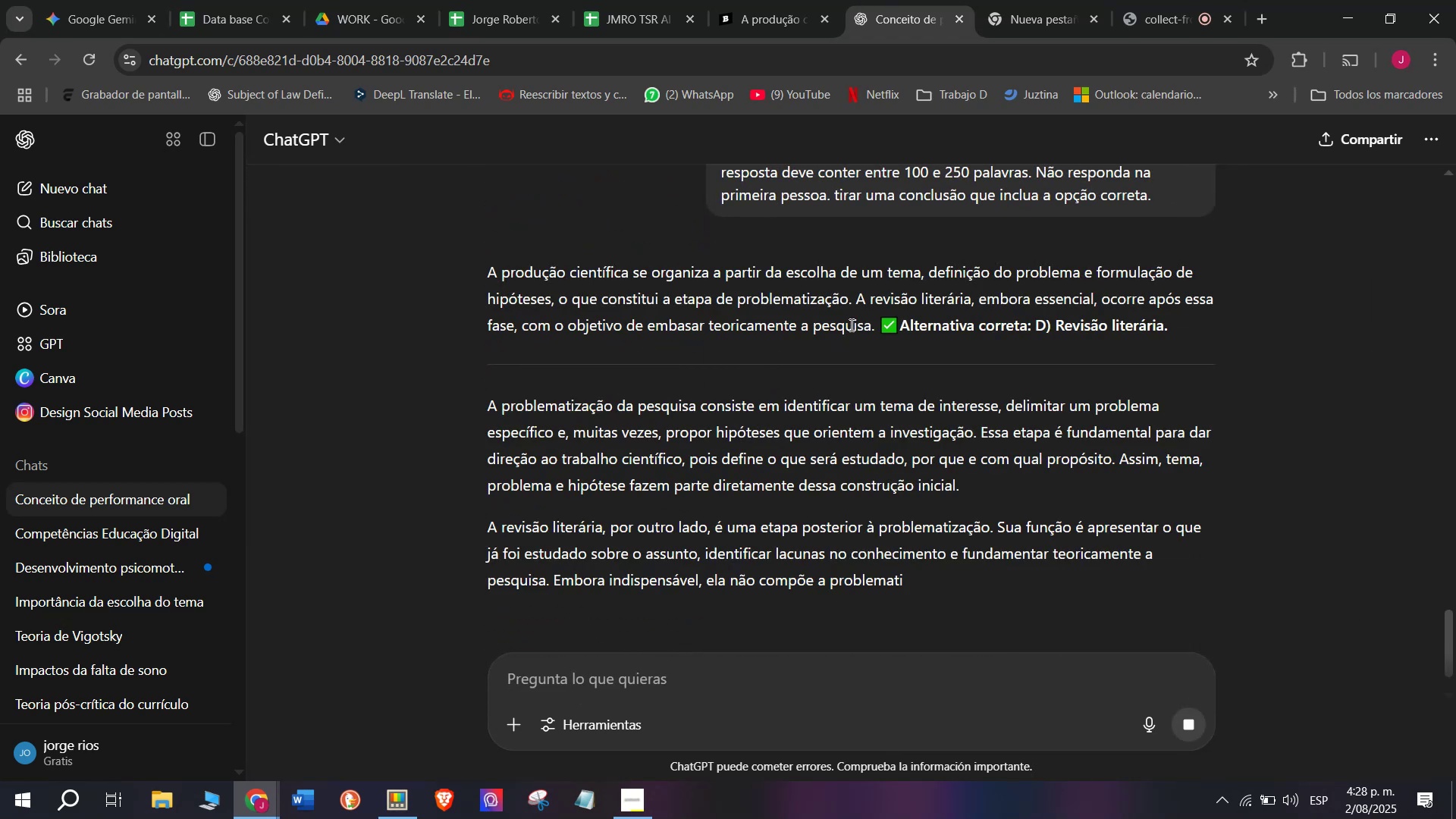 
wait(7.09)
 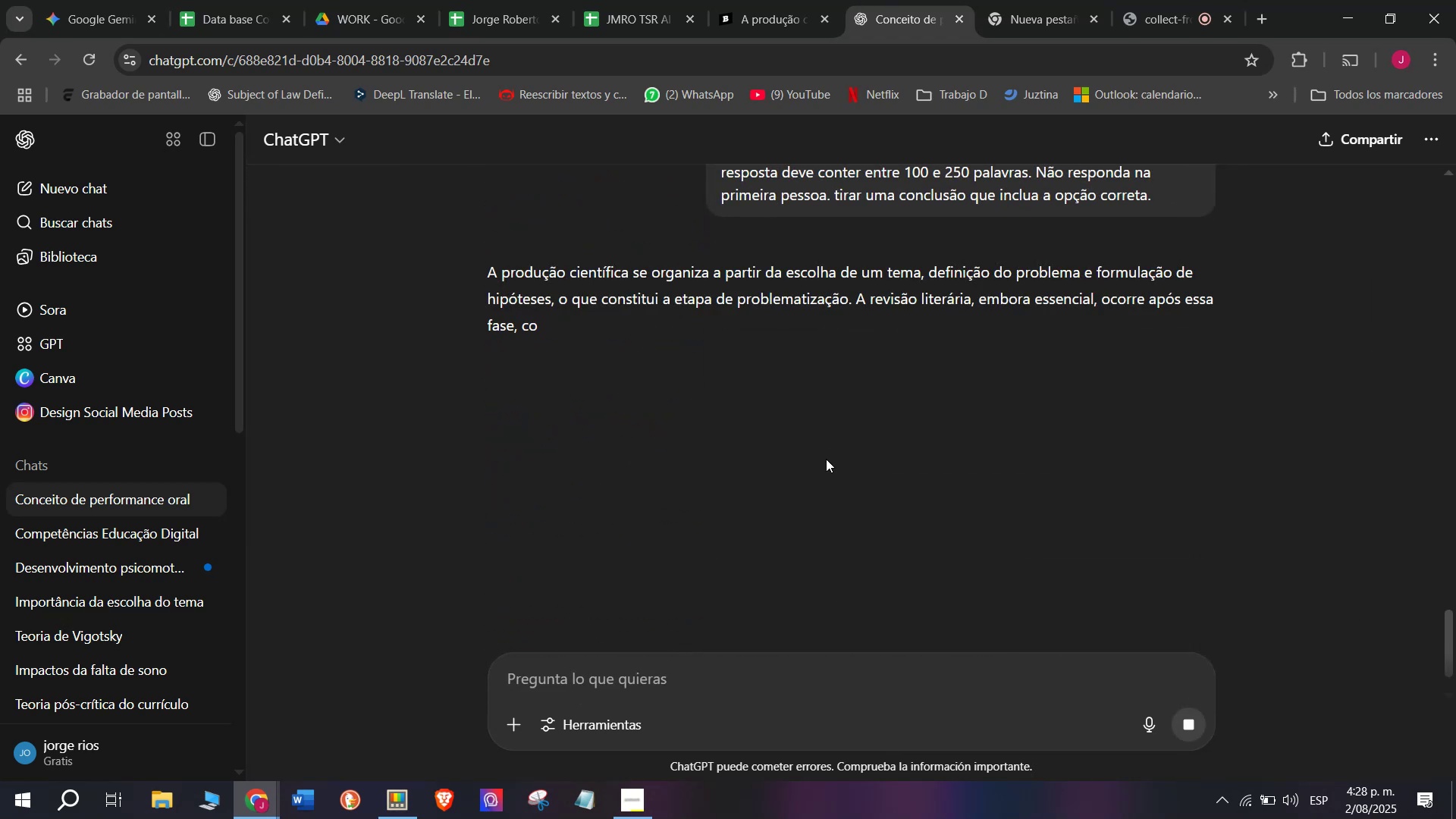 
key(Control+C)
 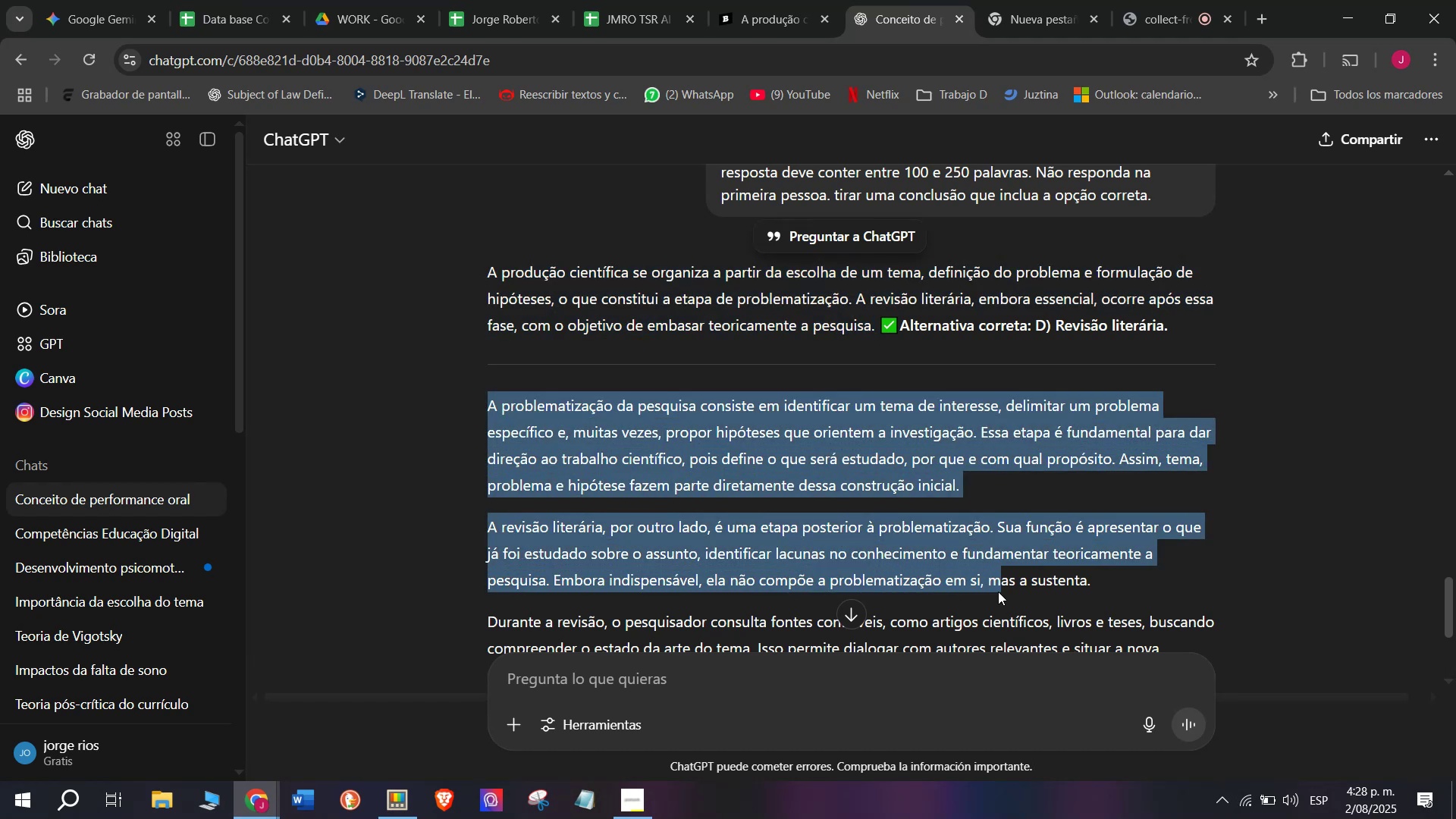 
wait(5.67)
 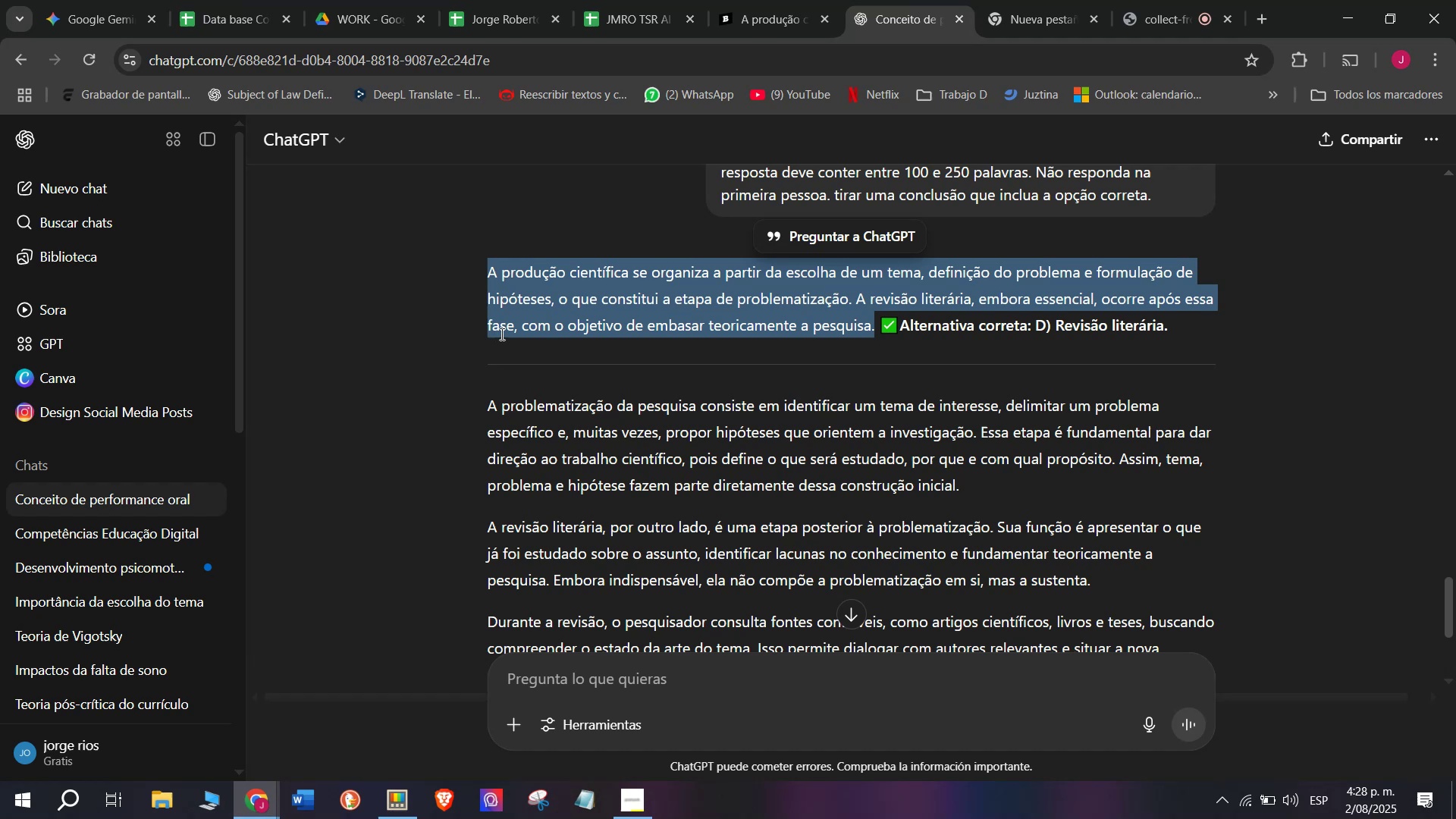 
key(Control+C)
 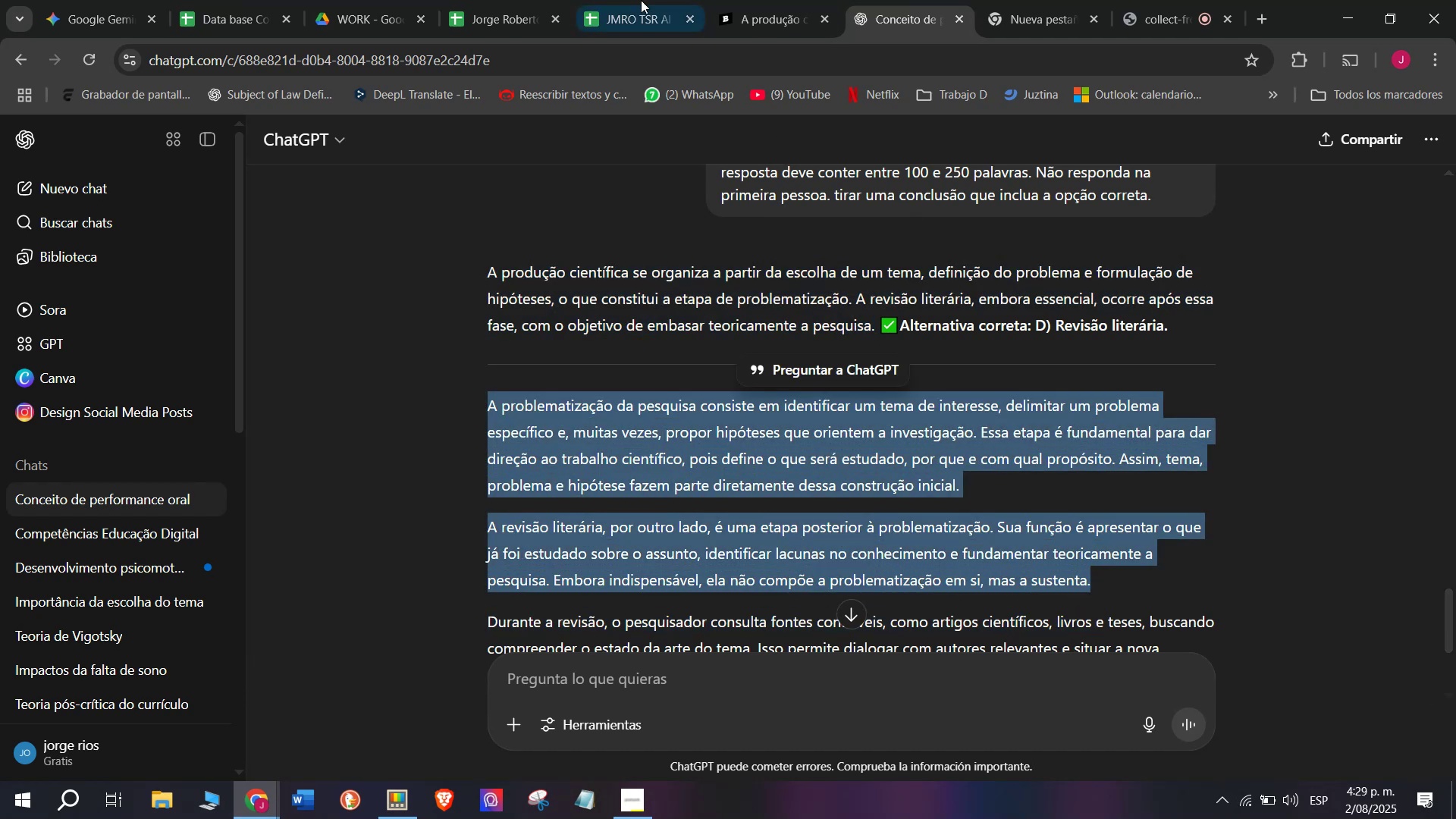 
left_click([622, 0])
 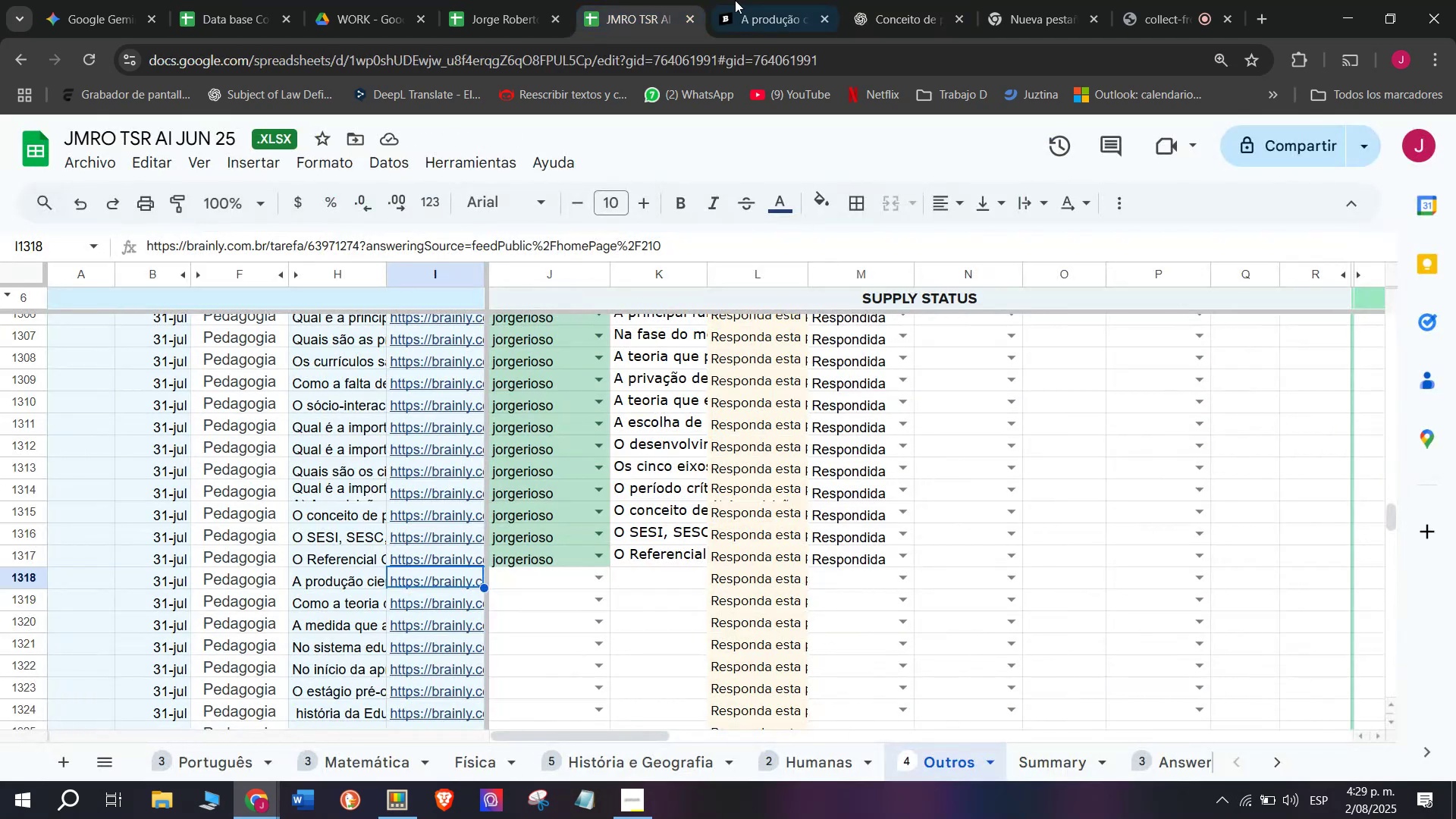 
left_click([737, 0])
 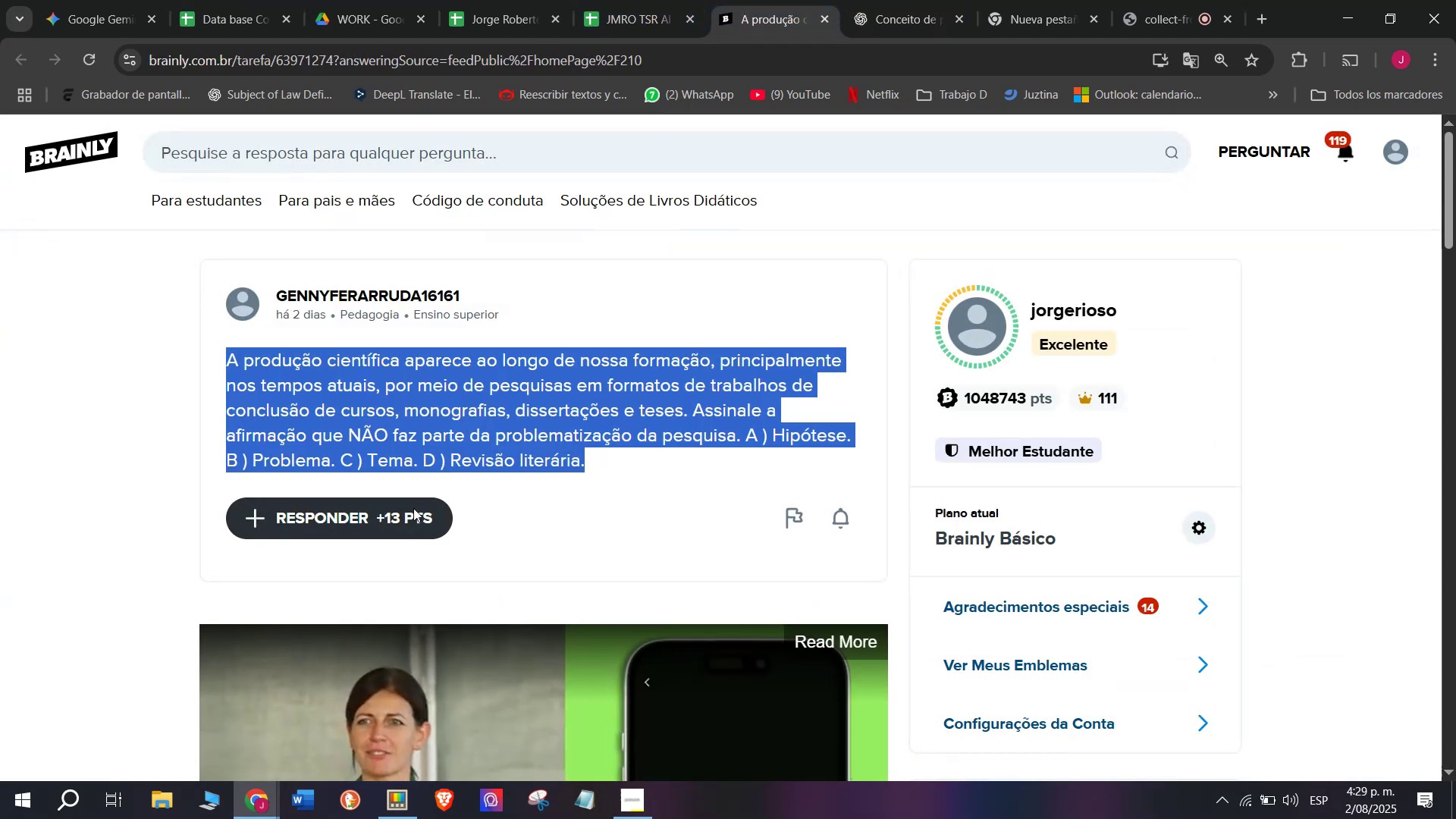 
left_click([394, 527])
 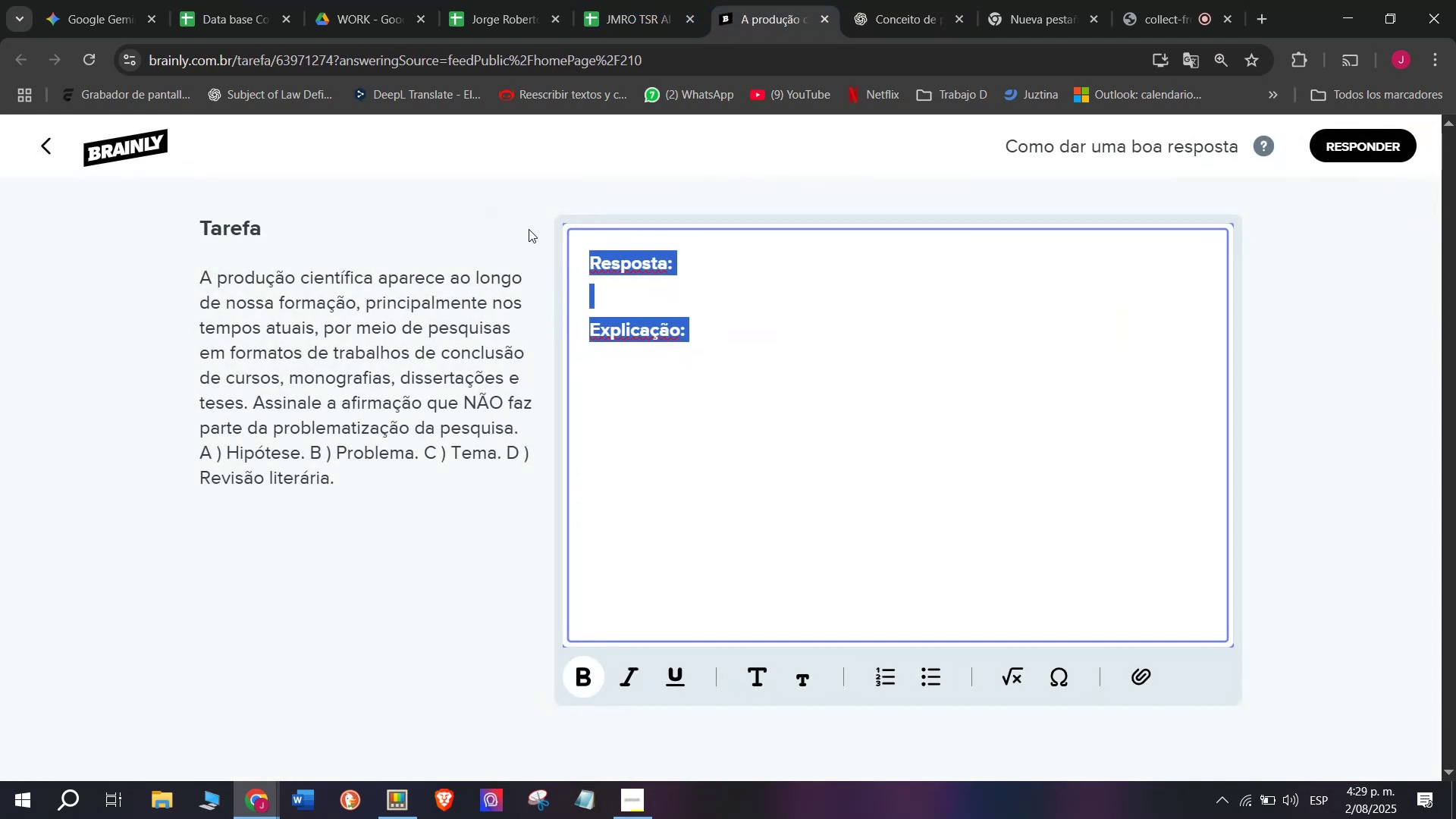 
key(Meta+MetaLeft)
 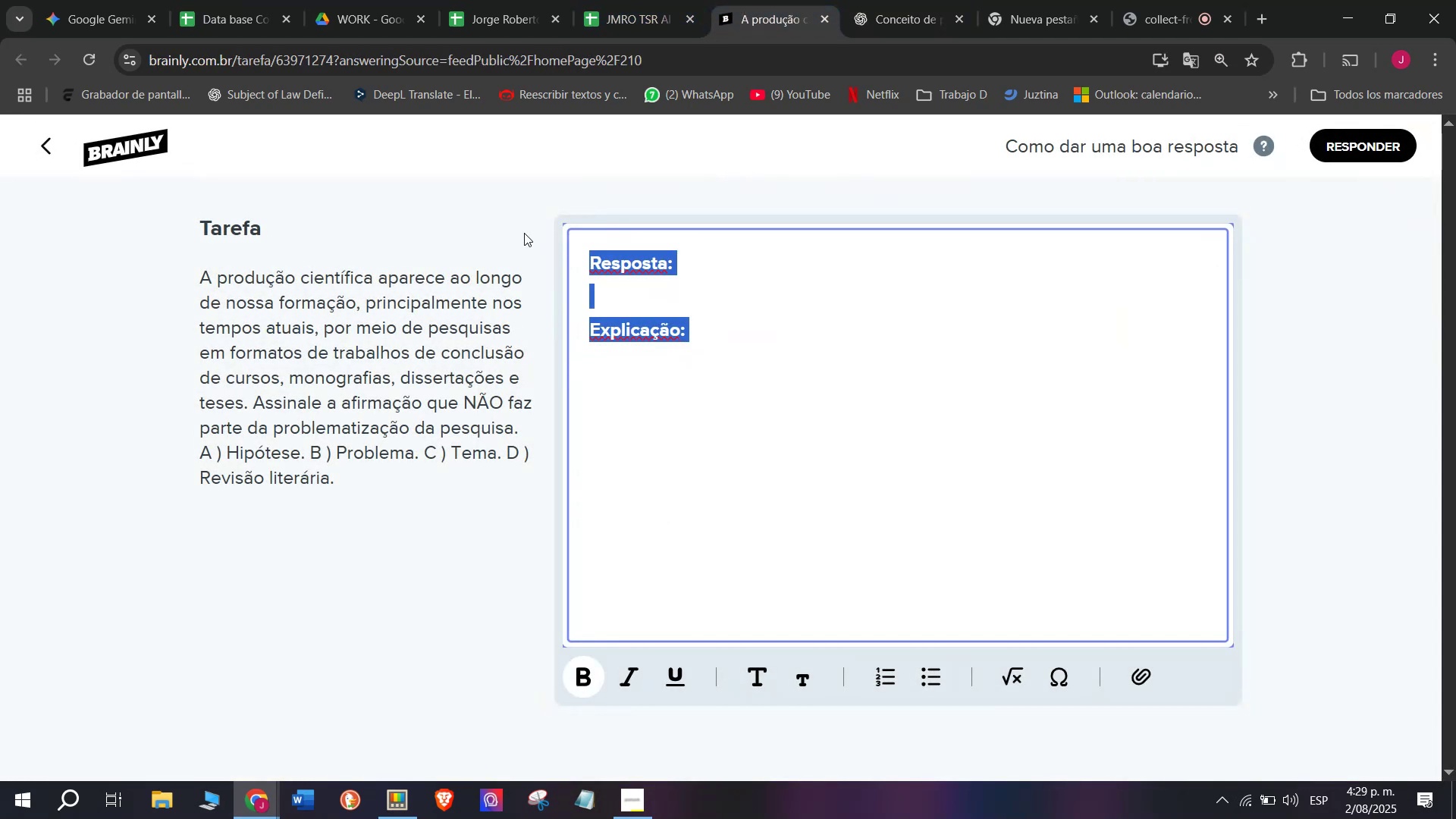 
key(Meta+V)
 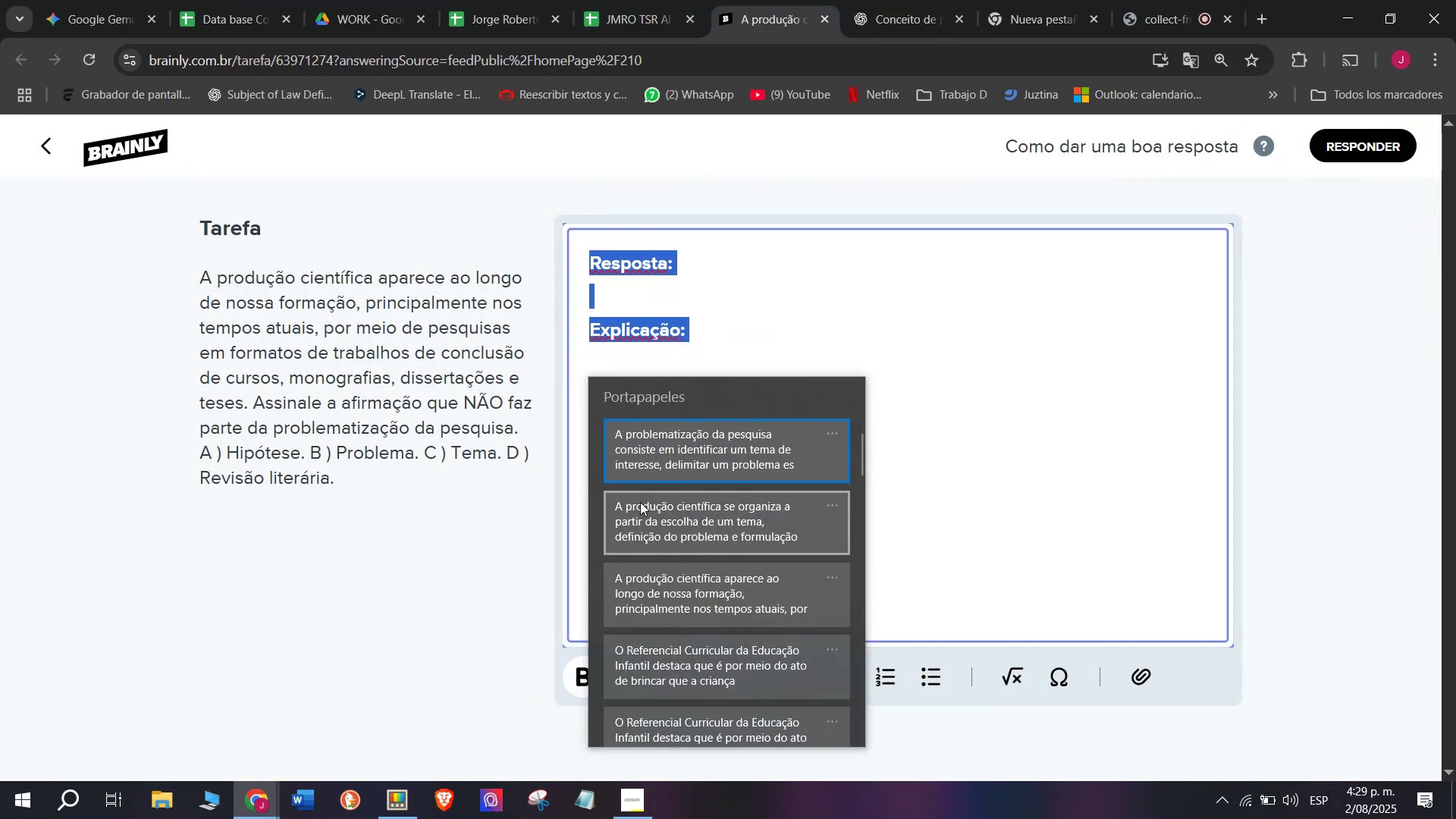 
left_click([640, 504])
 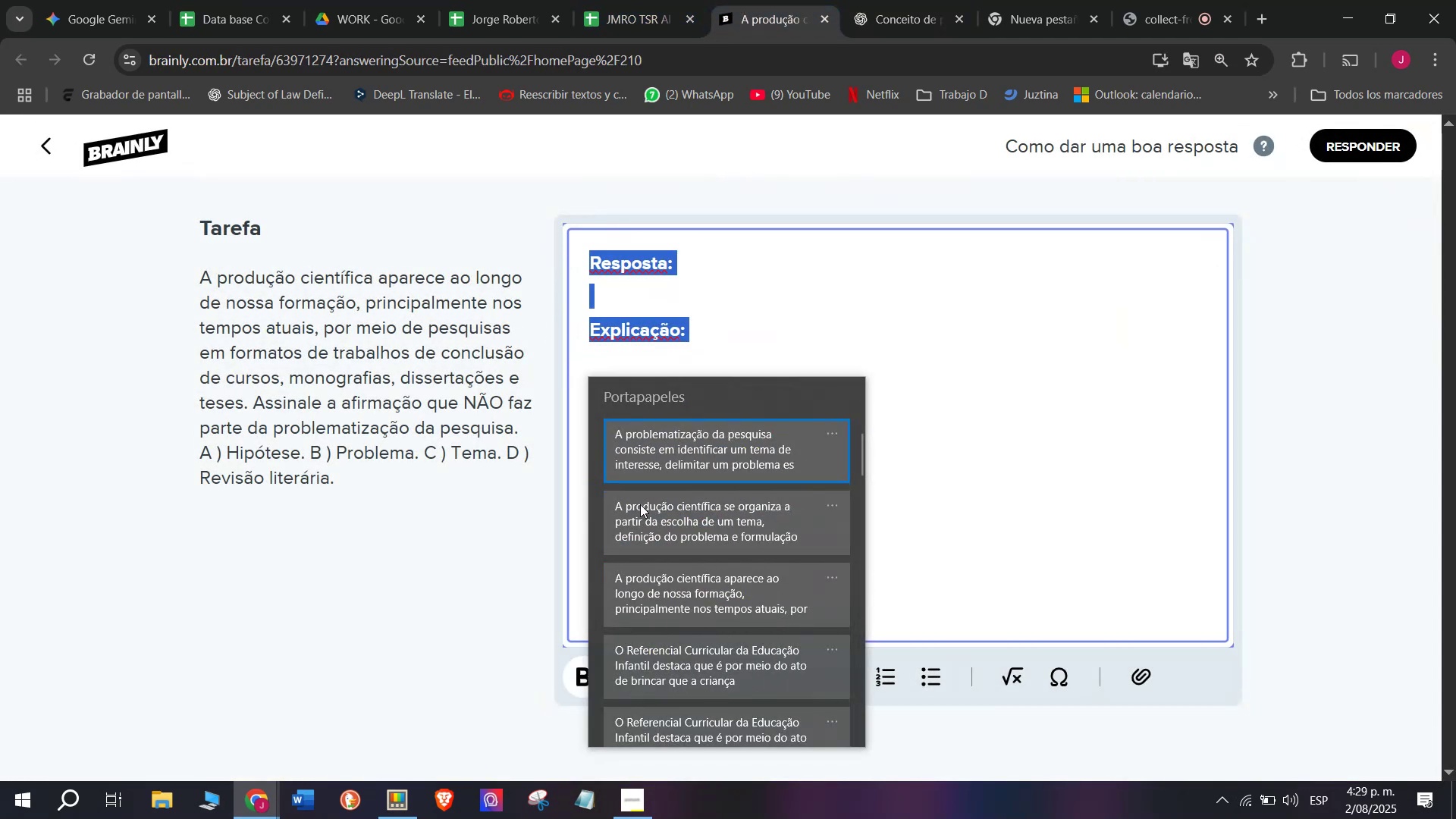 
key(Control+ControlLeft)
 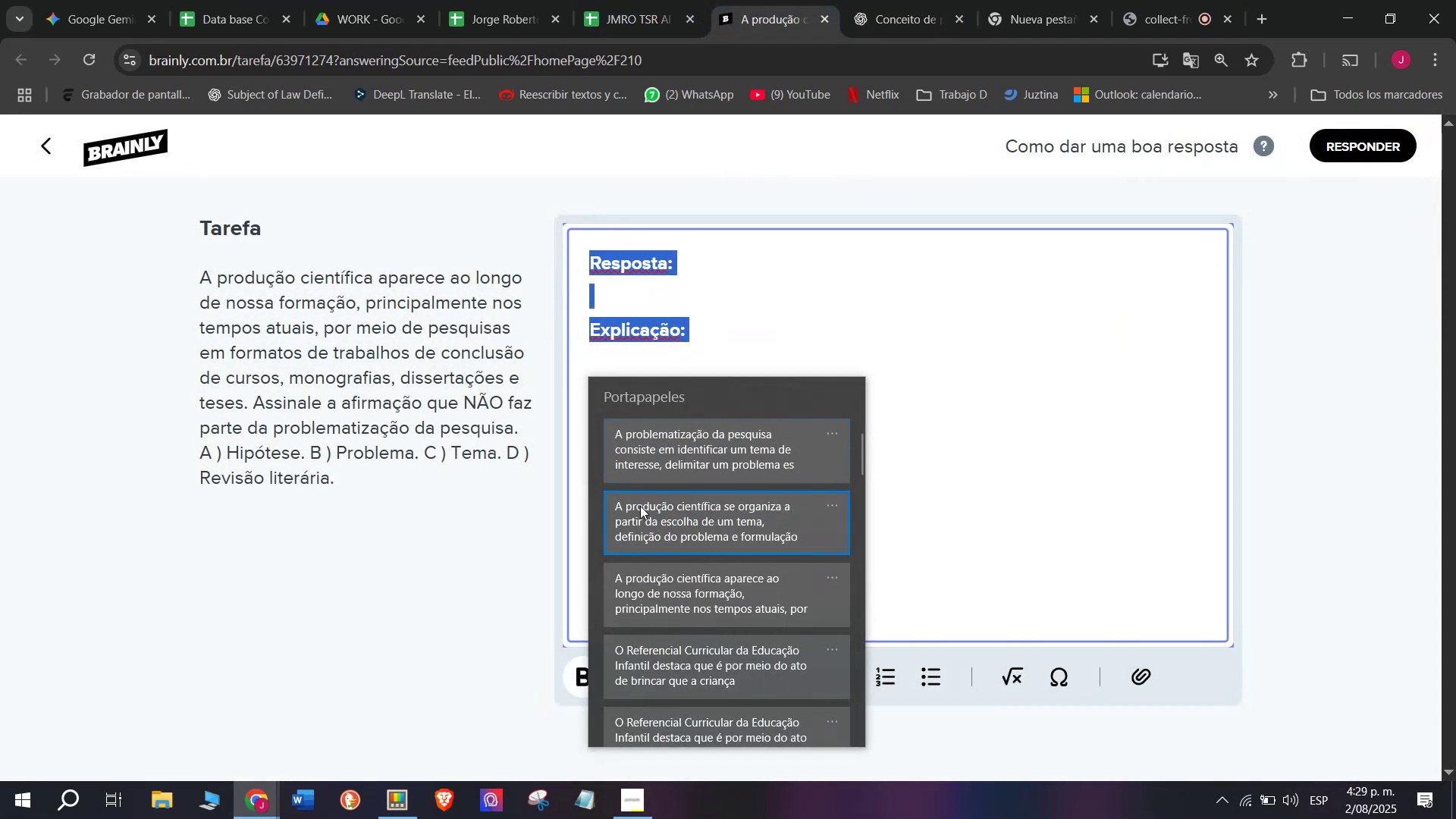 
hold_key(key=V, duration=1.82)
 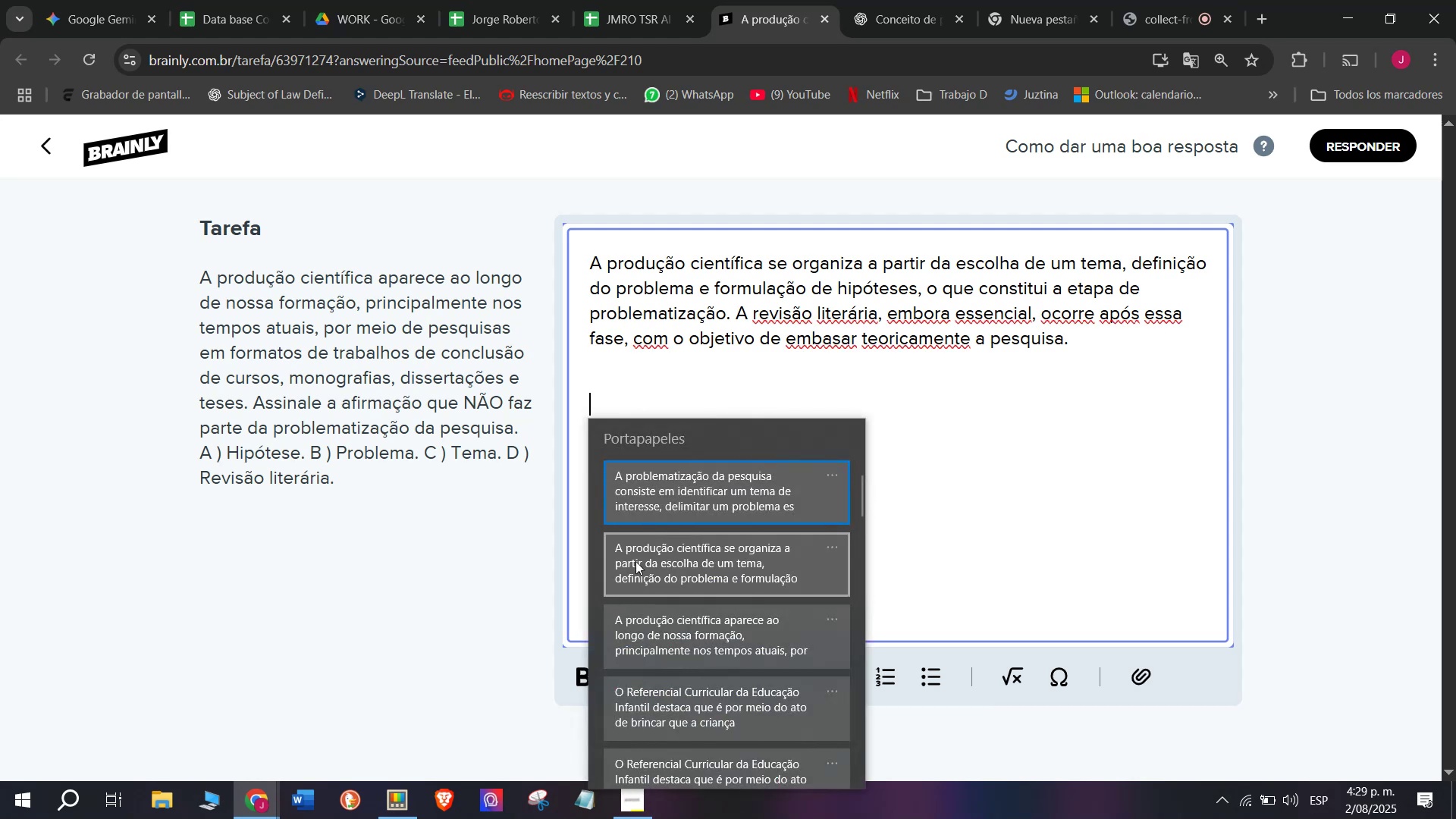 
key(Enter)
 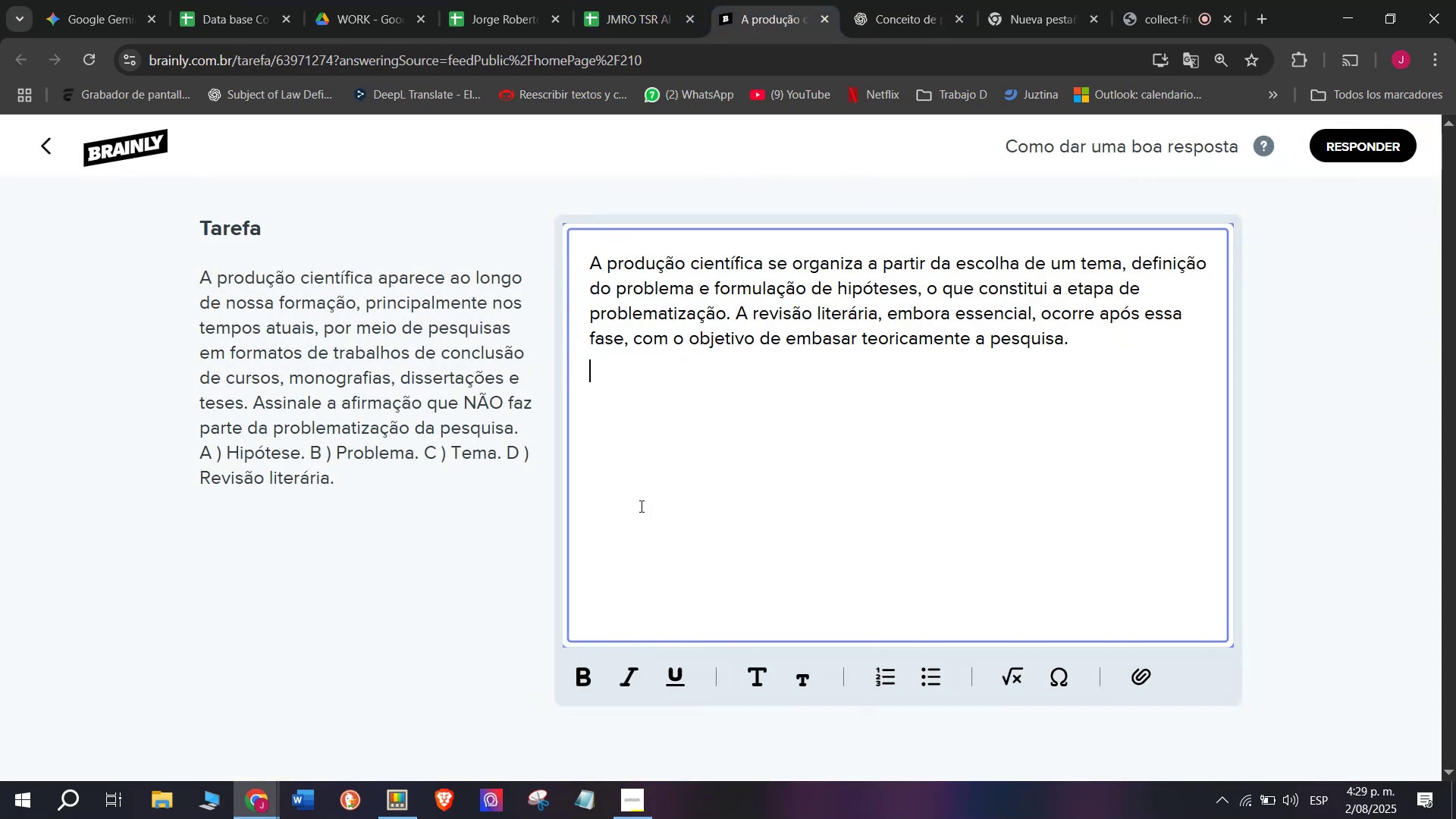 
key(Enter)
 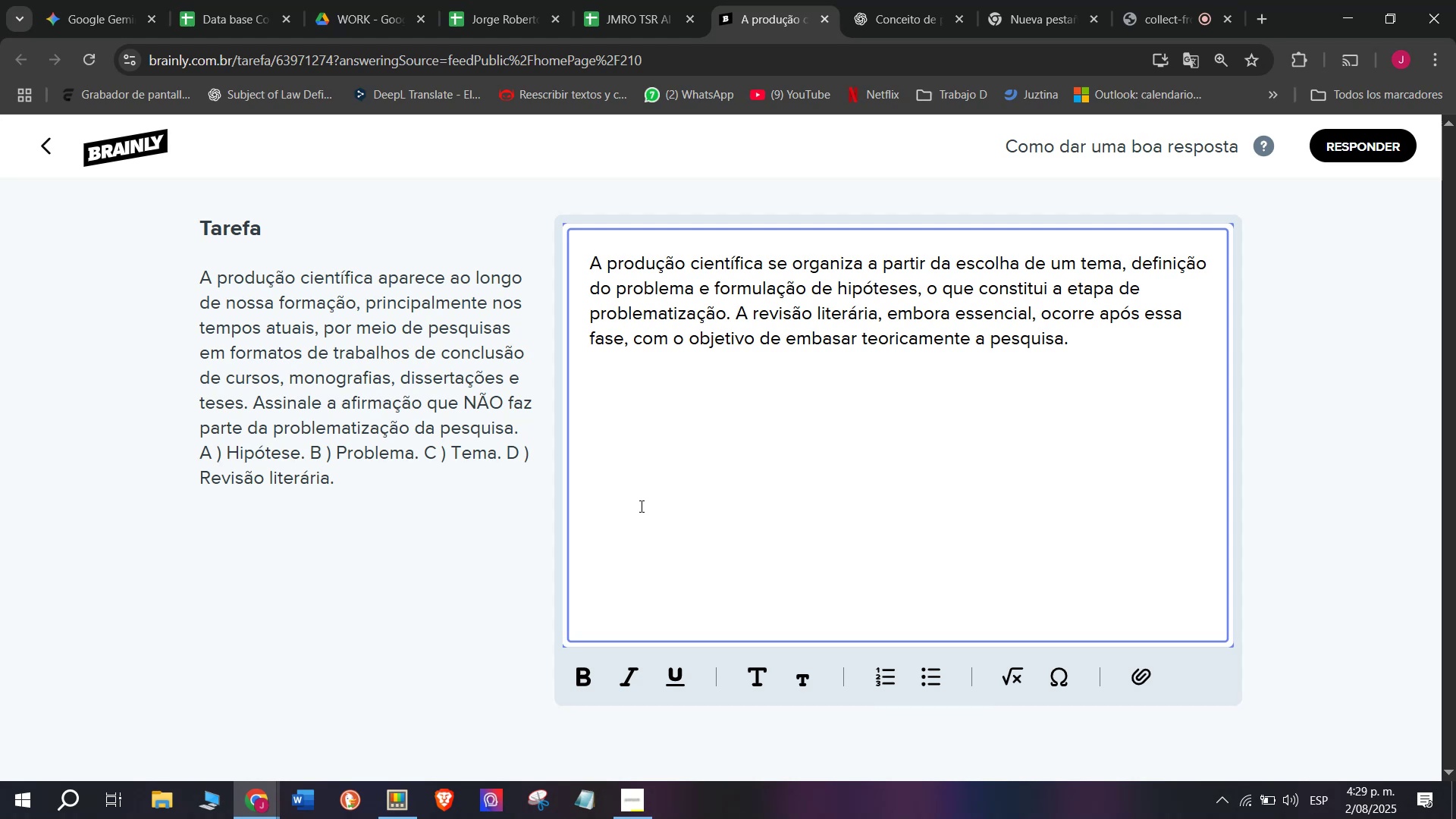 
key(Meta+MetaLeft)
 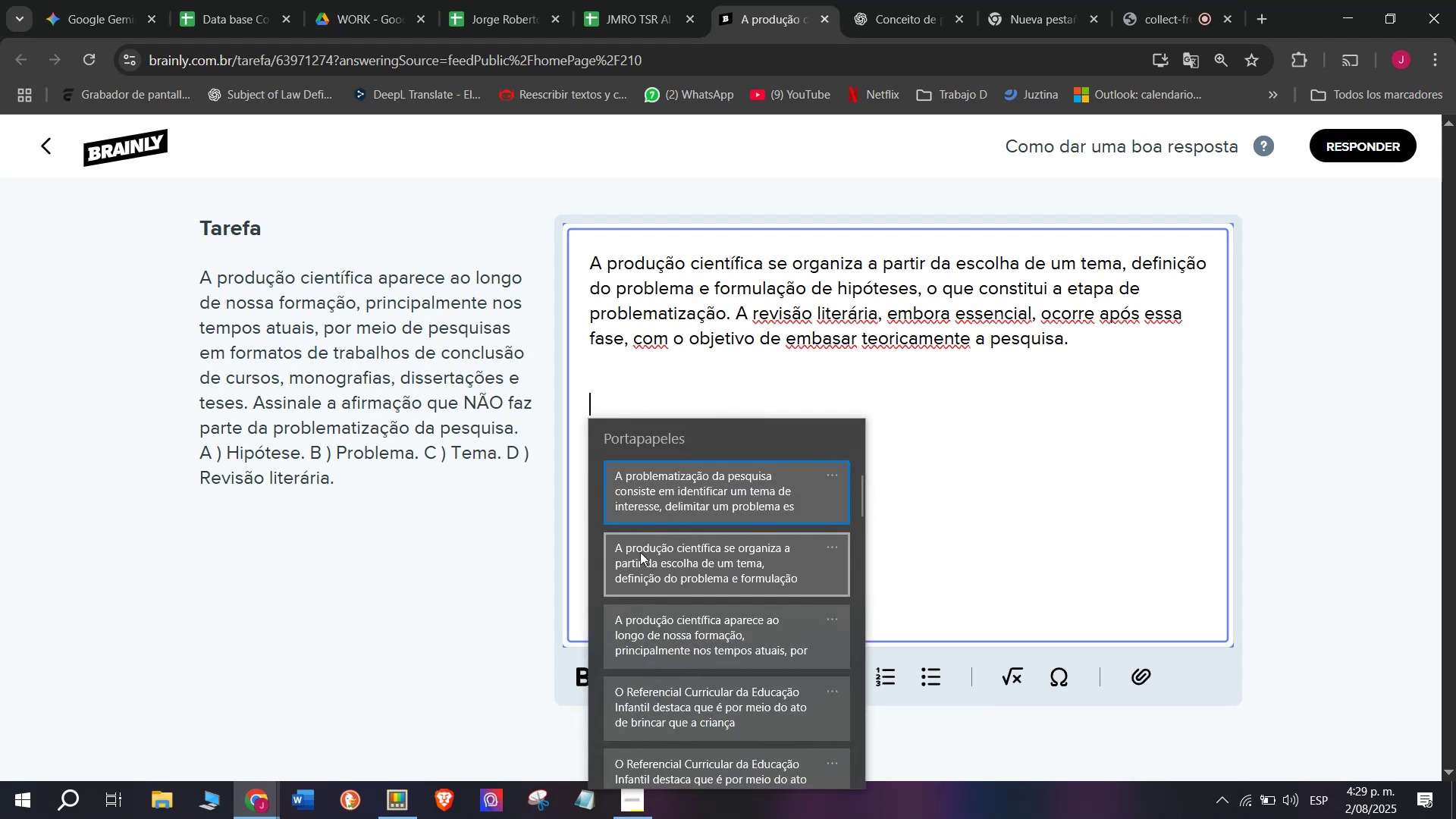 
left_click([665, 513])
 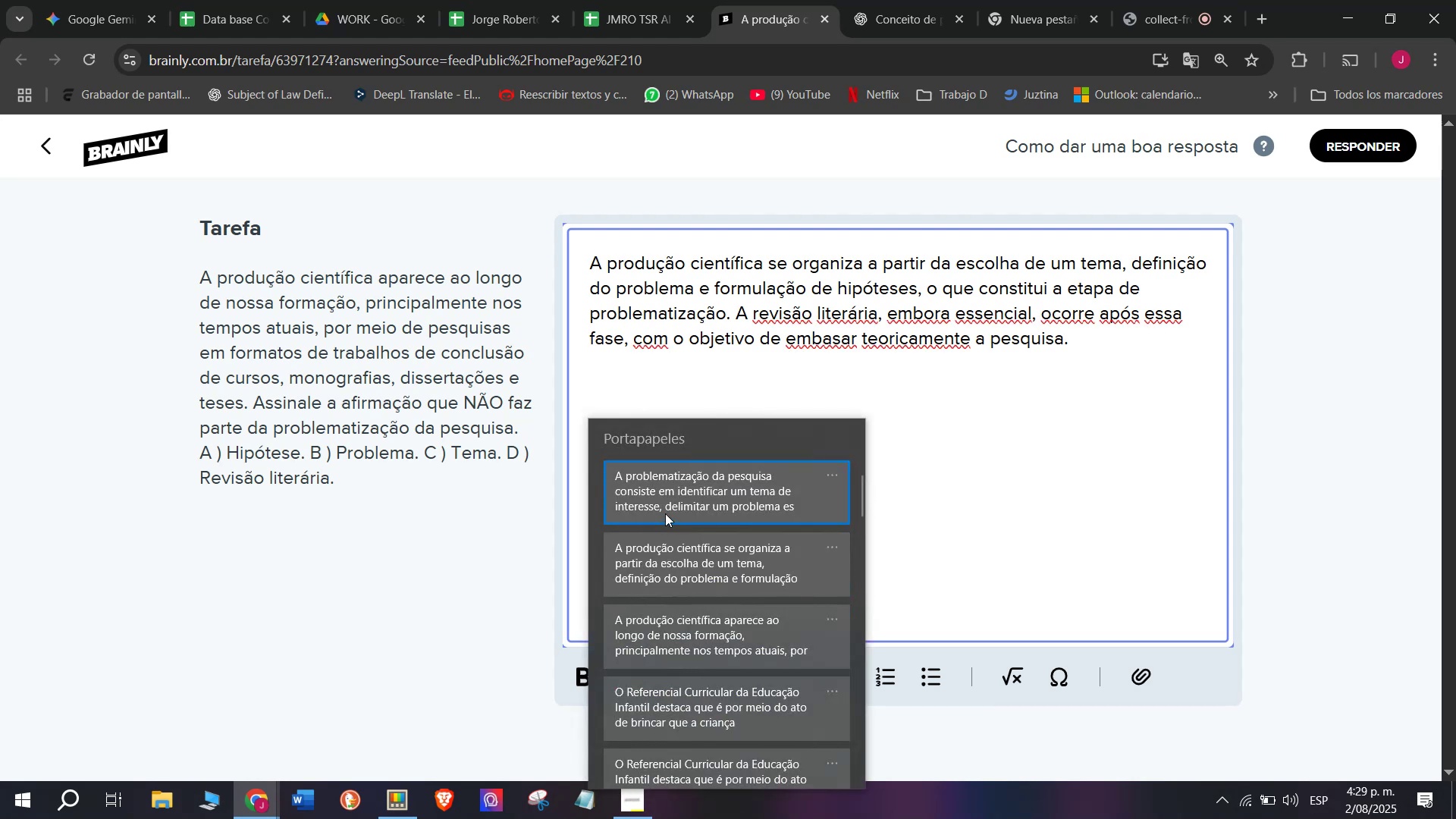 
key(Control+ControlLeft)
 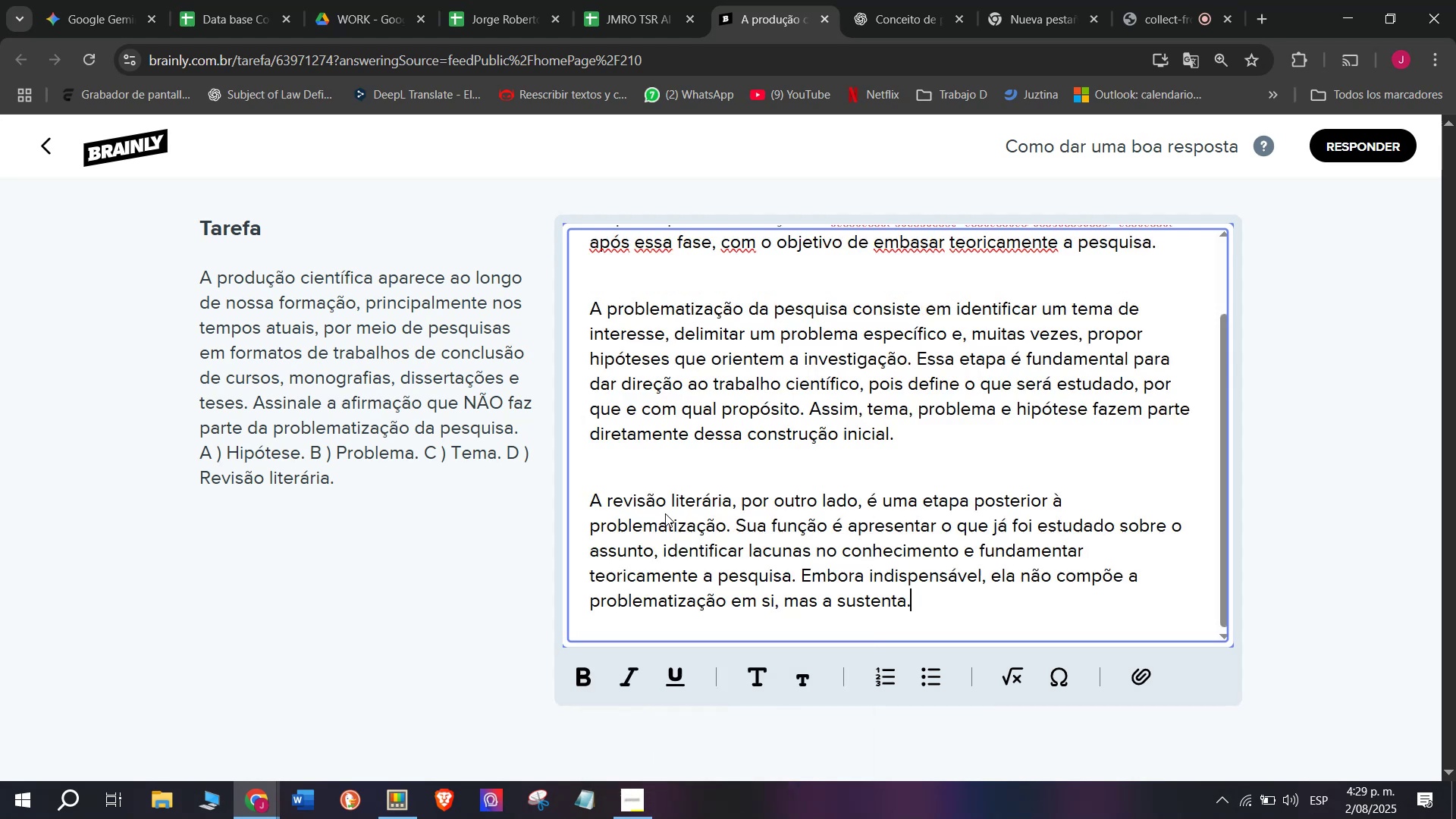 
key(Control+V)
 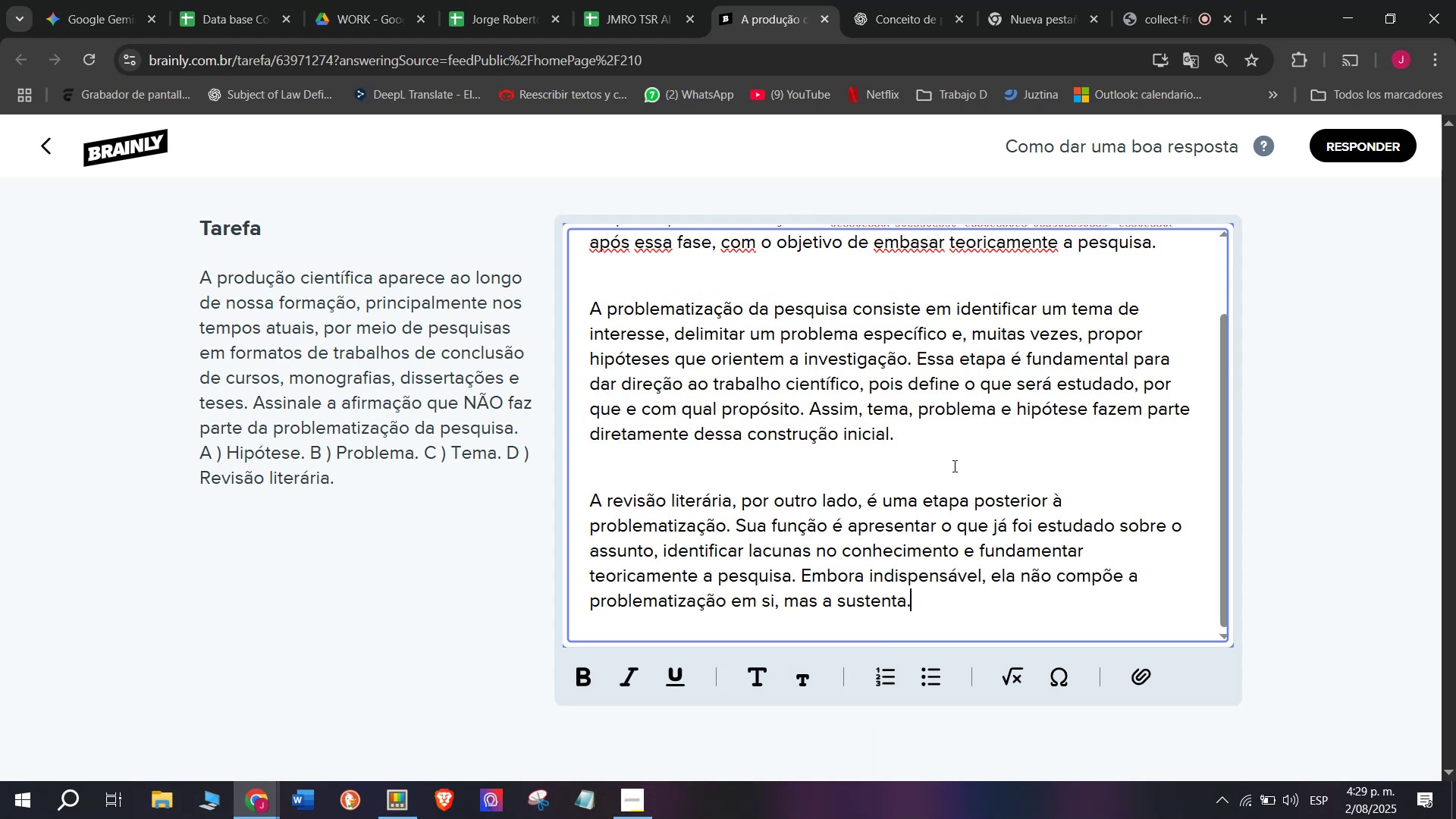 
scroll: coordinate [974, 459], scroll_direction: up, amount: 3.0
 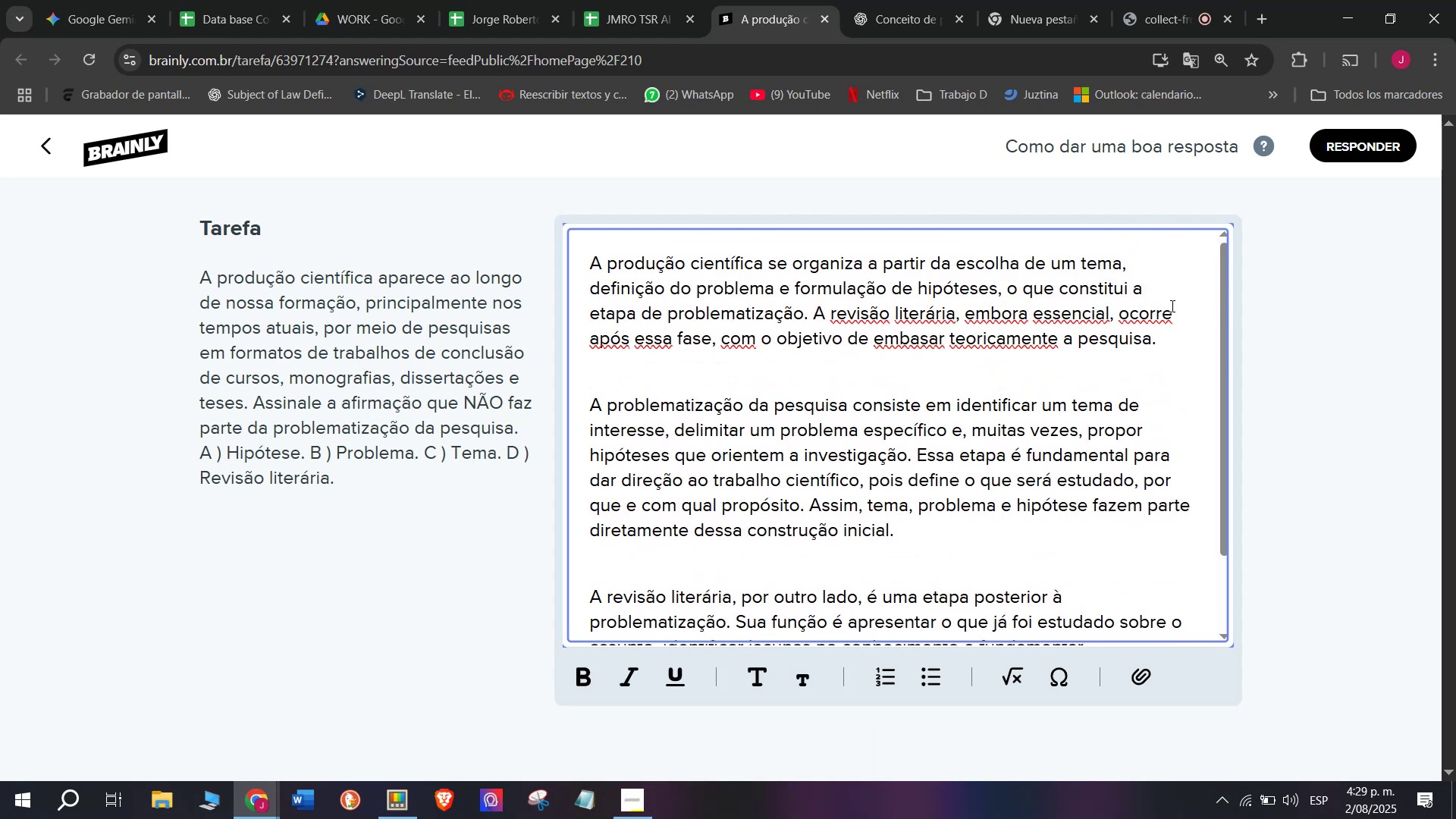 
left_click([1169, 342])
 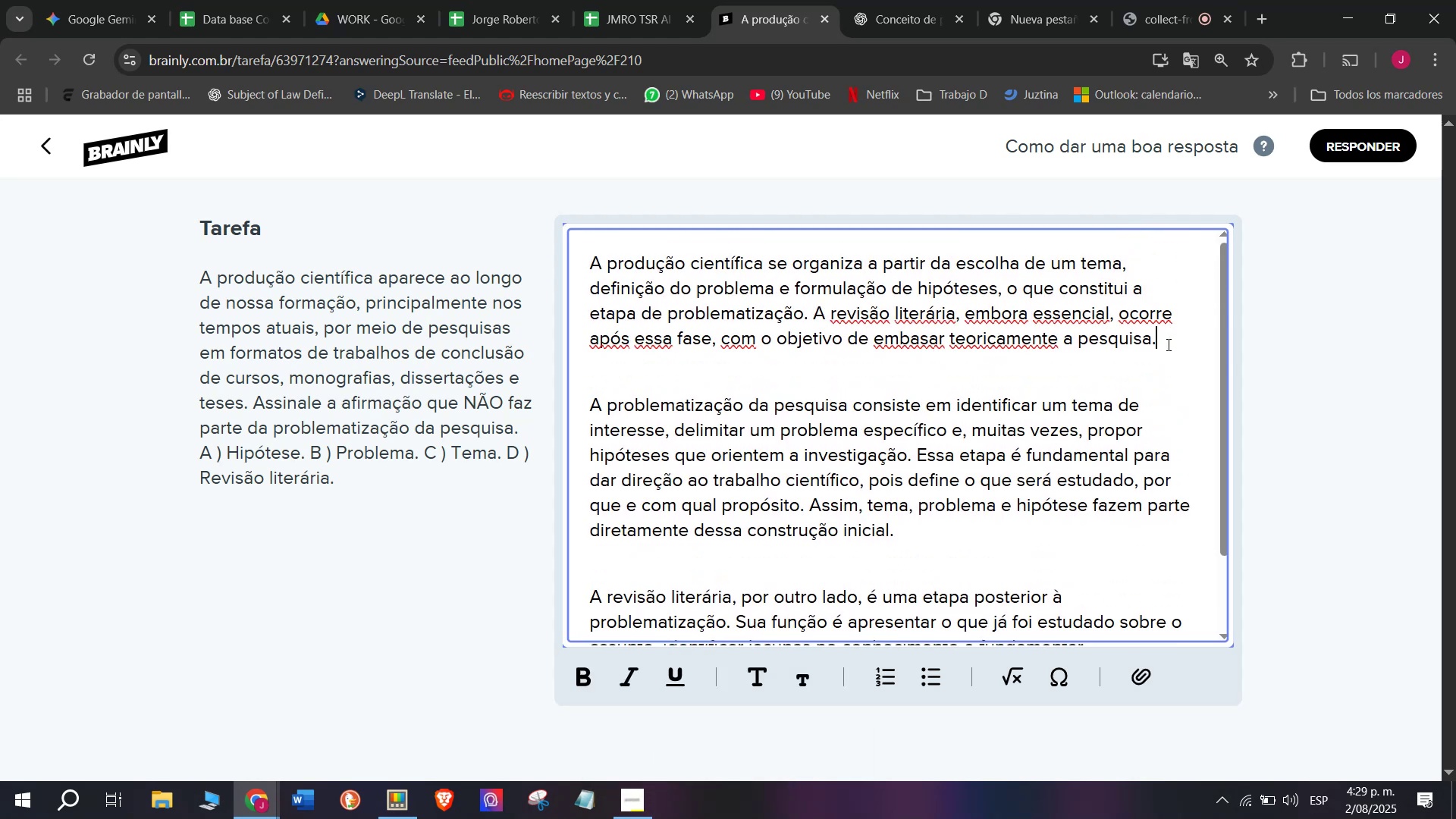 
key(Space)
 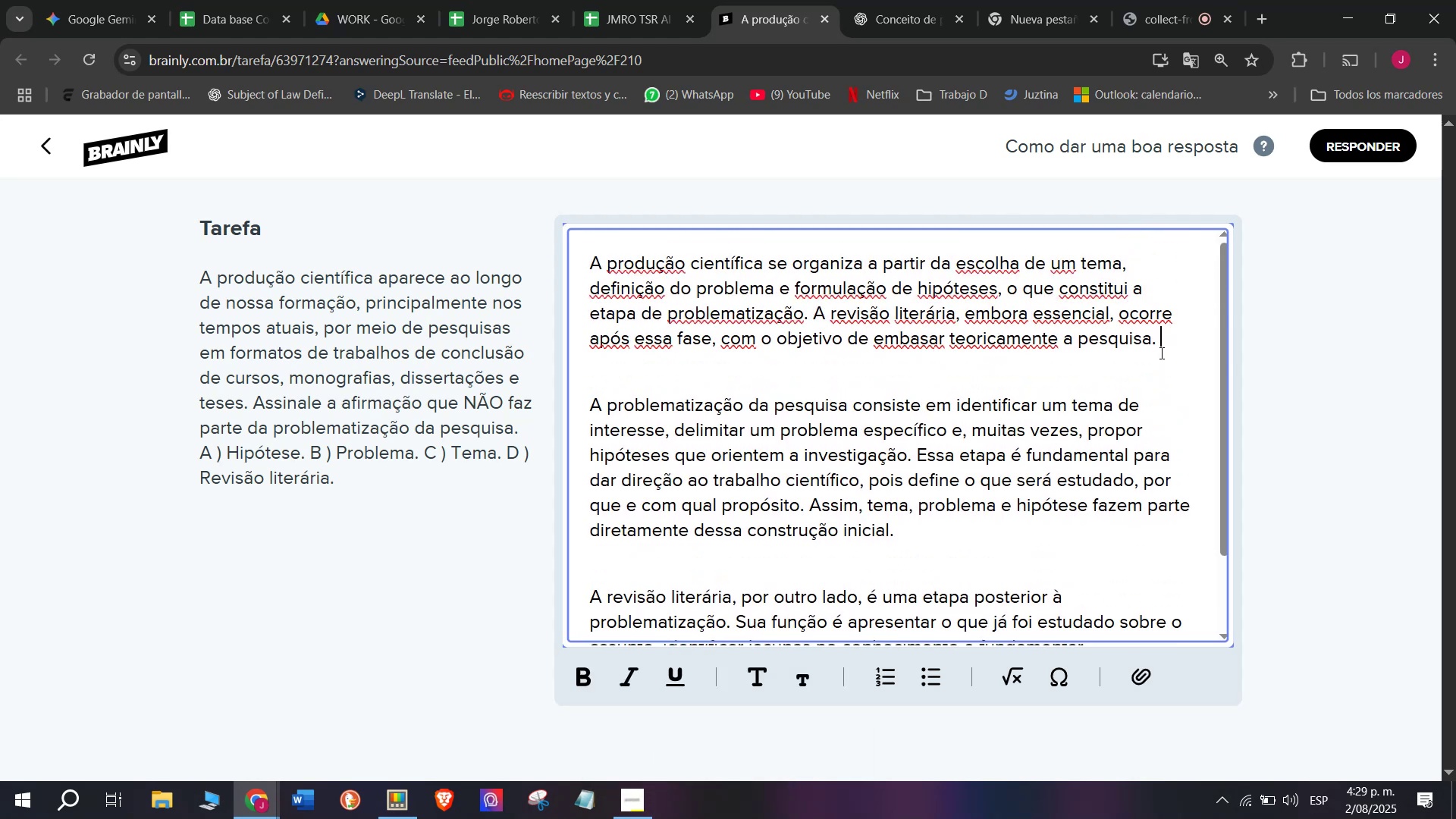 
key(Meta+MetaLeft)
 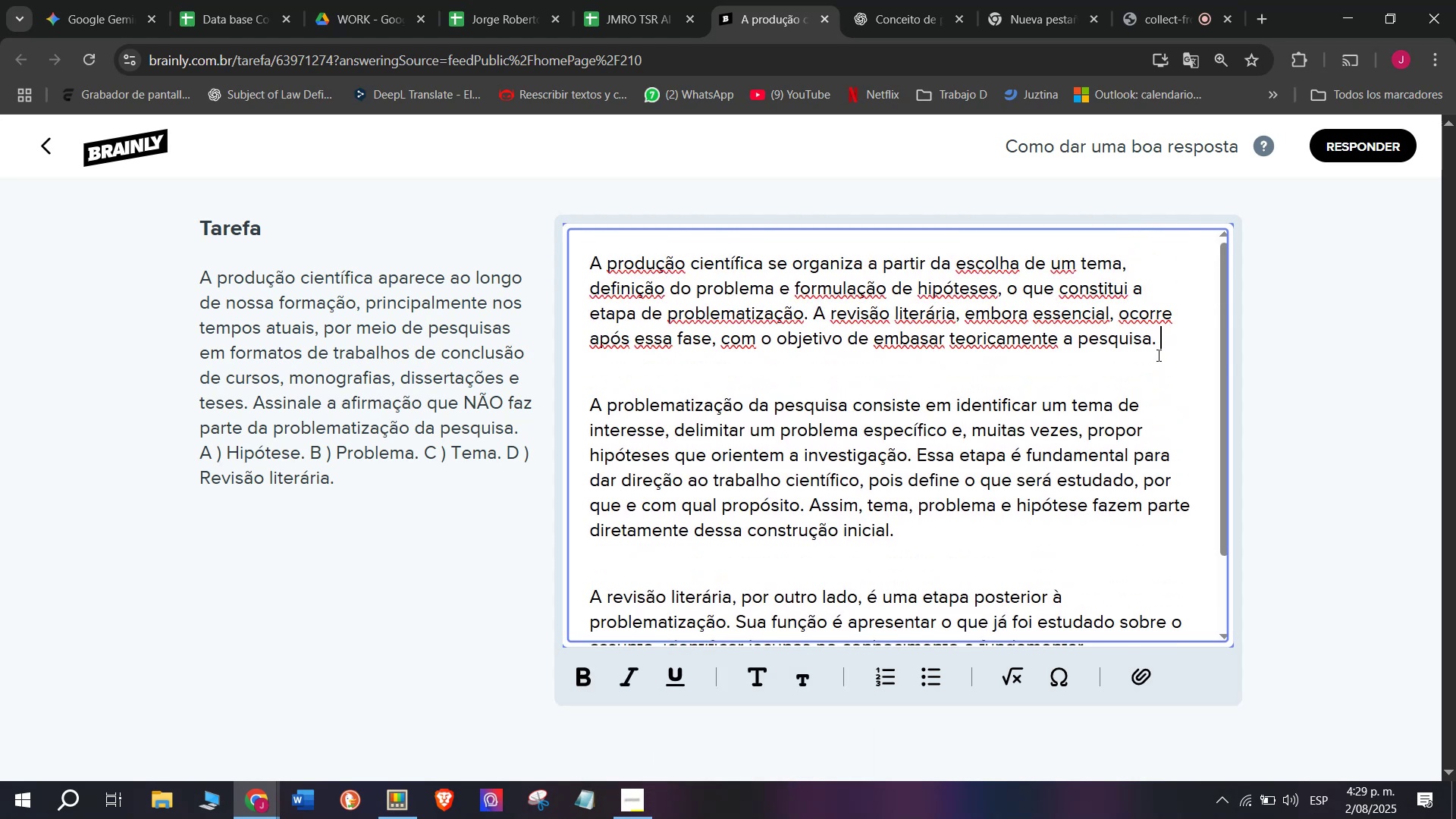 
key(Meta+V)
 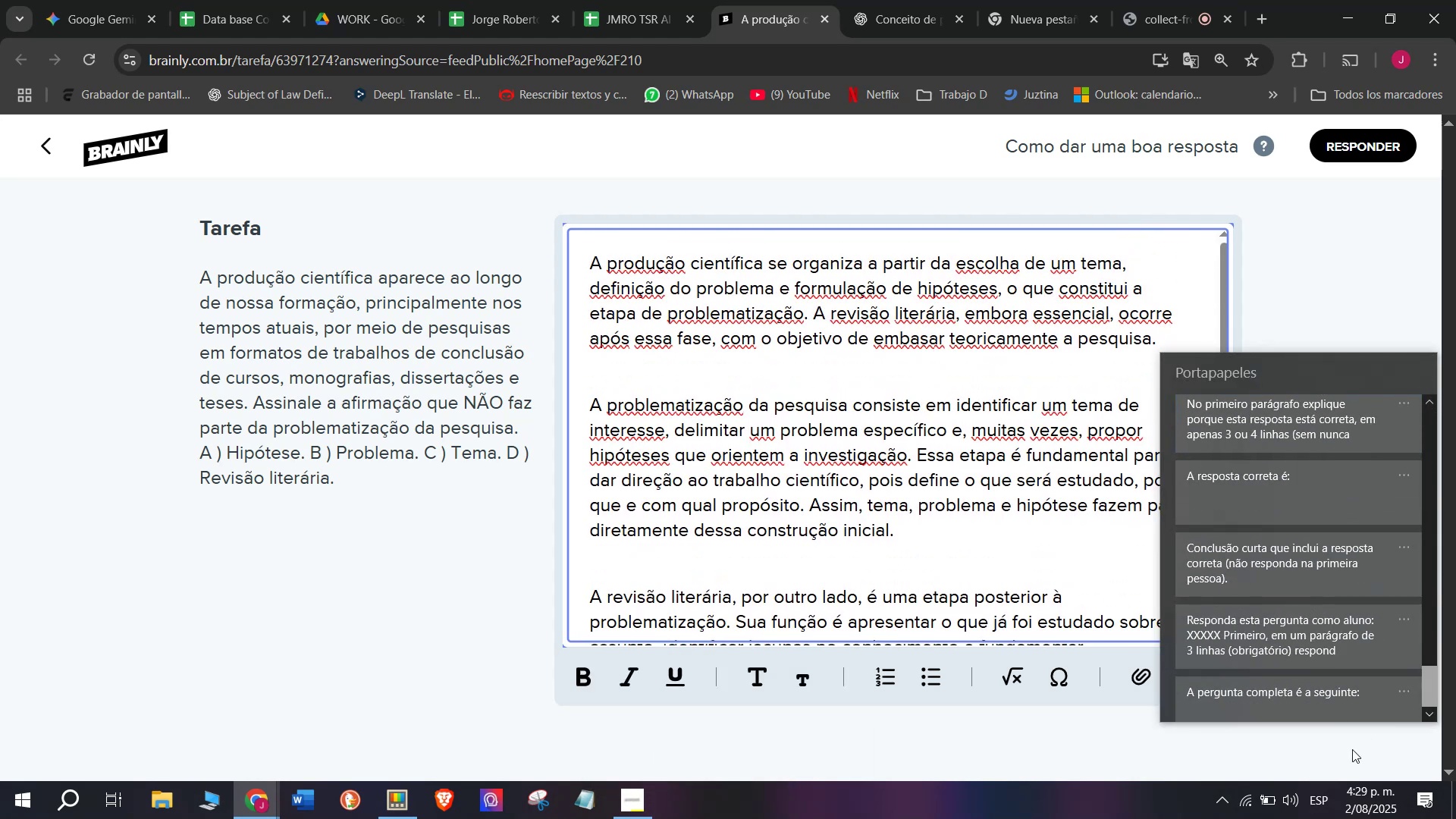 
left_click([1243, 488])
 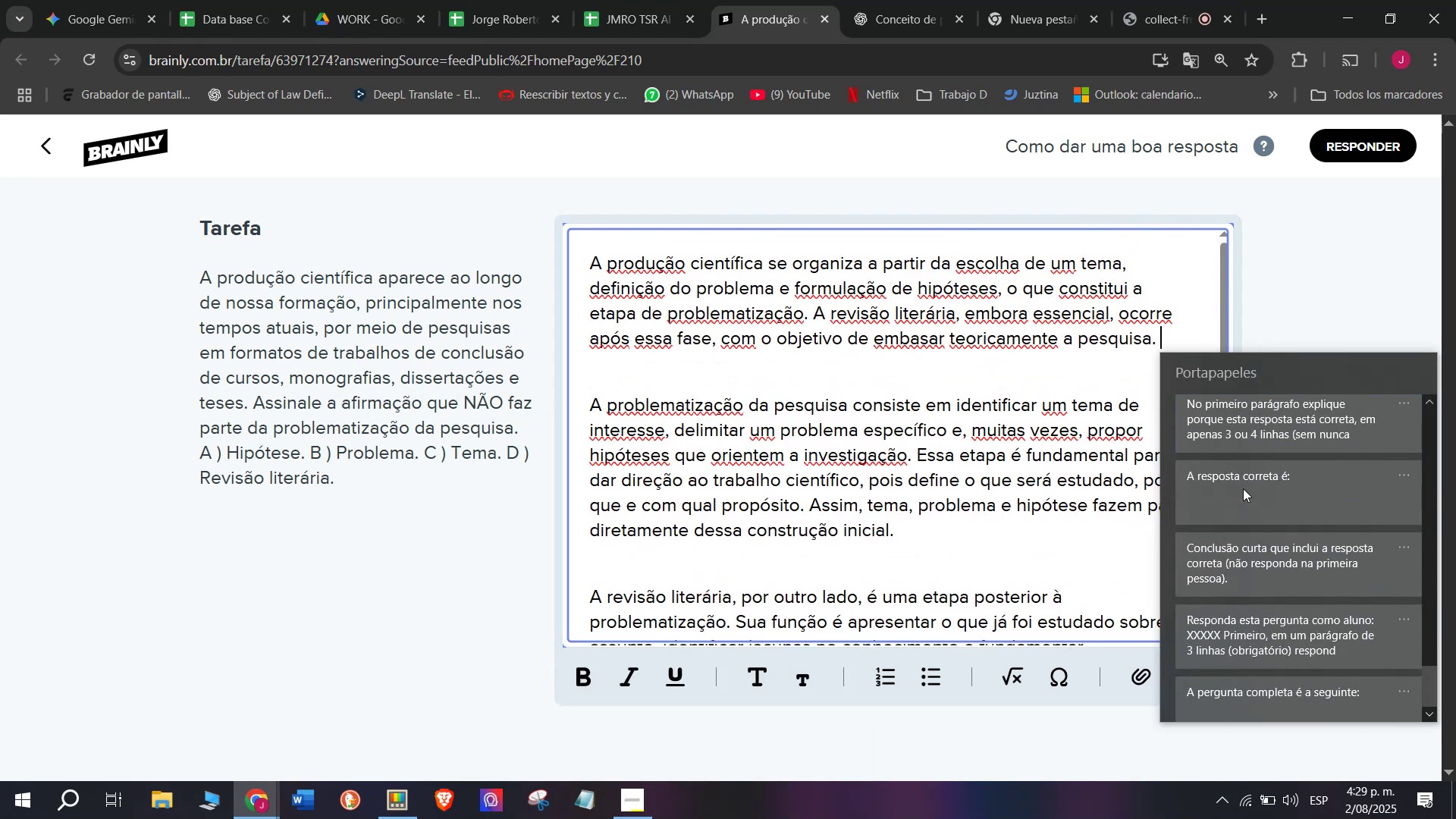 
key(Control+ControlLeft)
 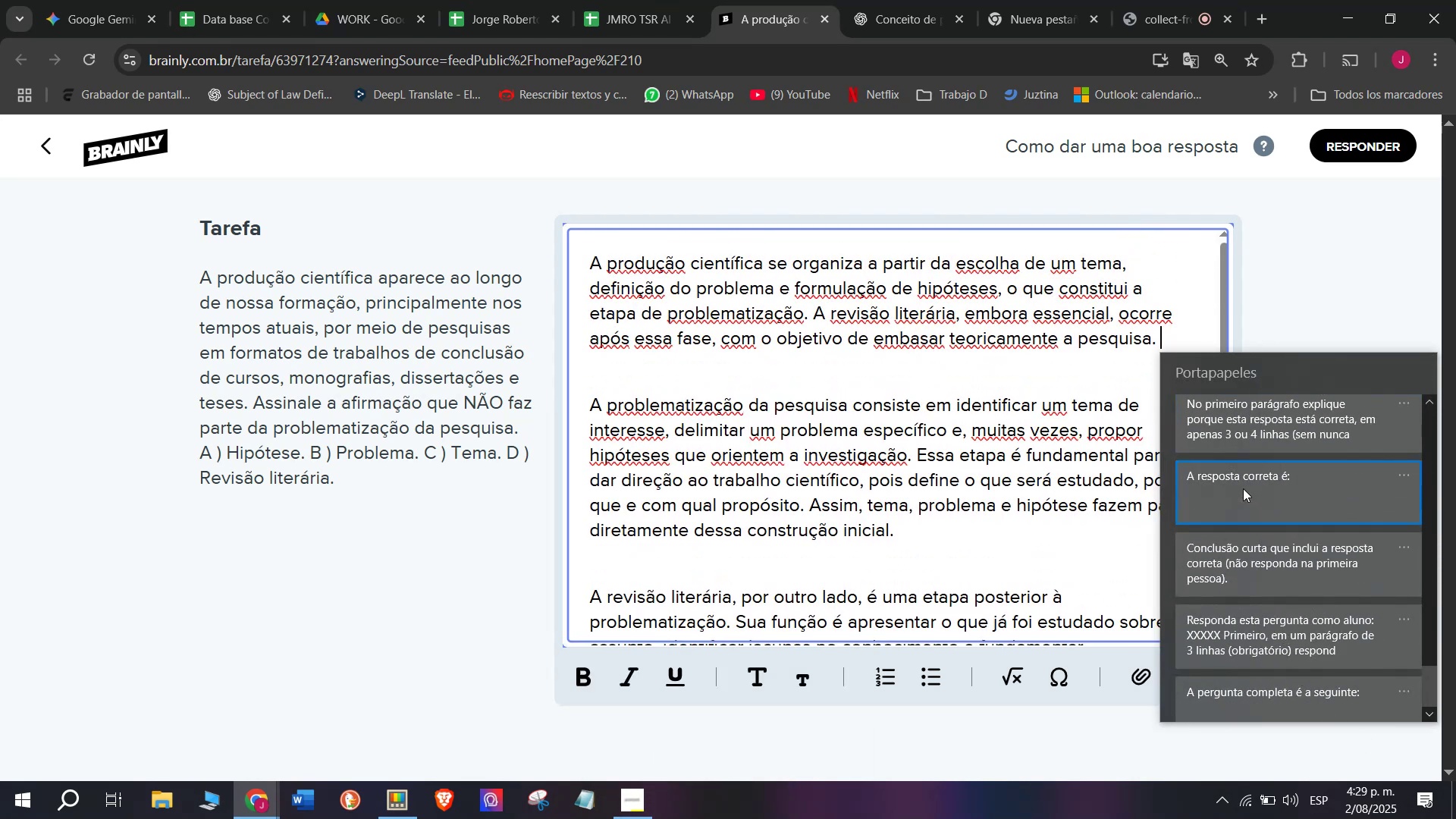 
key(Control+V)
 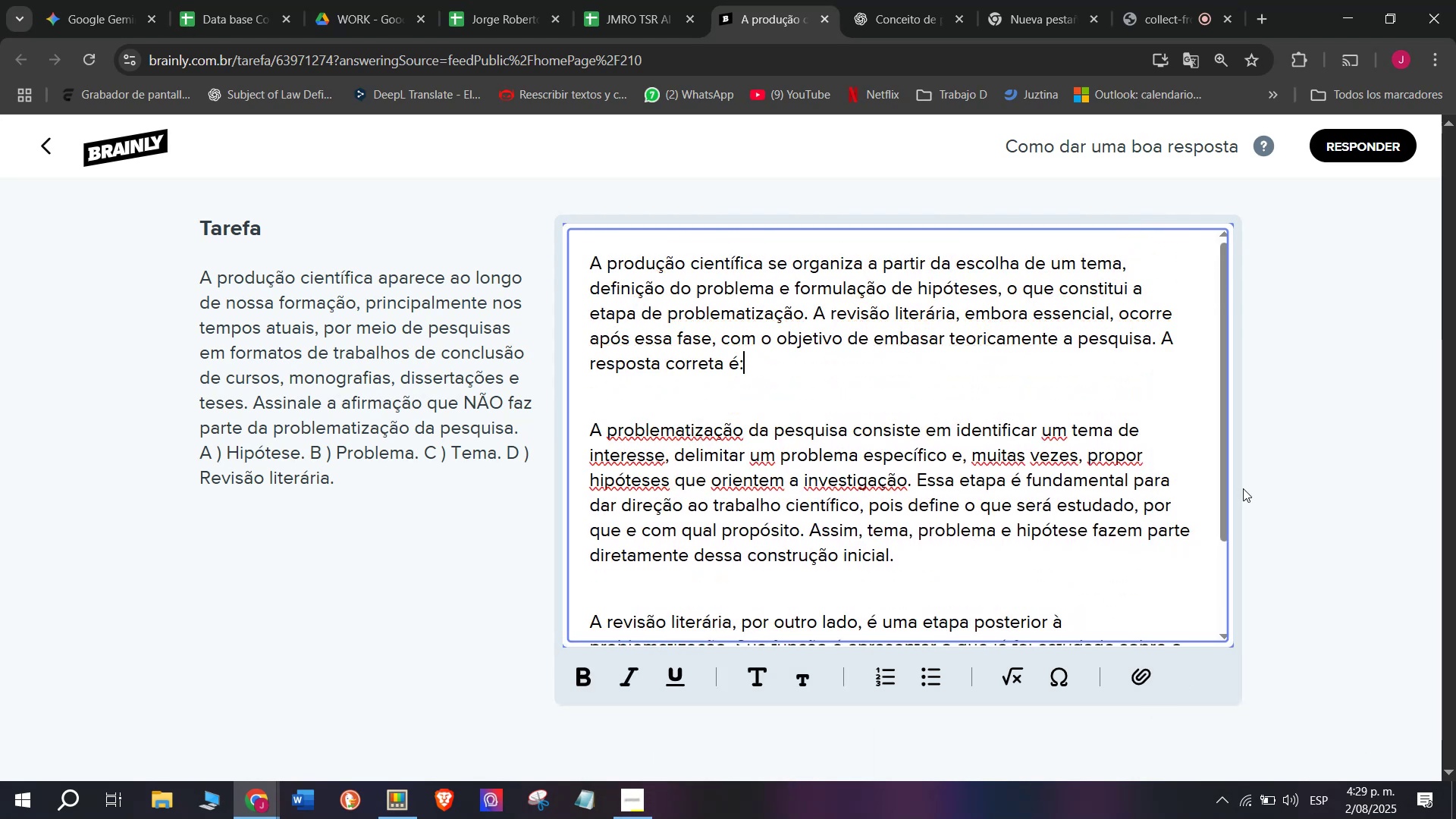 
key(Space)
 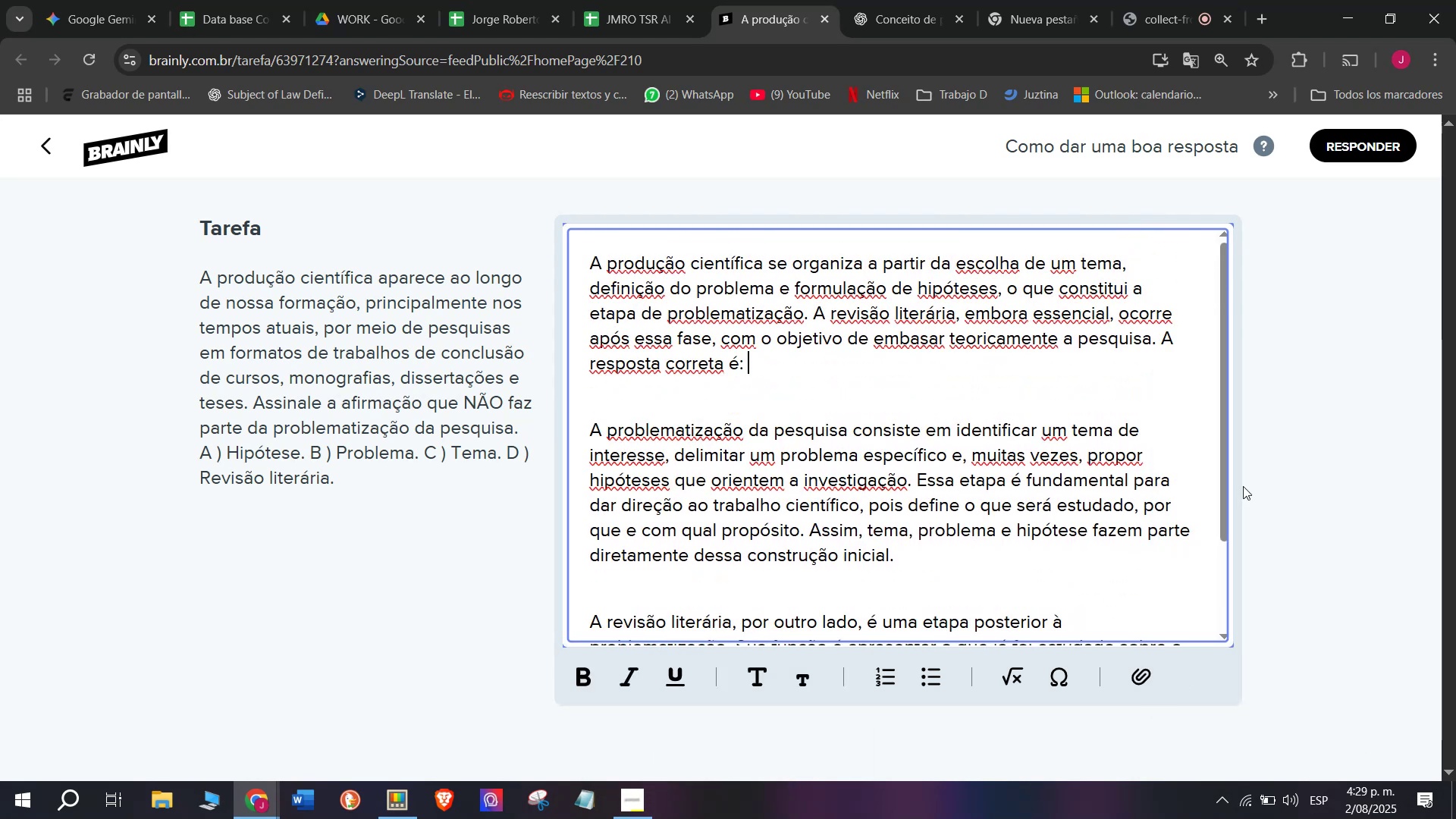 
key(Shift+D)
 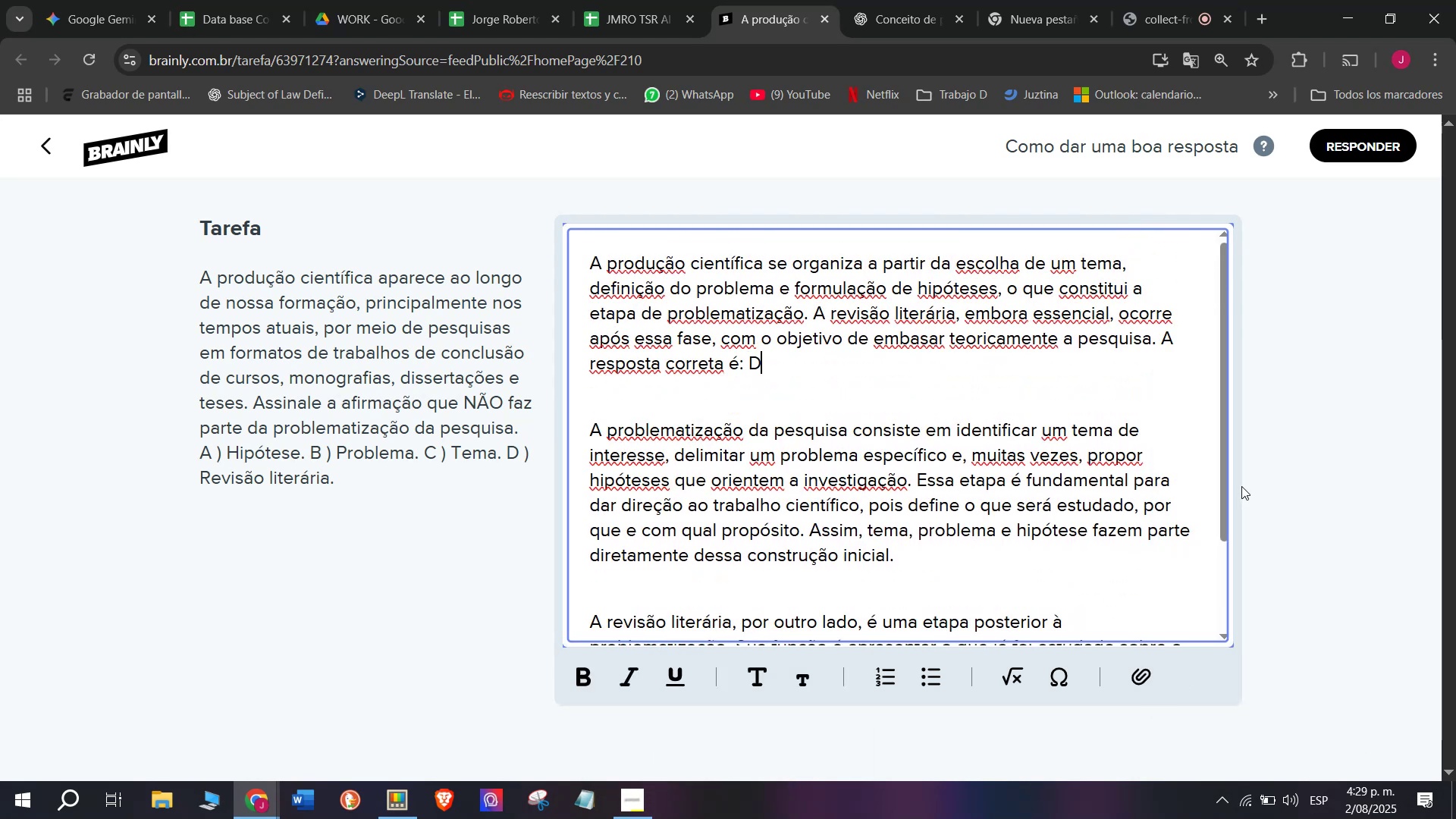 
key(Period)
 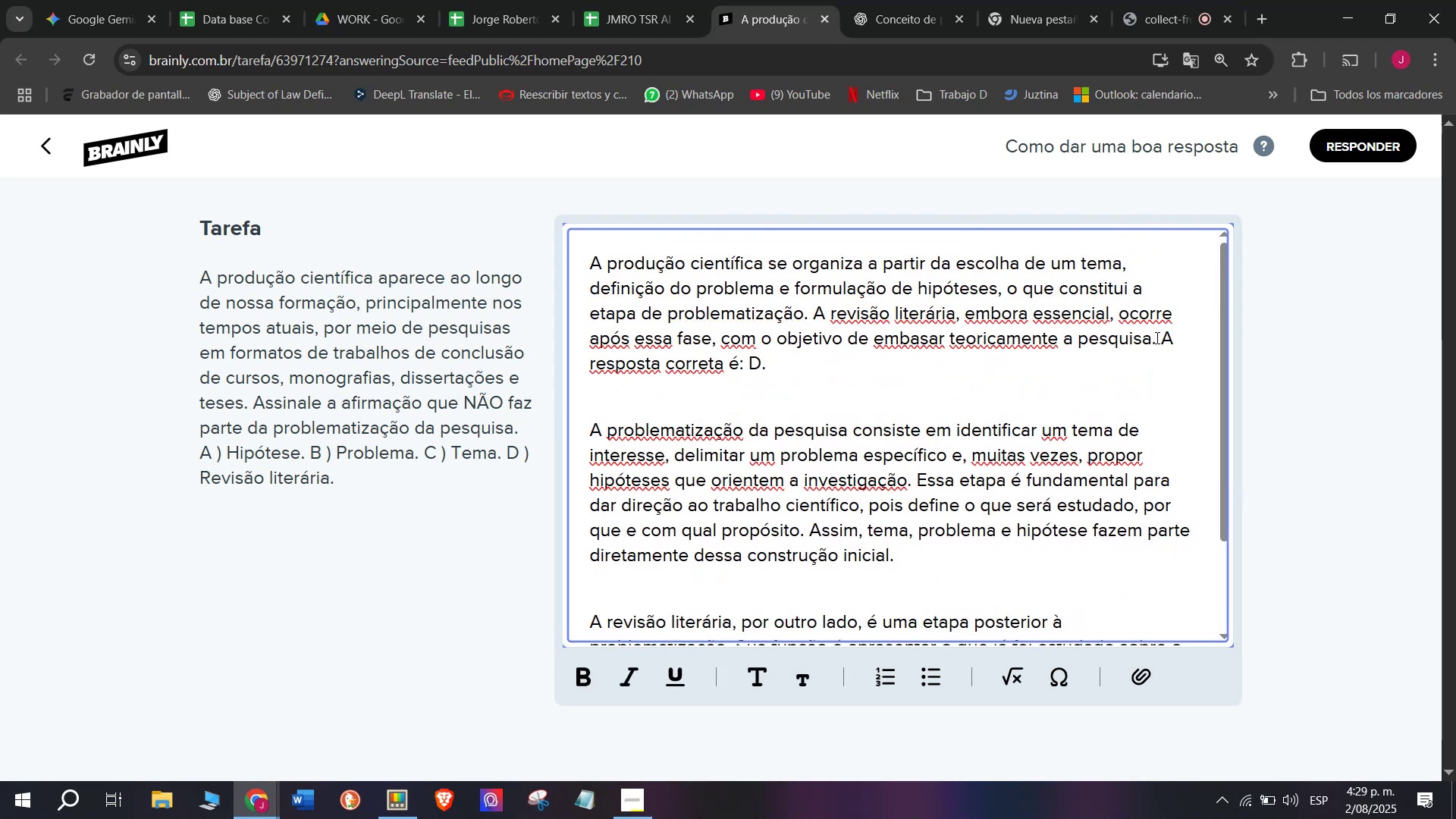 
key(Control+B)
 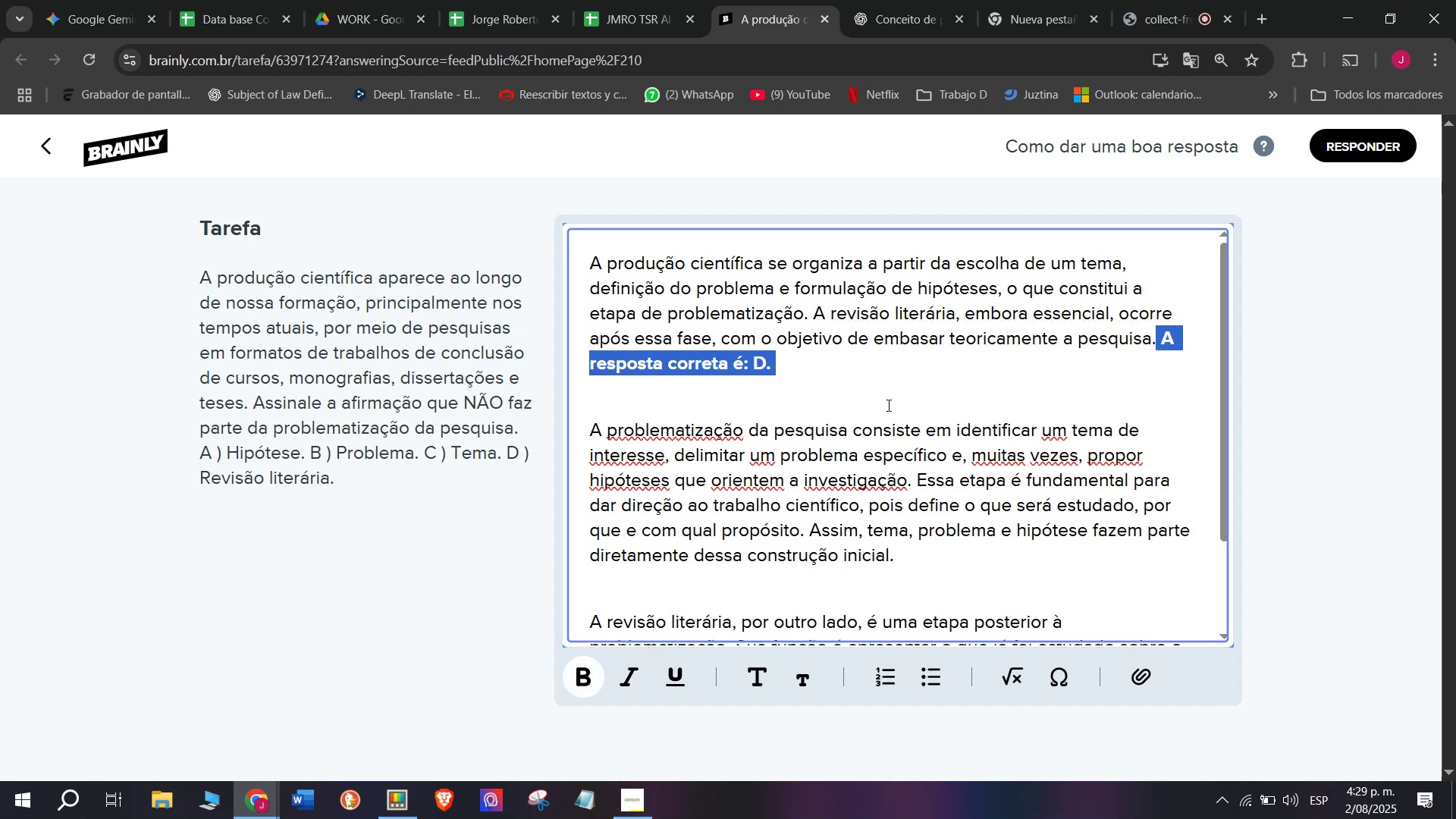 
left_click([880, 405])
 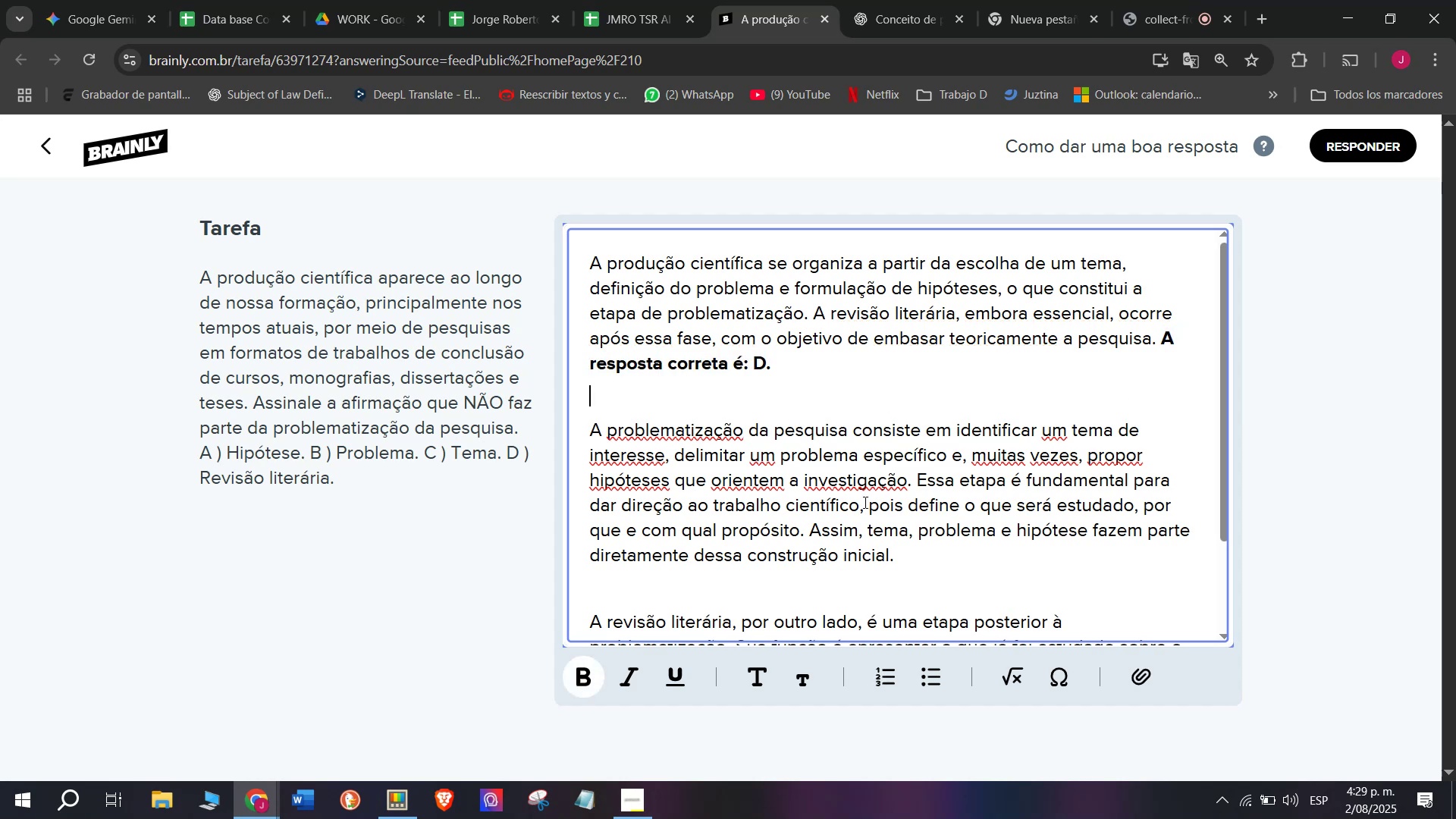 
scroll: coordinate [863, 535], scroll_direction: down, amount: 4.0
 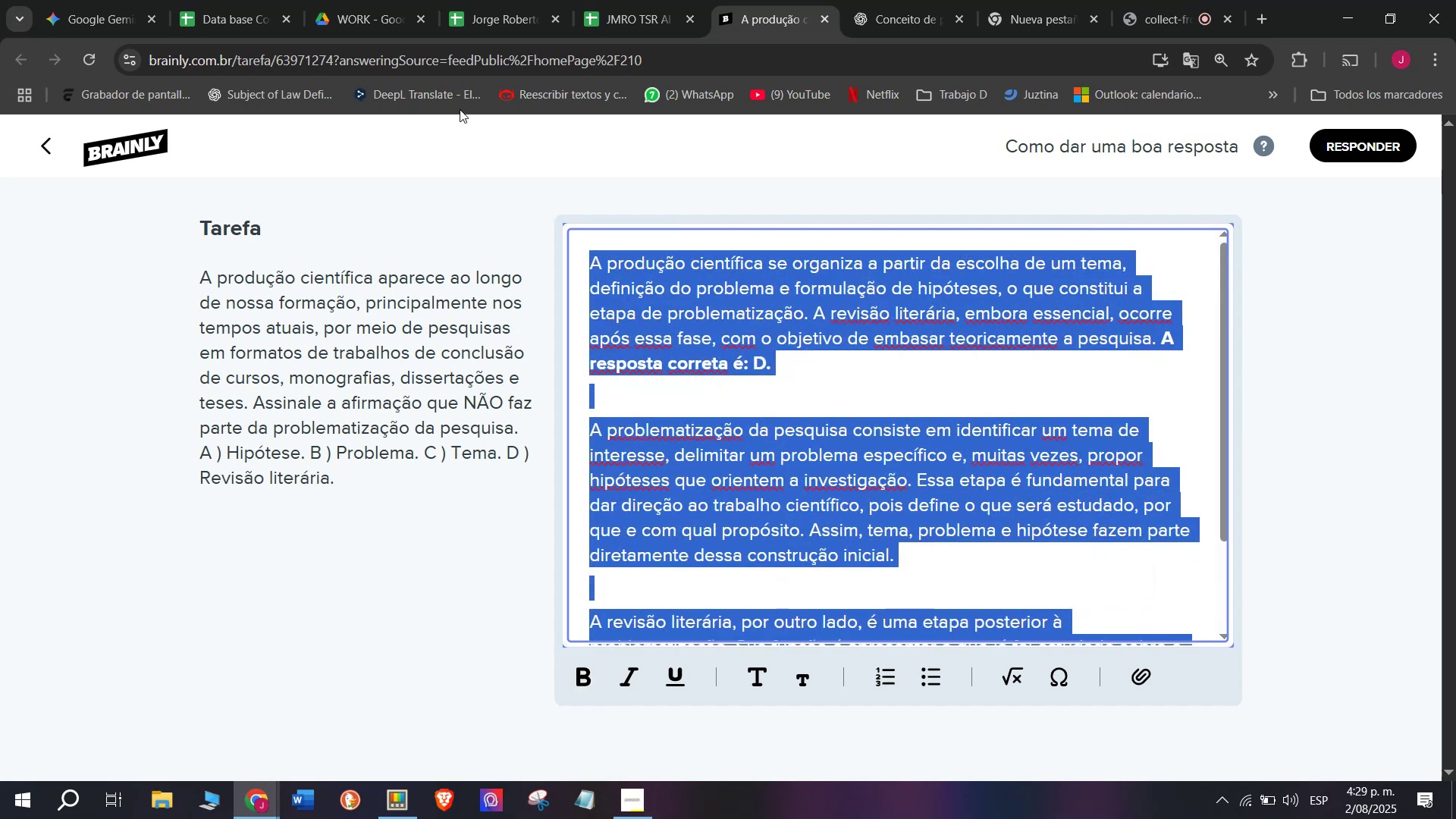 
key(Control+C)
 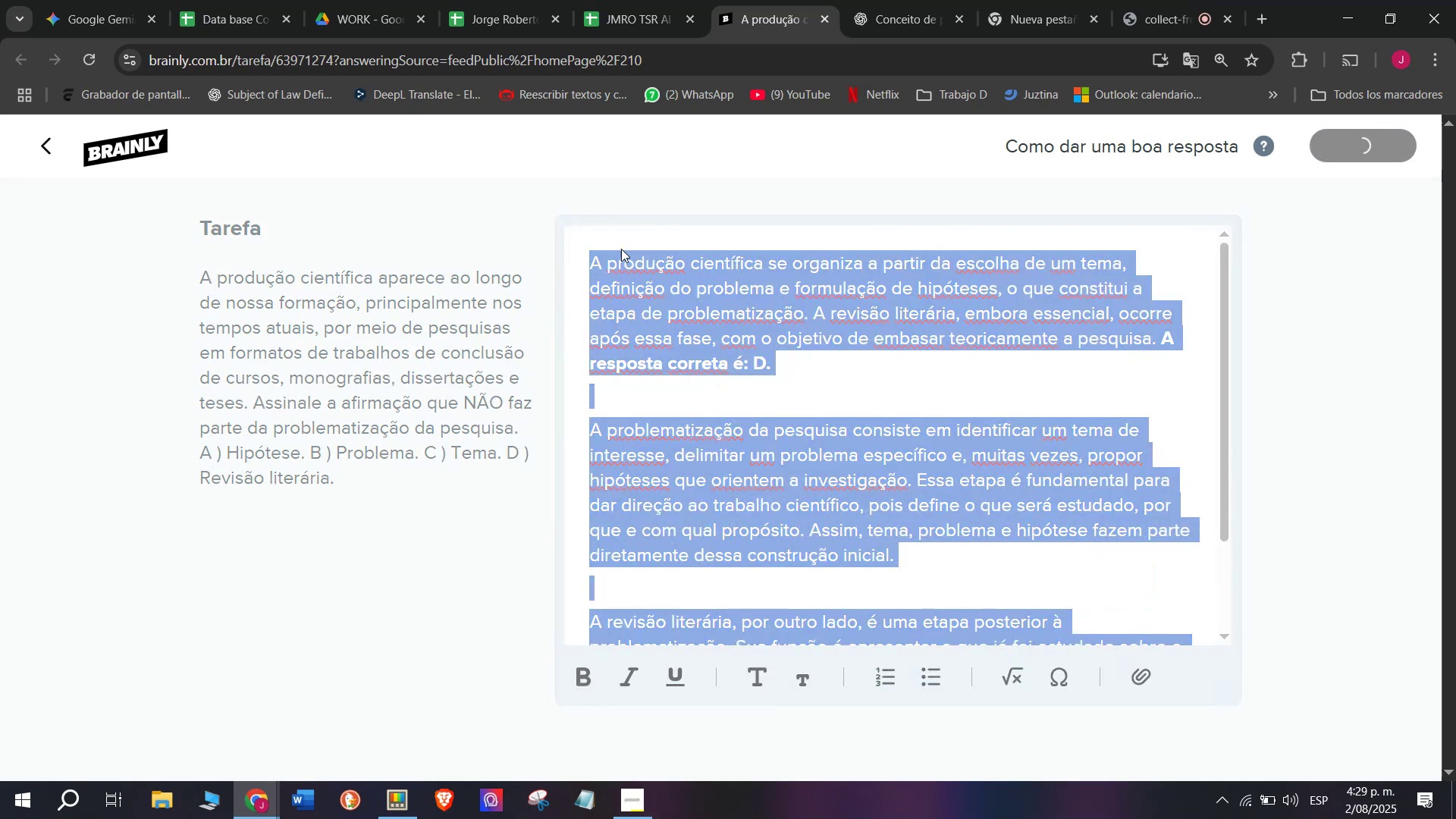 
left_click([637, 0])
 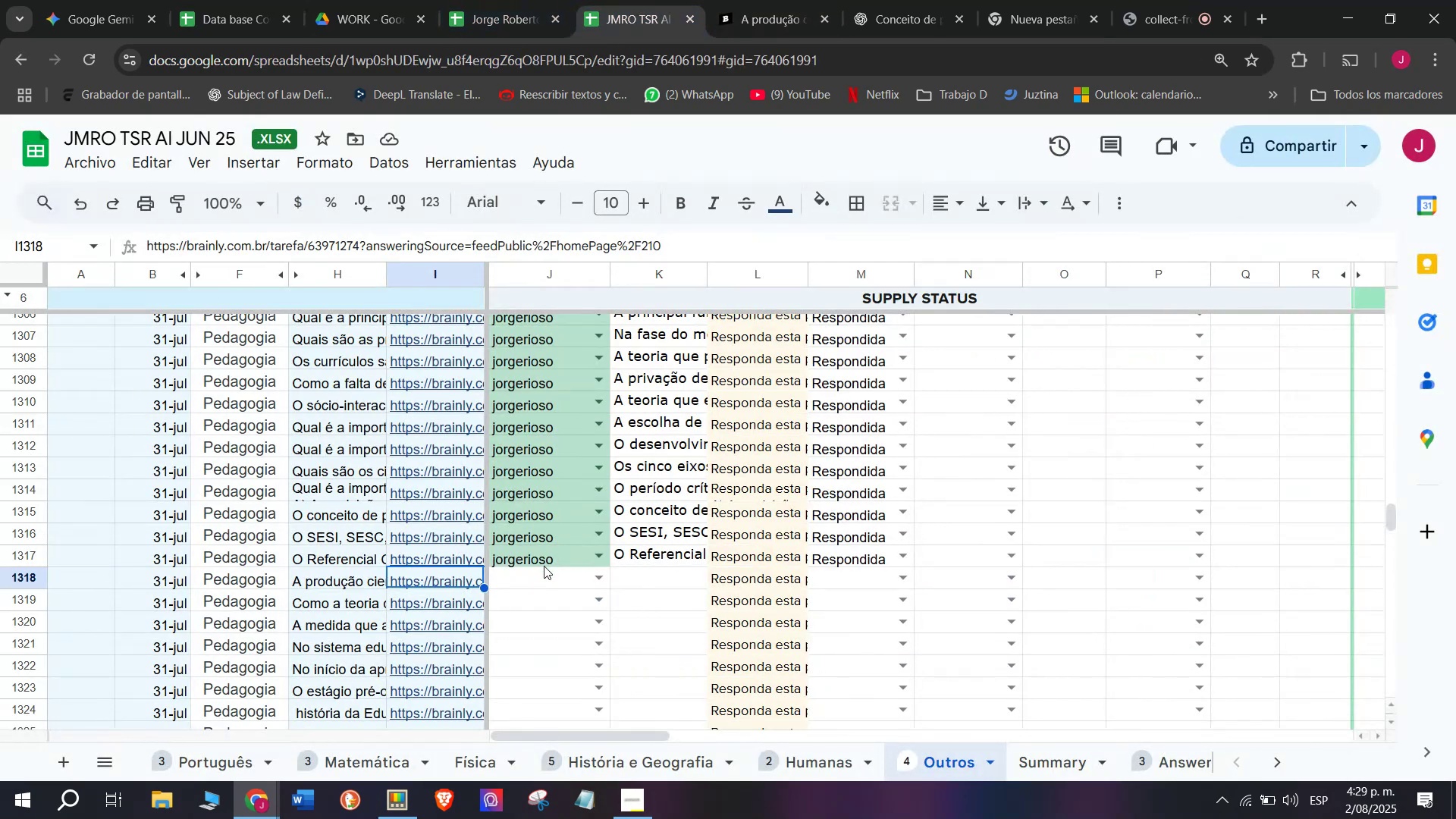 
left_click([544, 581])
 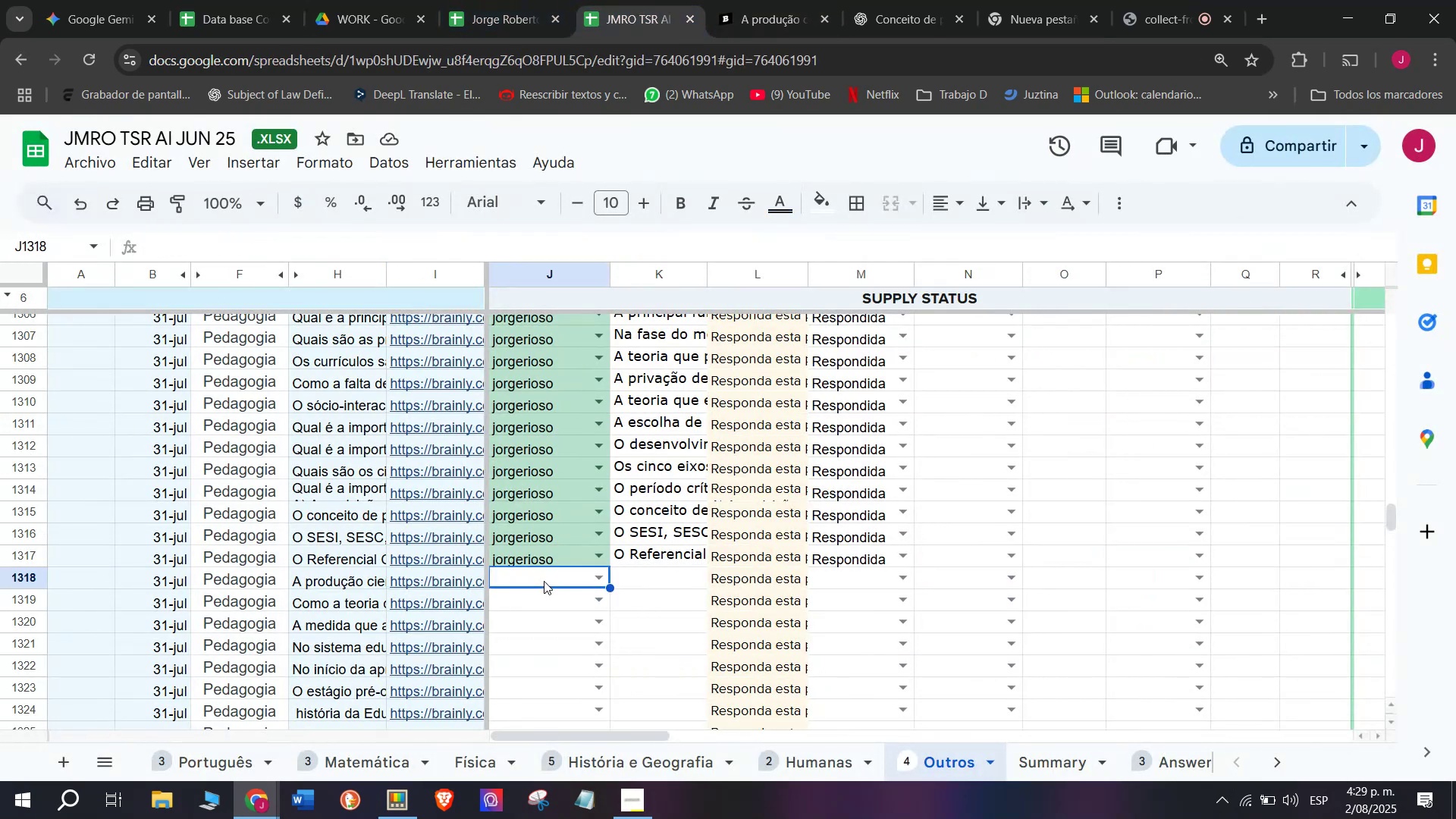 
key(J)
 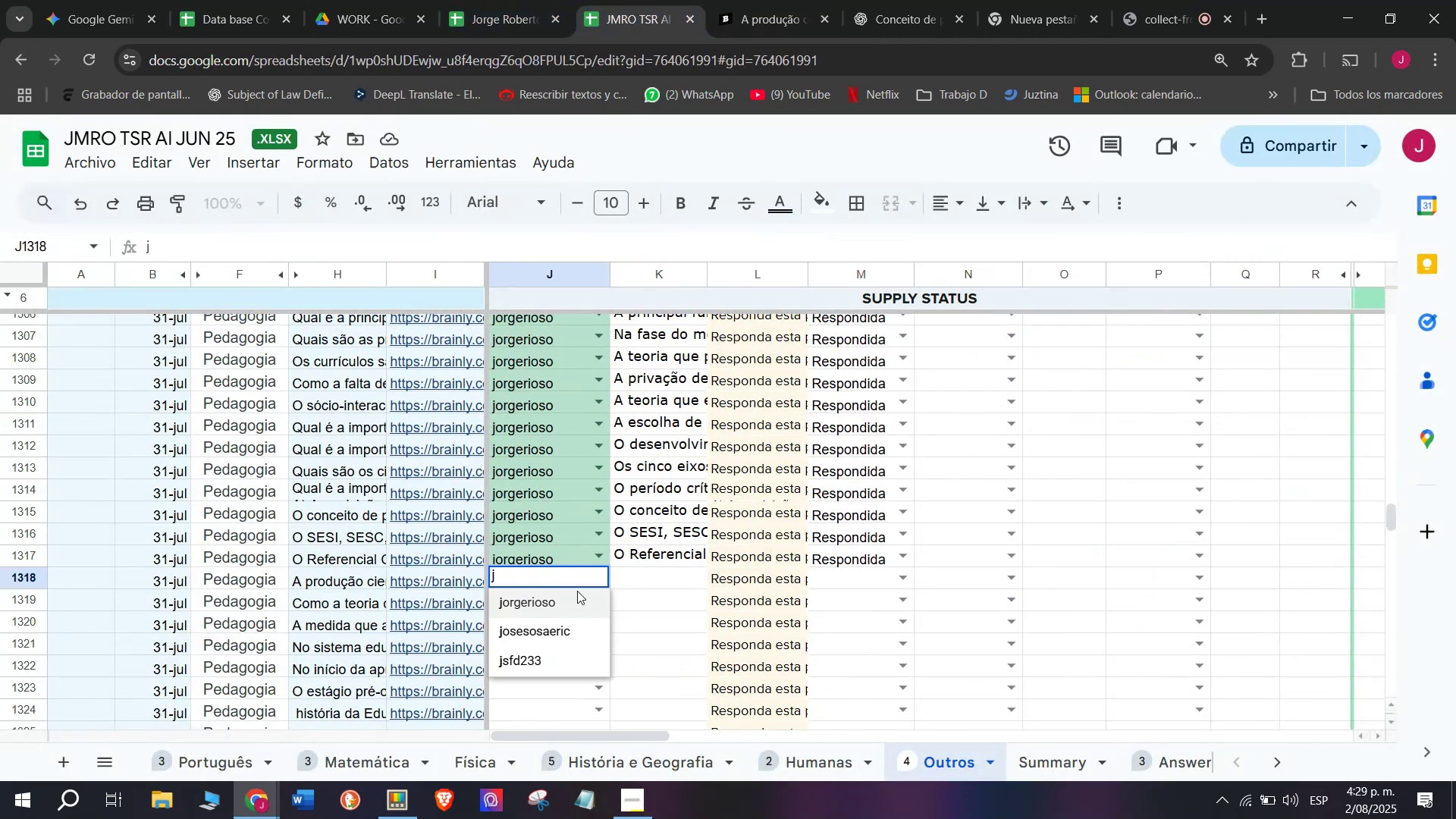 
double_click([638, 577])
 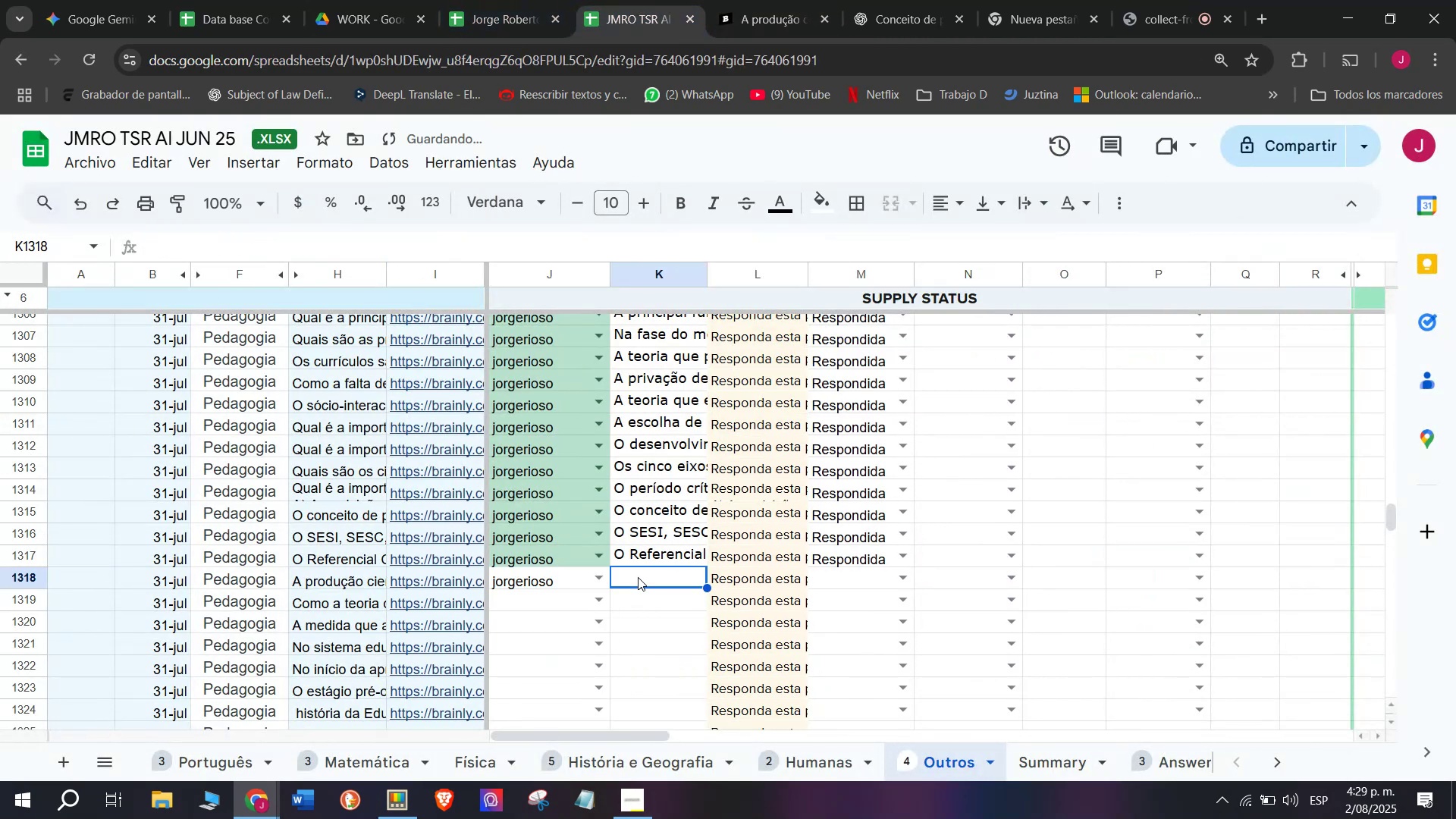 
triple_click([638, 577])
 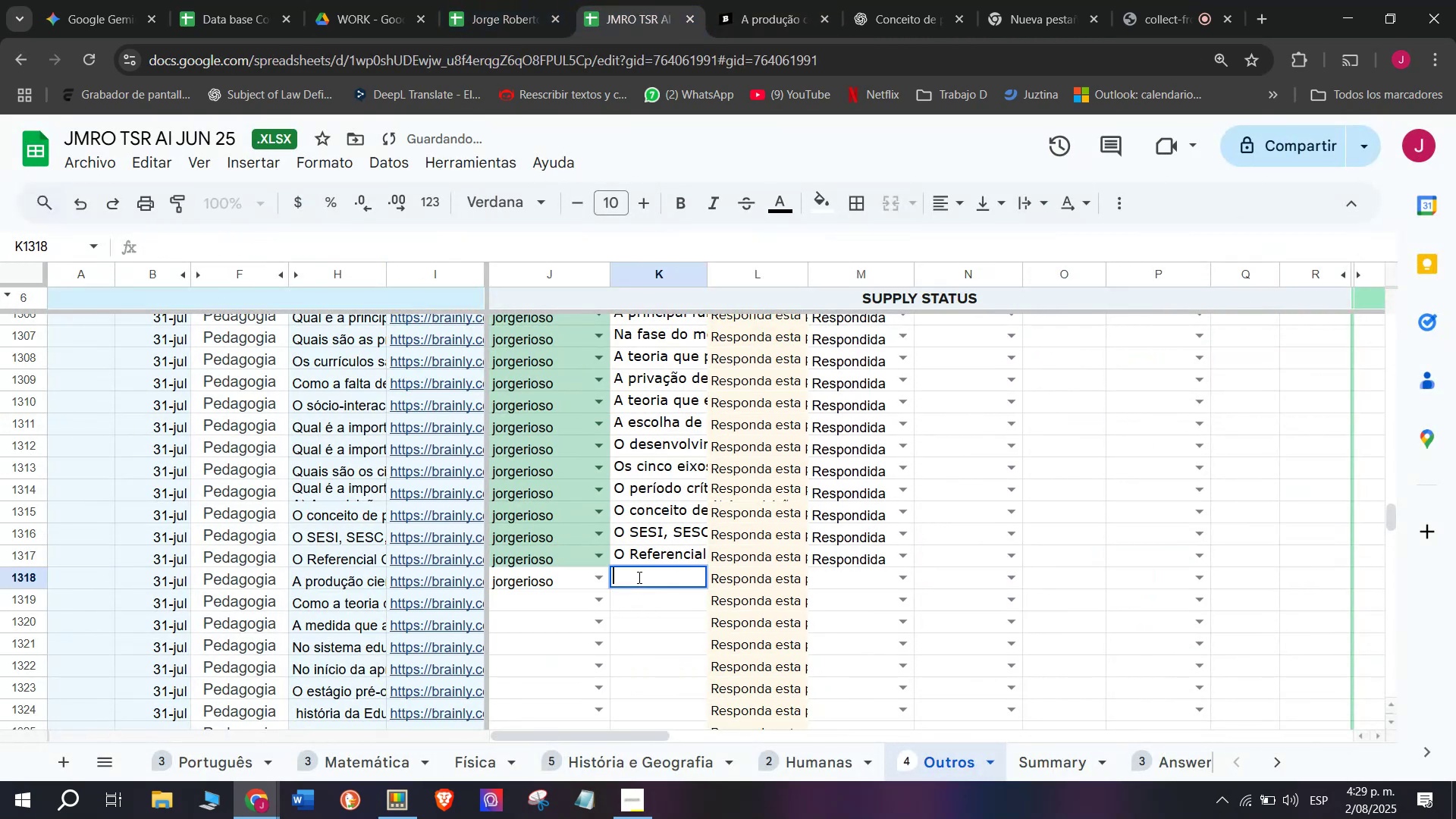 
key(Control+V)
 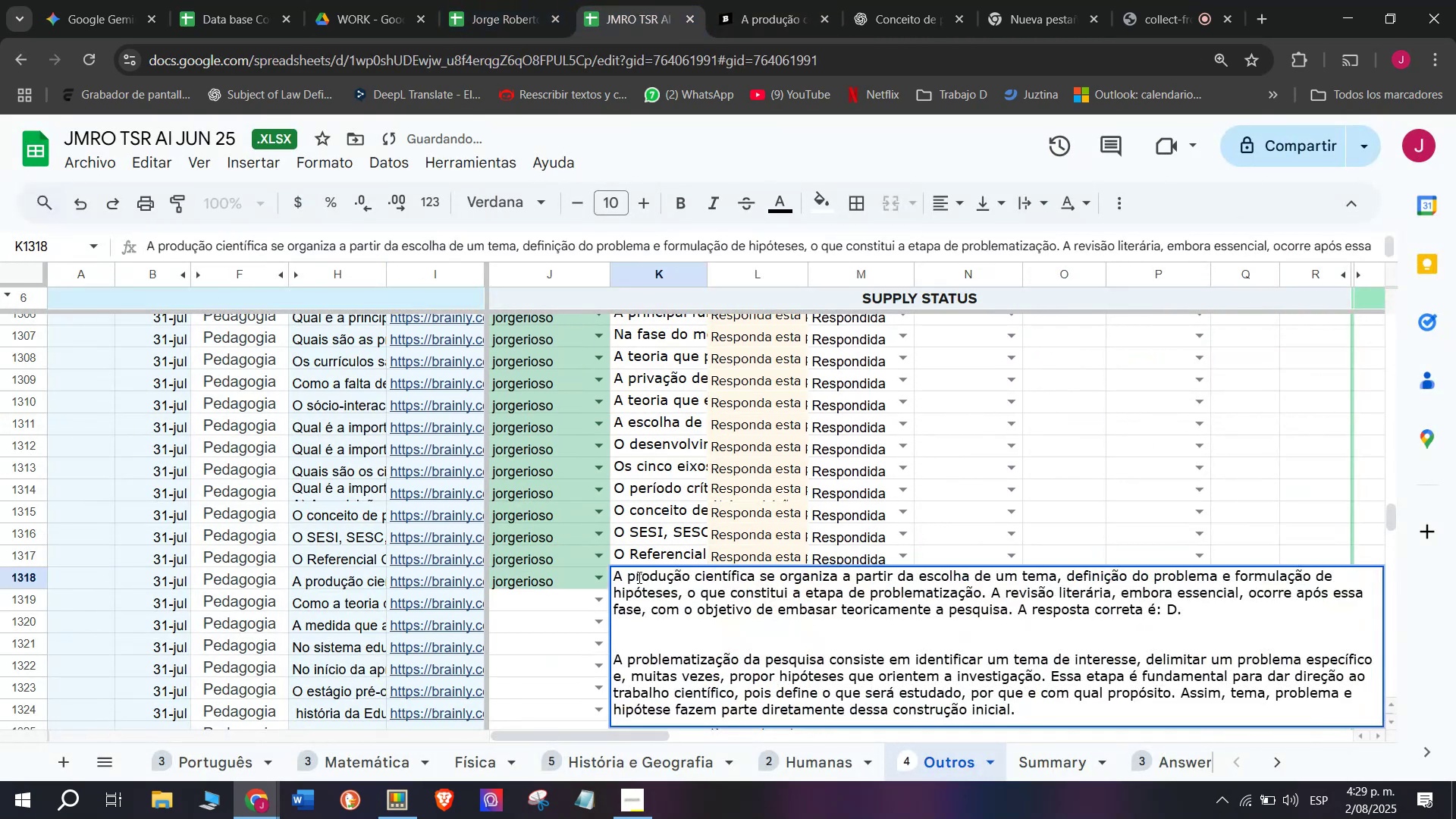 
key(Enter)
 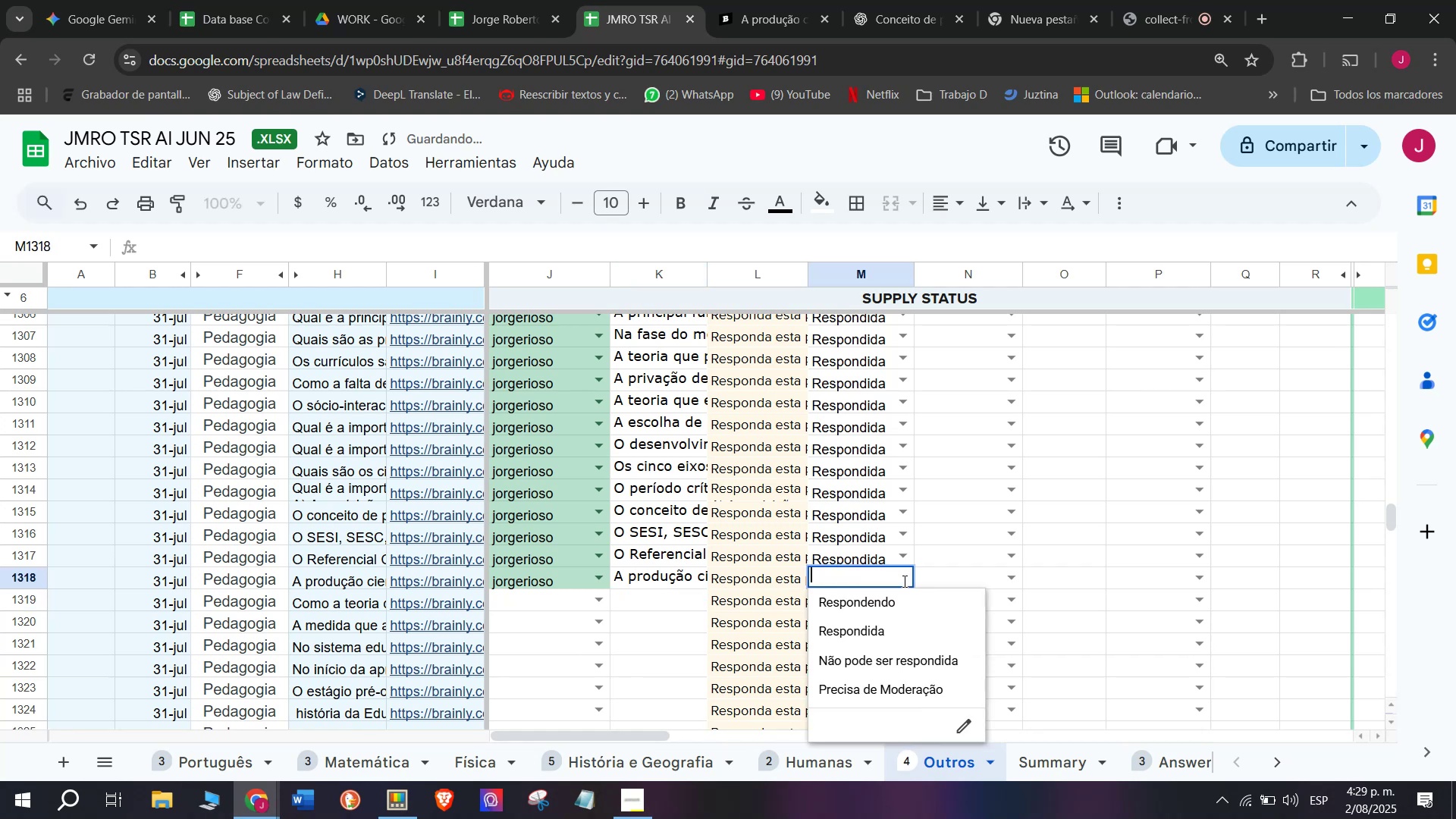 
left_click([870, 621])
 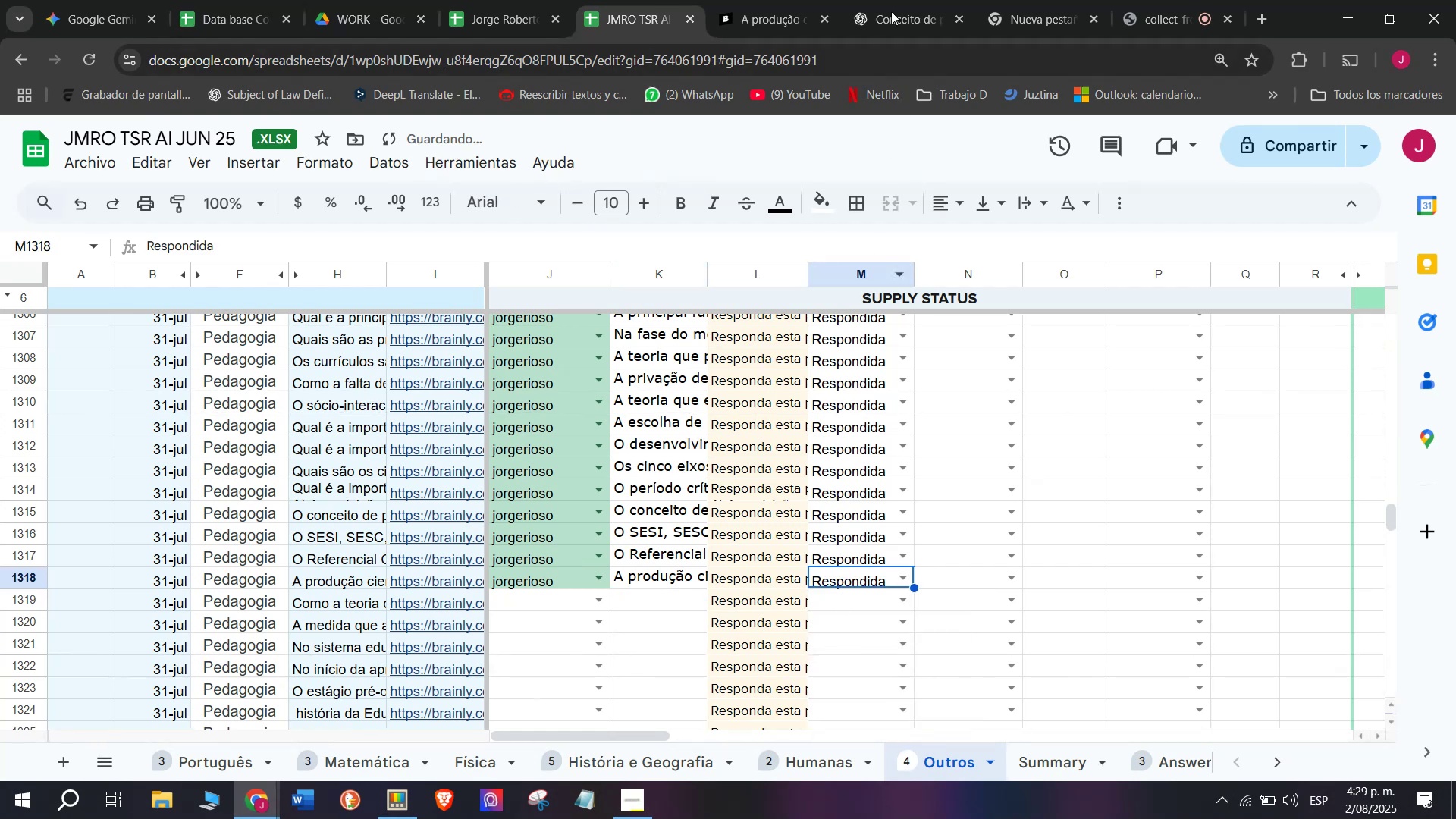 
left_click([786, 0])
 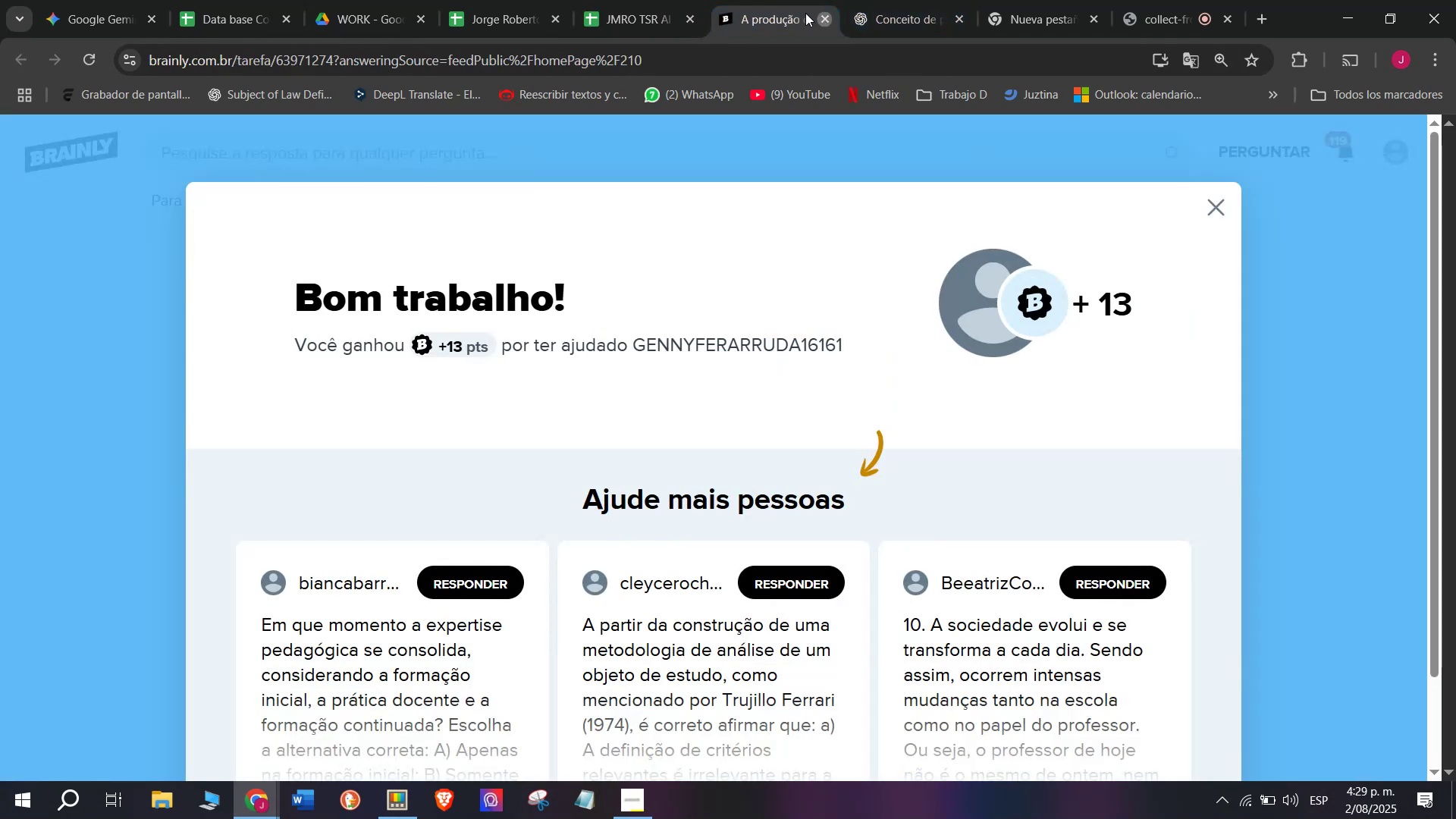 
double_click([629, 0])
 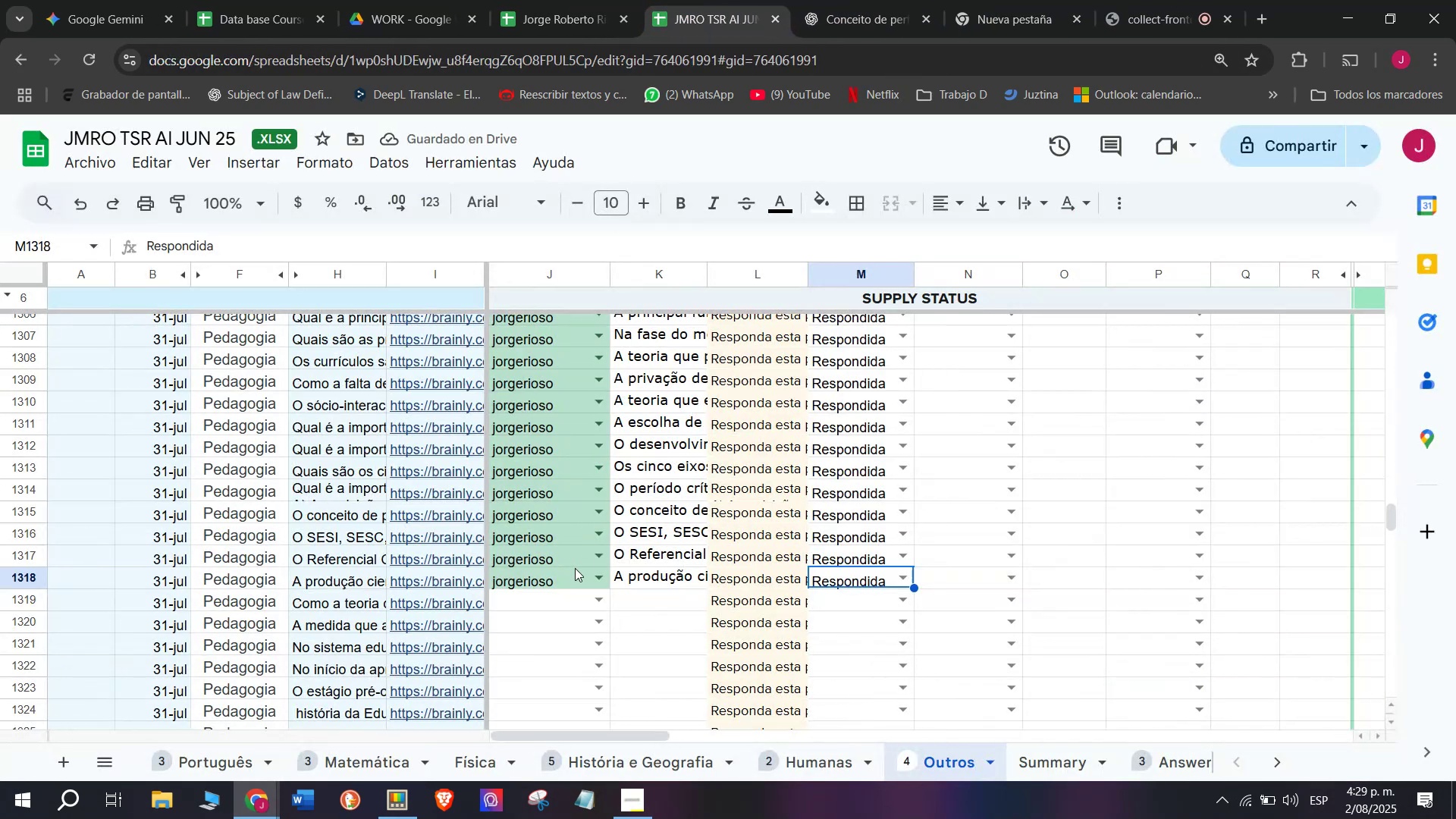 
scroll: coordinate [575, 568], scroll_direction: down, amount: 1.0
 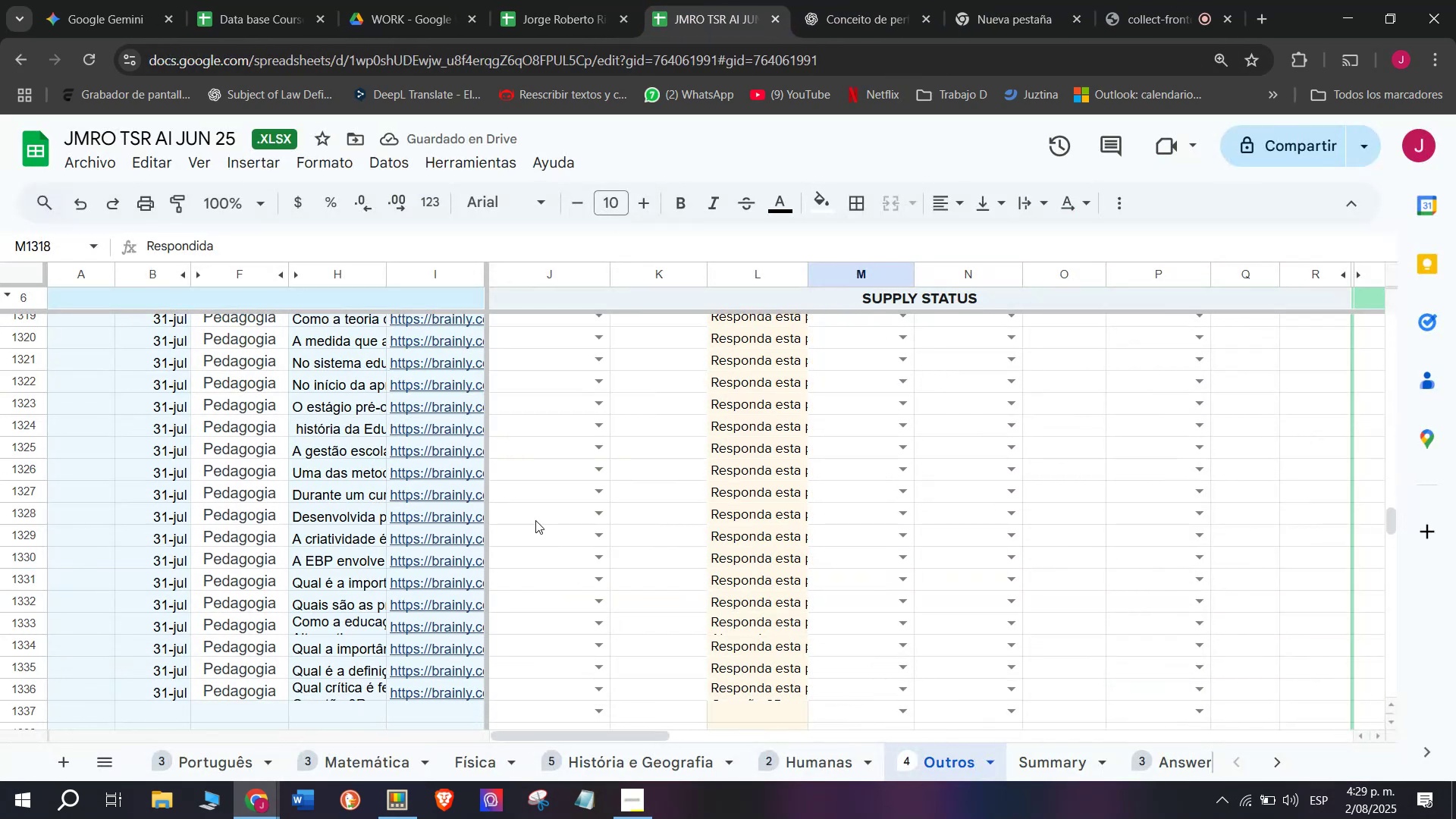 
scroll: coordinate [535, 520], scroll_direction: up, amount: 1.0
 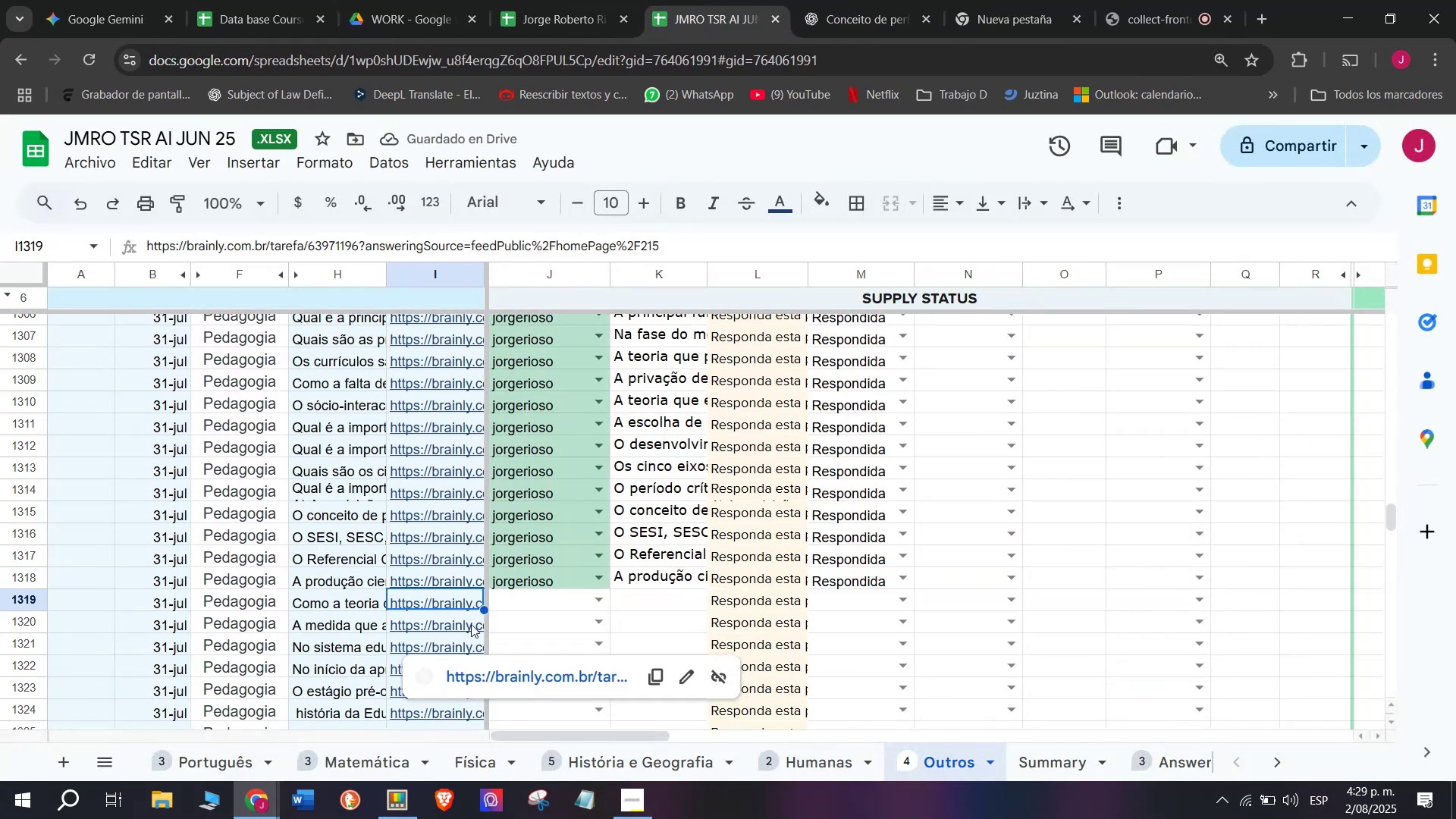 
left_click([472, 676])
 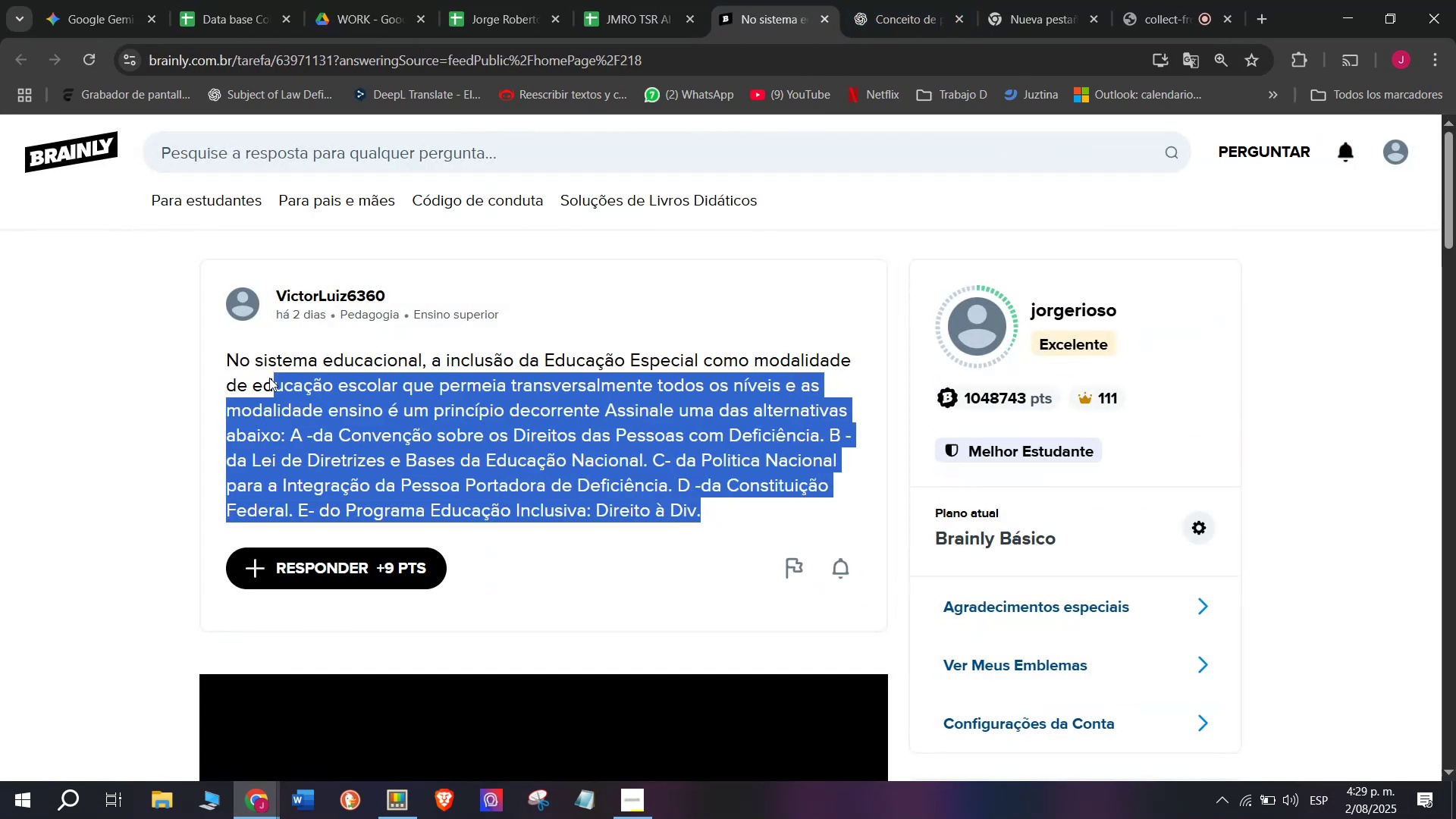 
key(Control+C)
 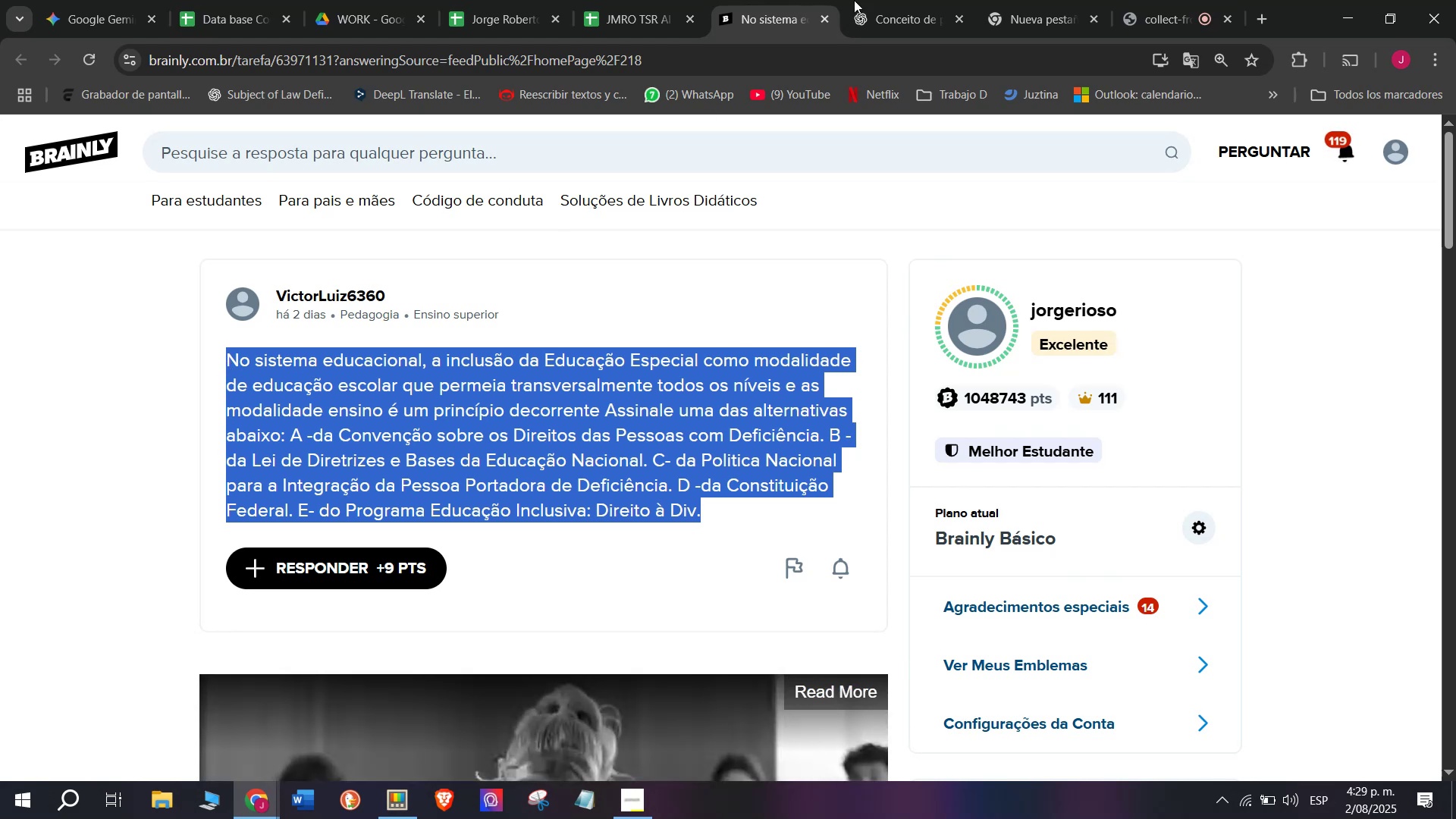 
left_click([880, 0])
 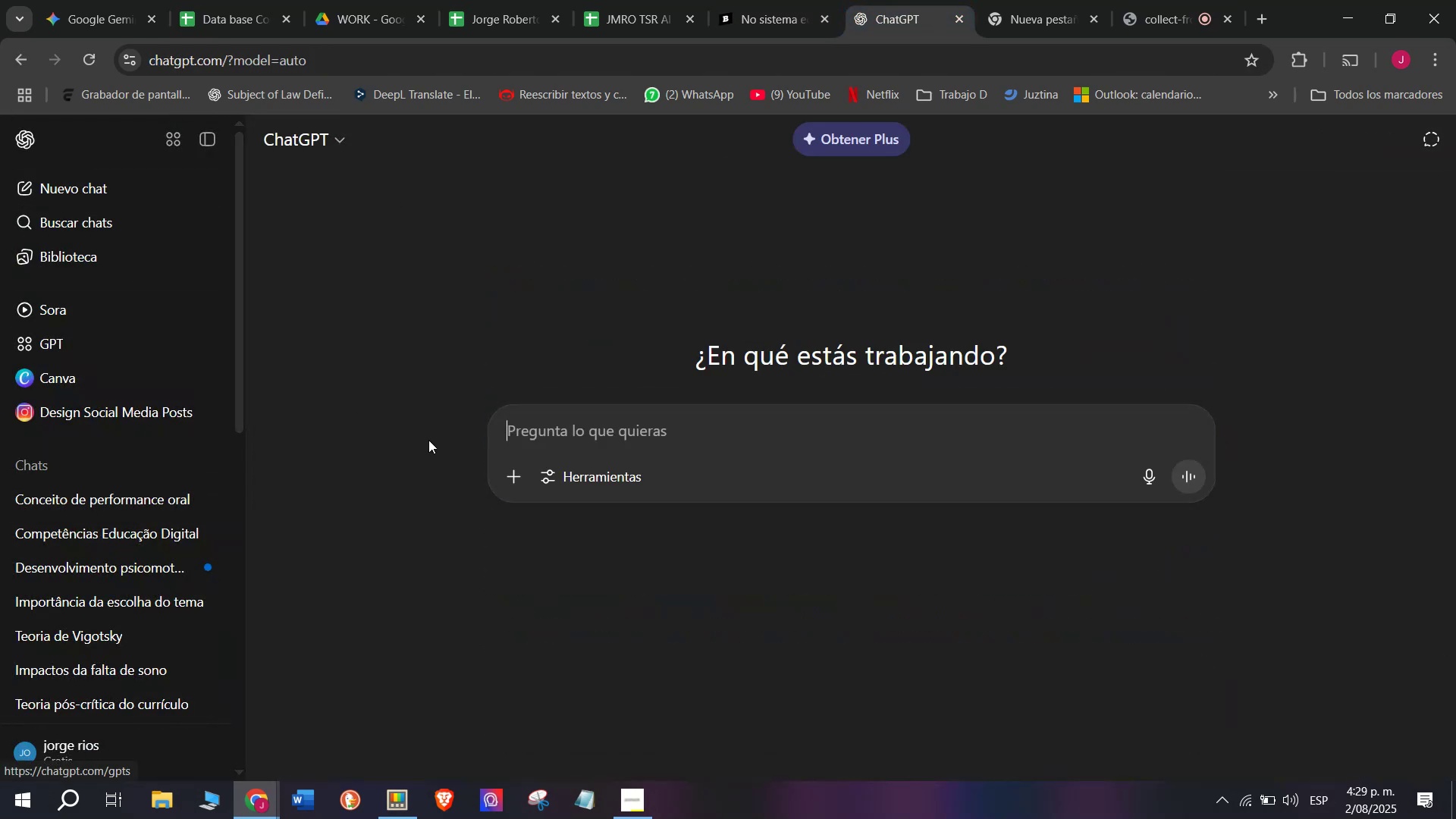 
key(Meta+MetaLeft)
 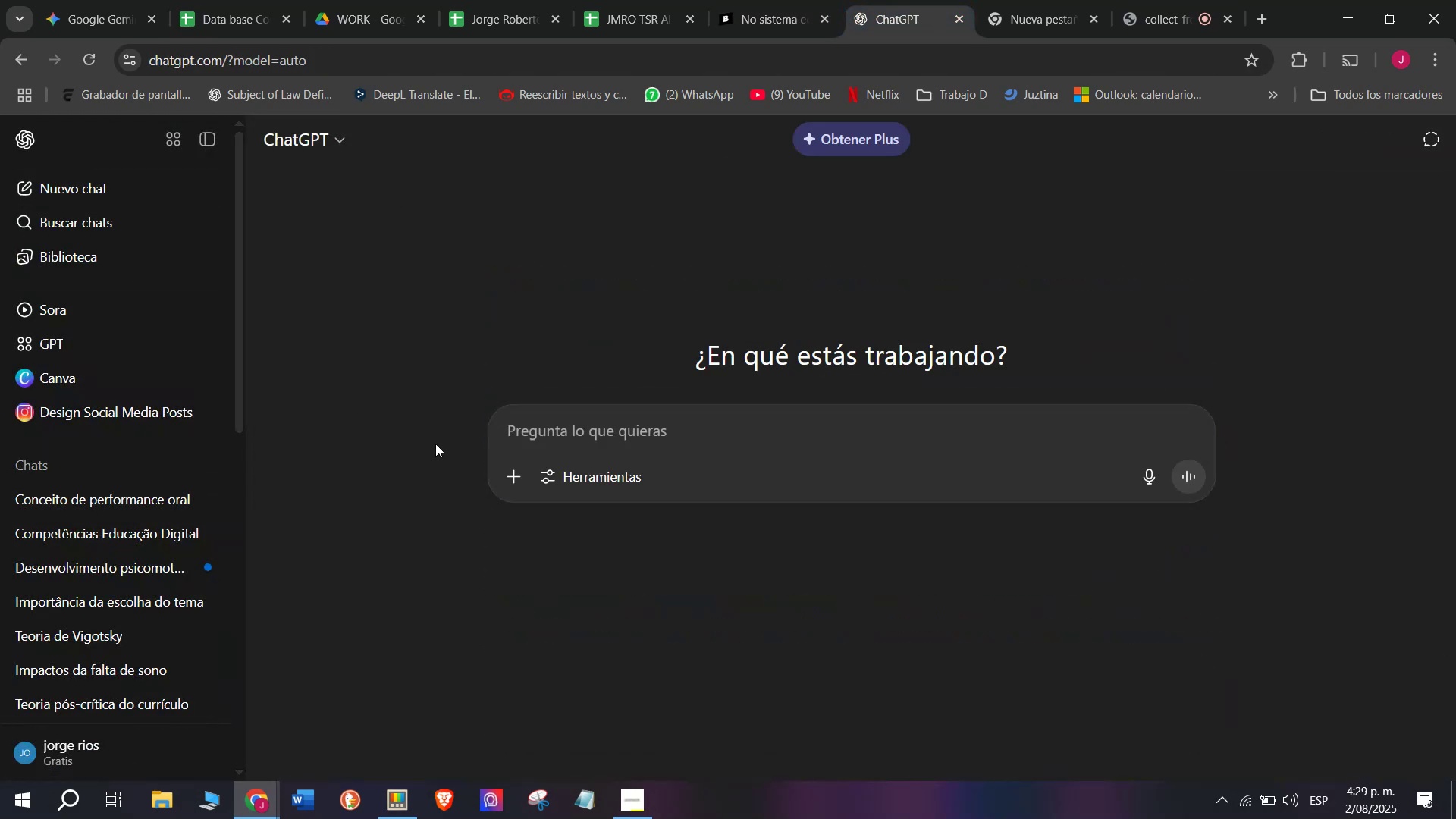 
key(Meta+V)
 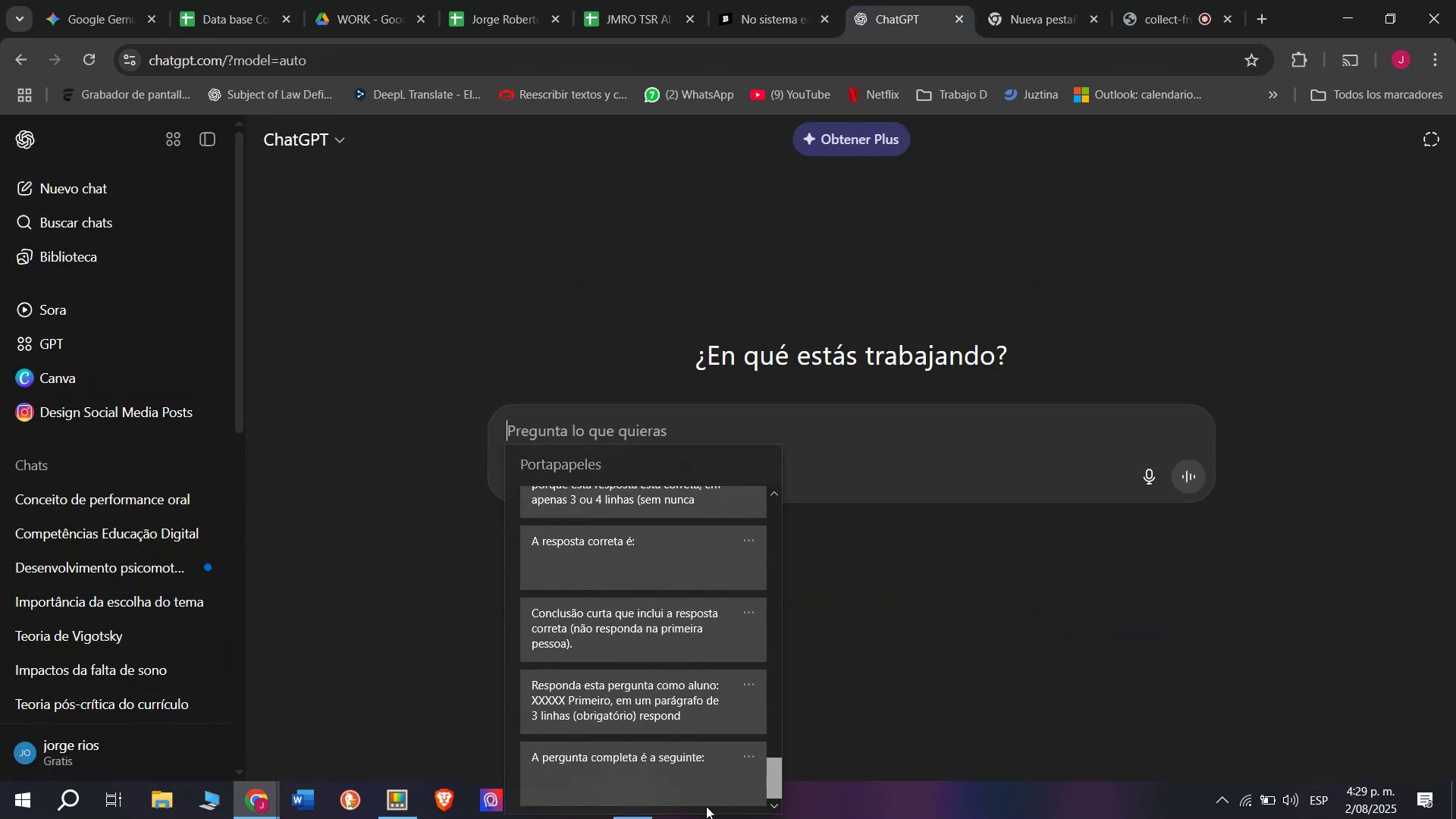 
key(Control+ControlLeft)
 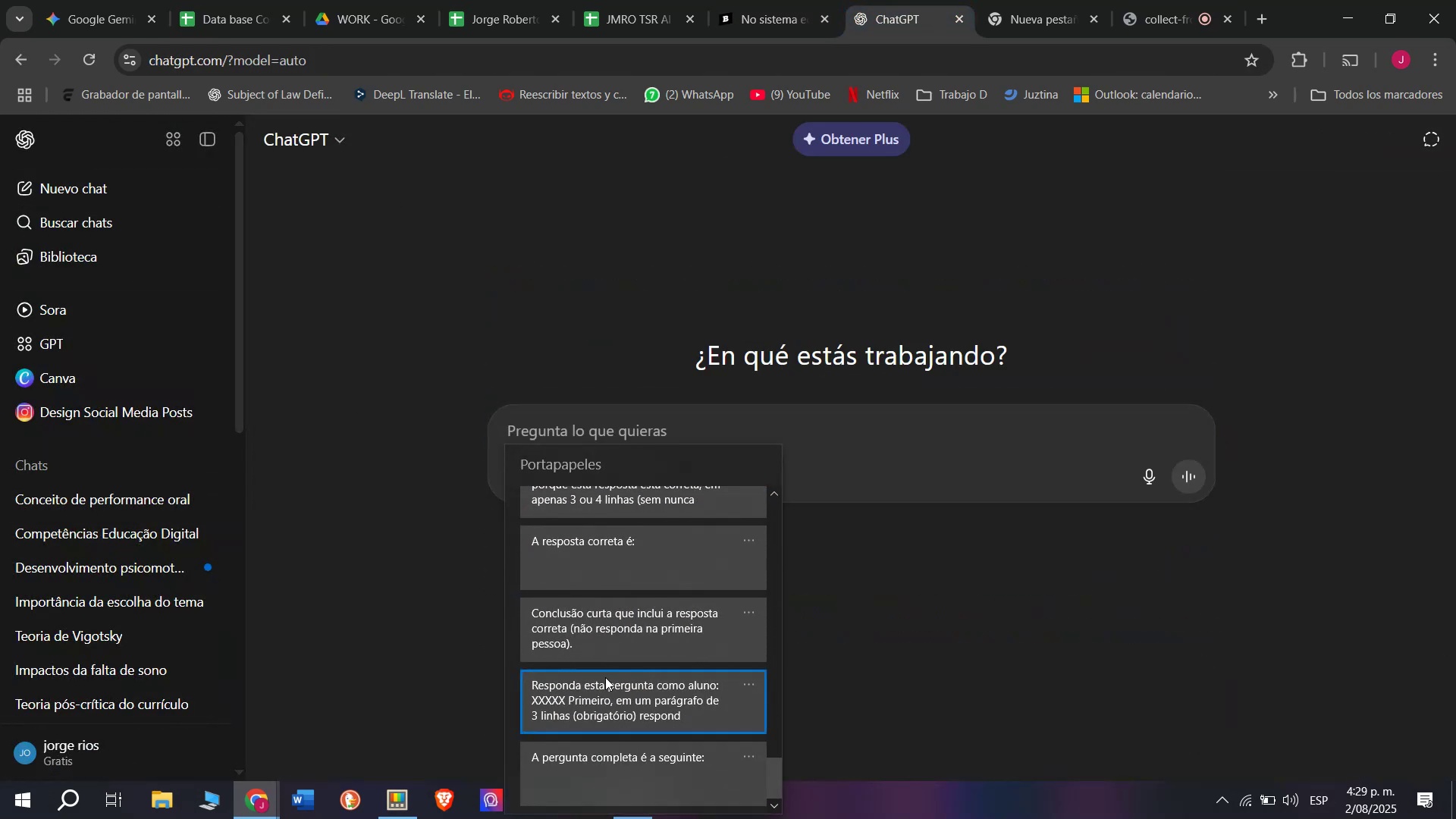 
key(Control+V)
 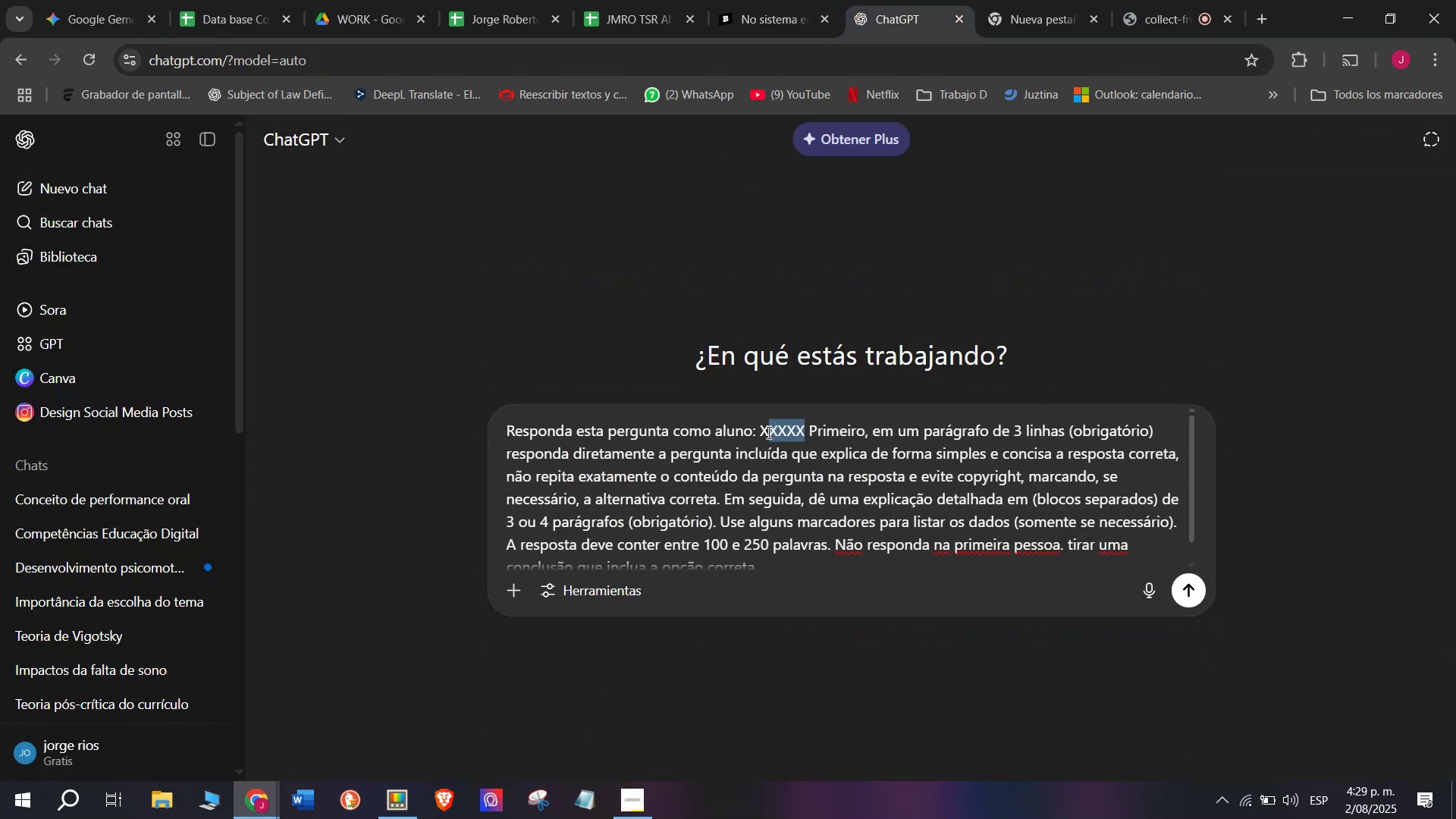 
key(Meta+V)
 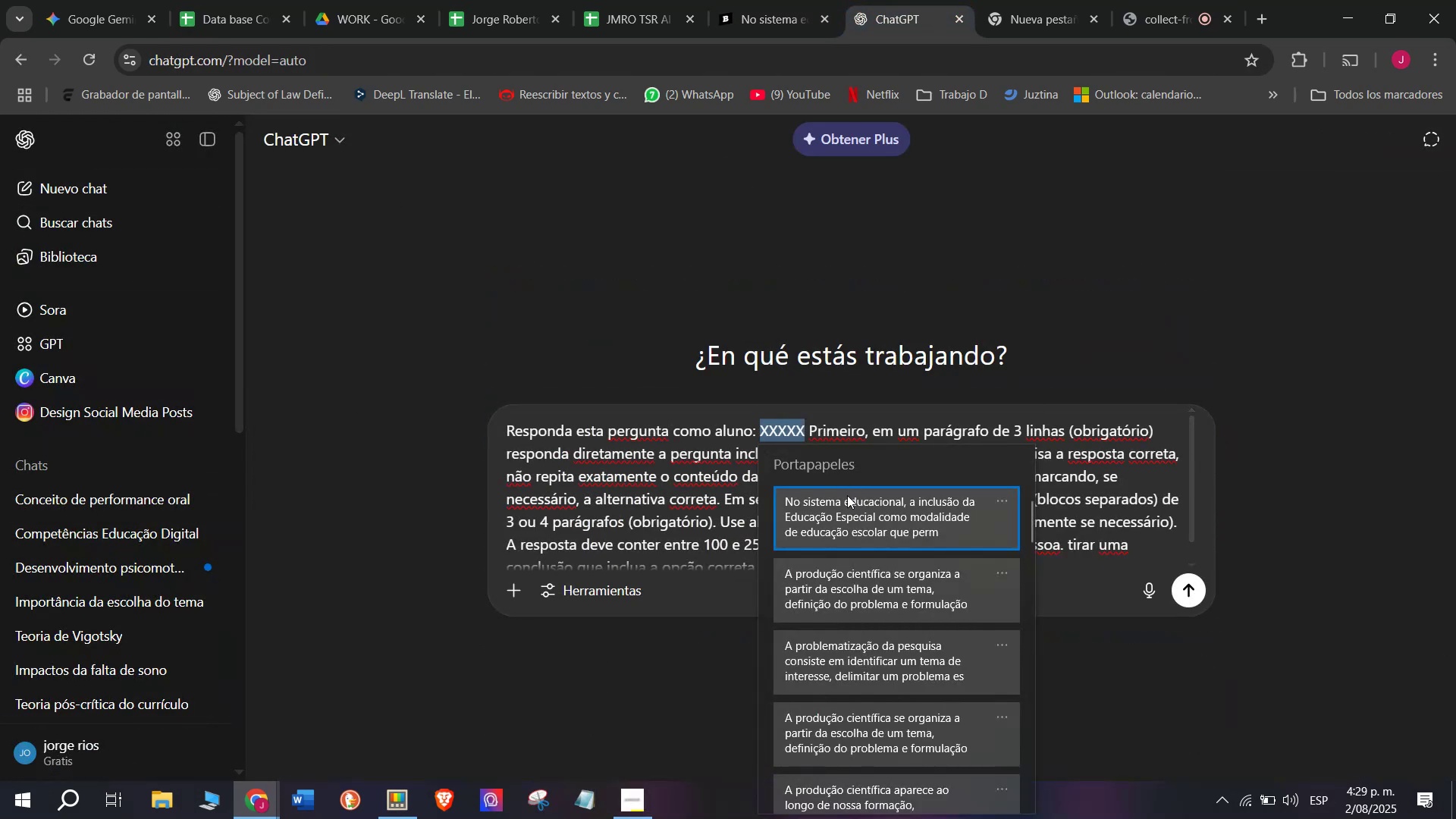 
key(Control+ControlLeft)
 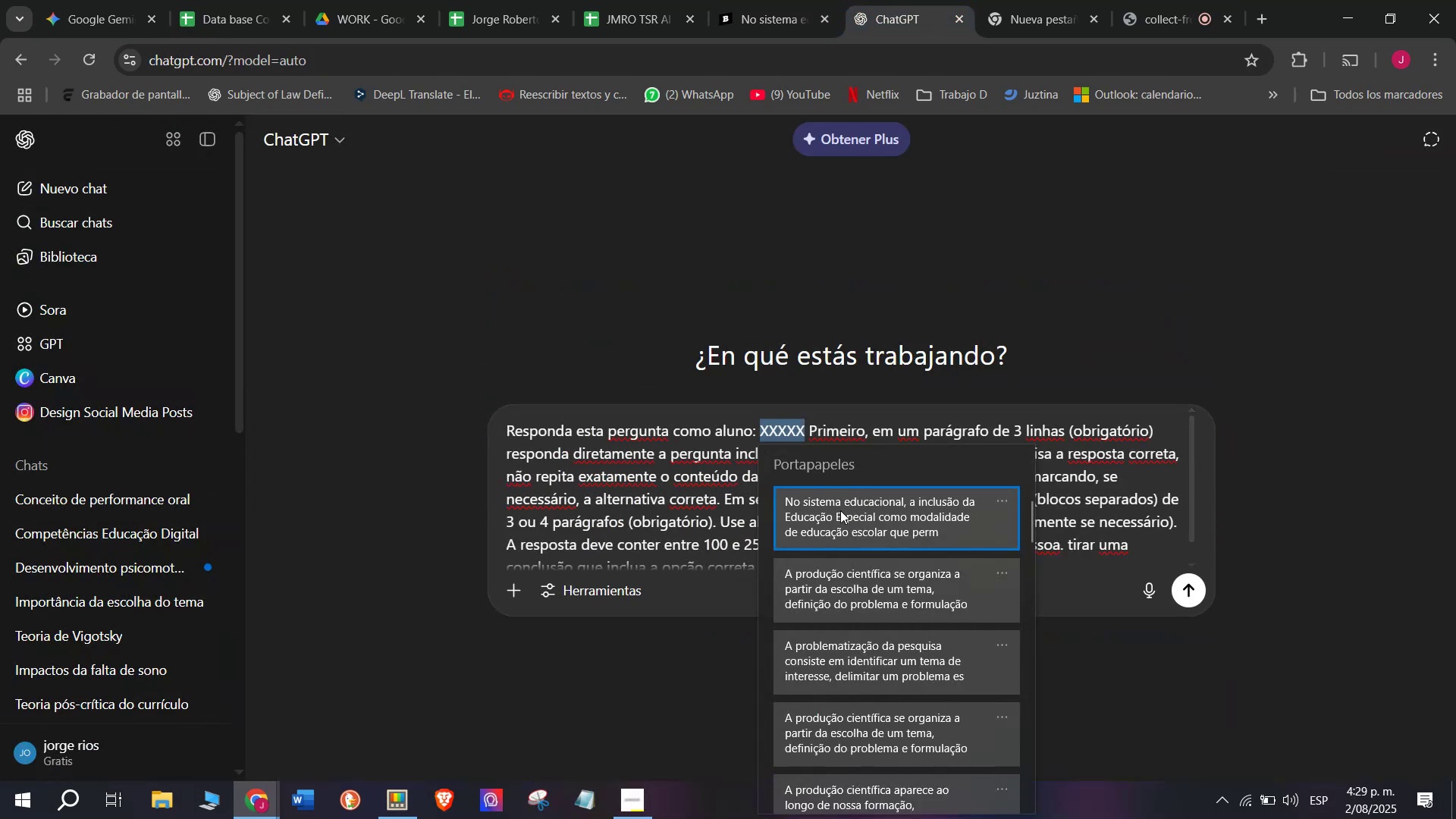 
key(Control+V)
 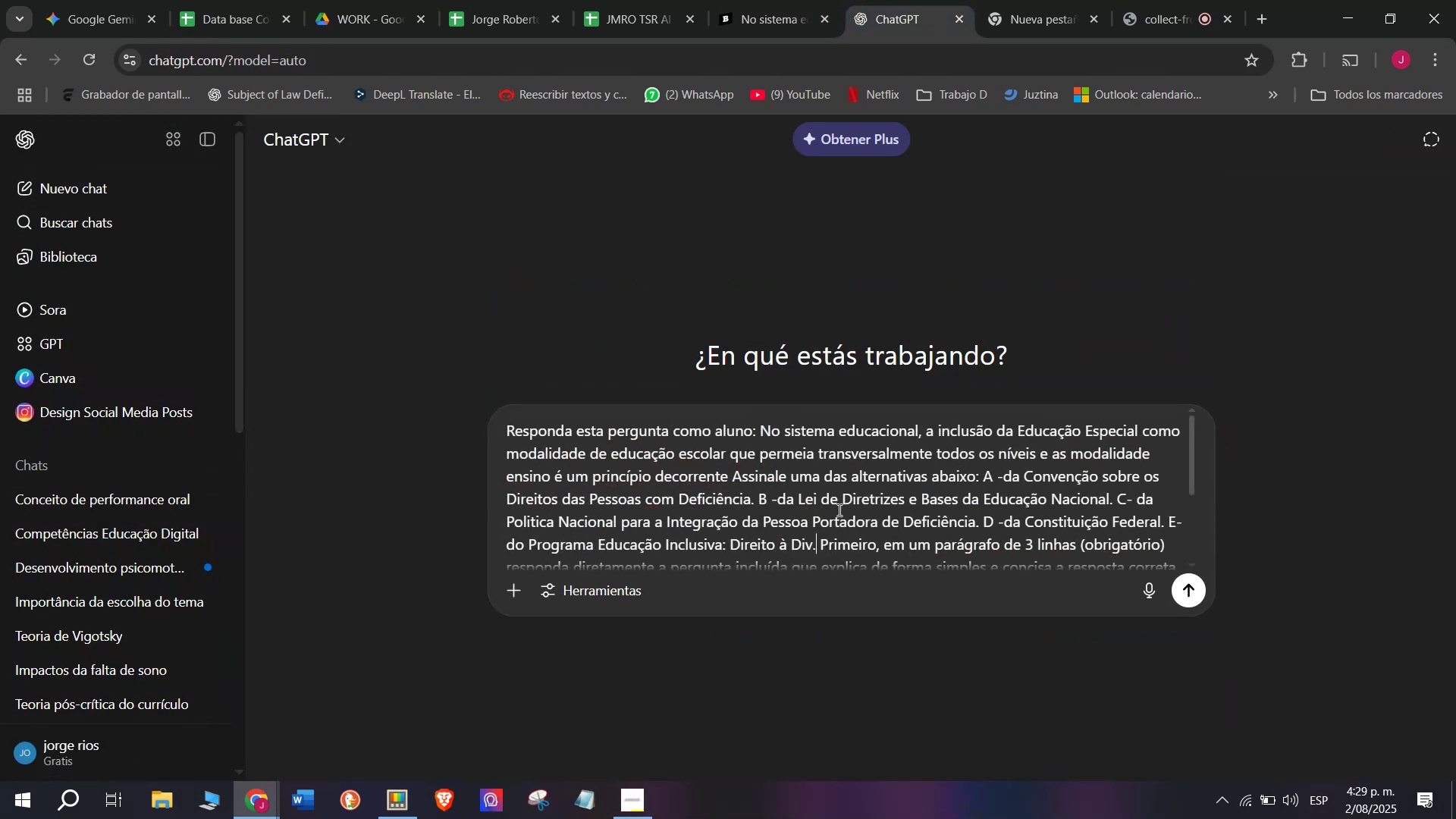 
key(Enter)
 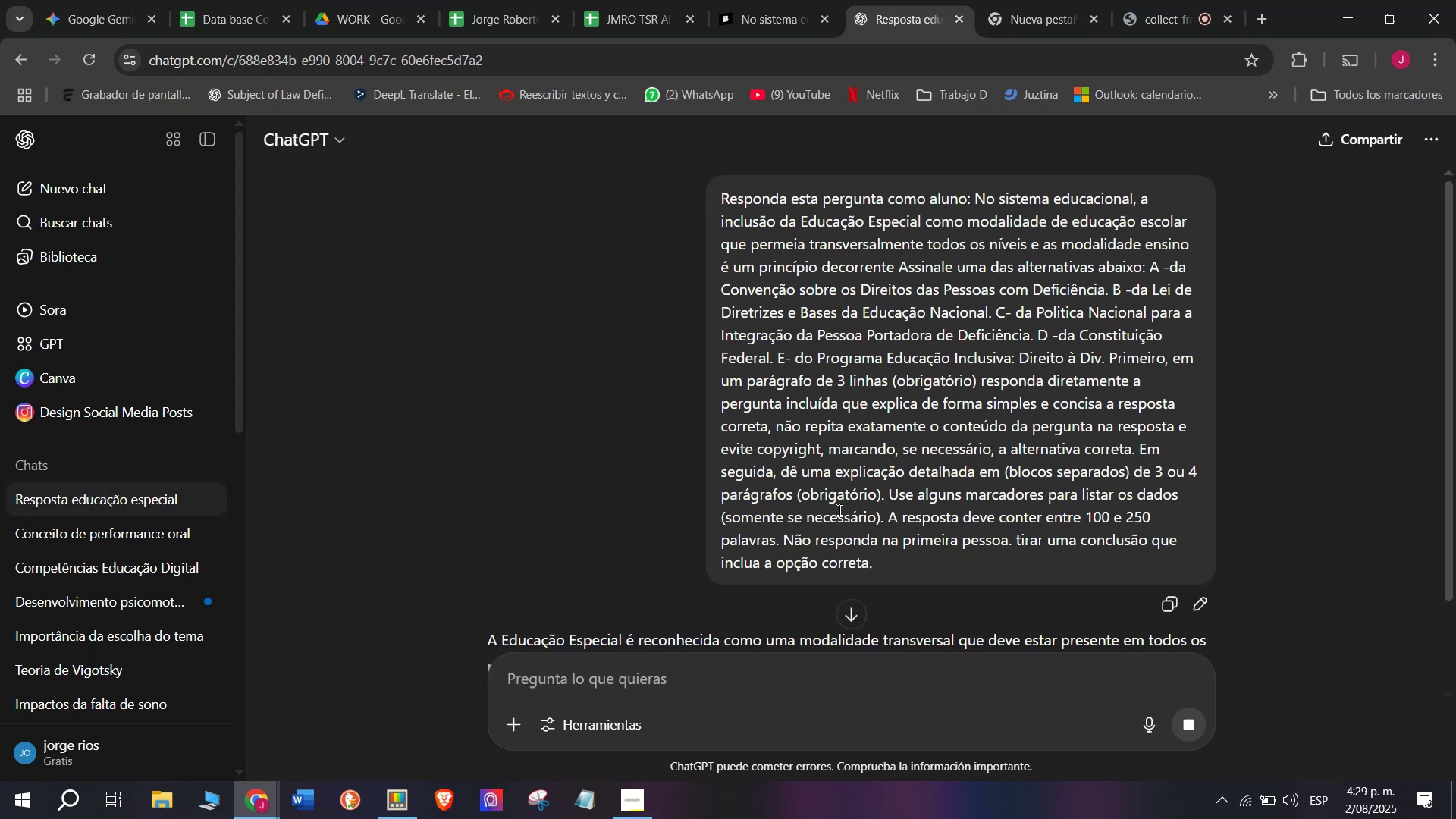 
scroll: coordinate [876, 372], scroll_direction: down, amount: 1.0
 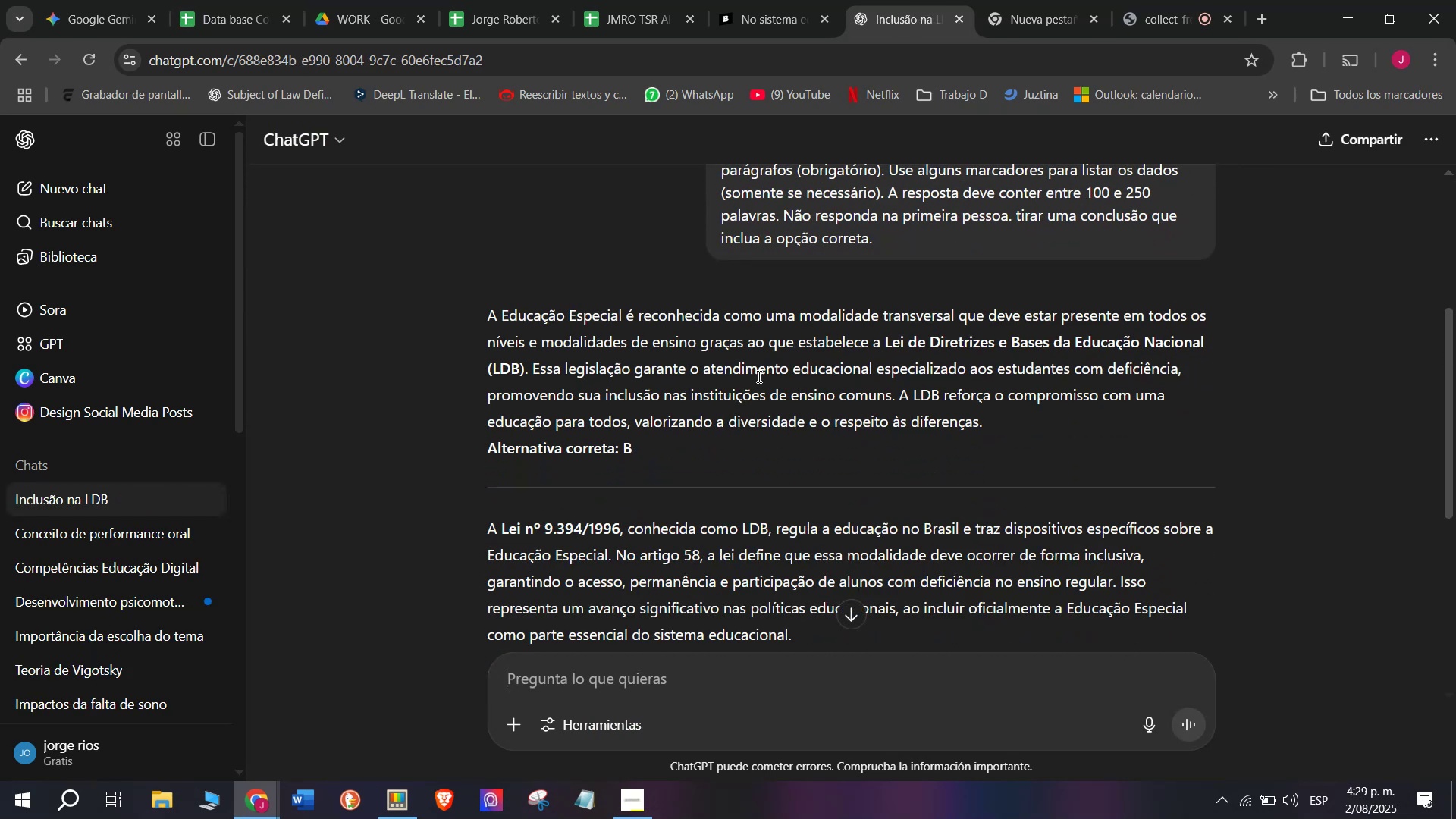 
wait(5.89)
 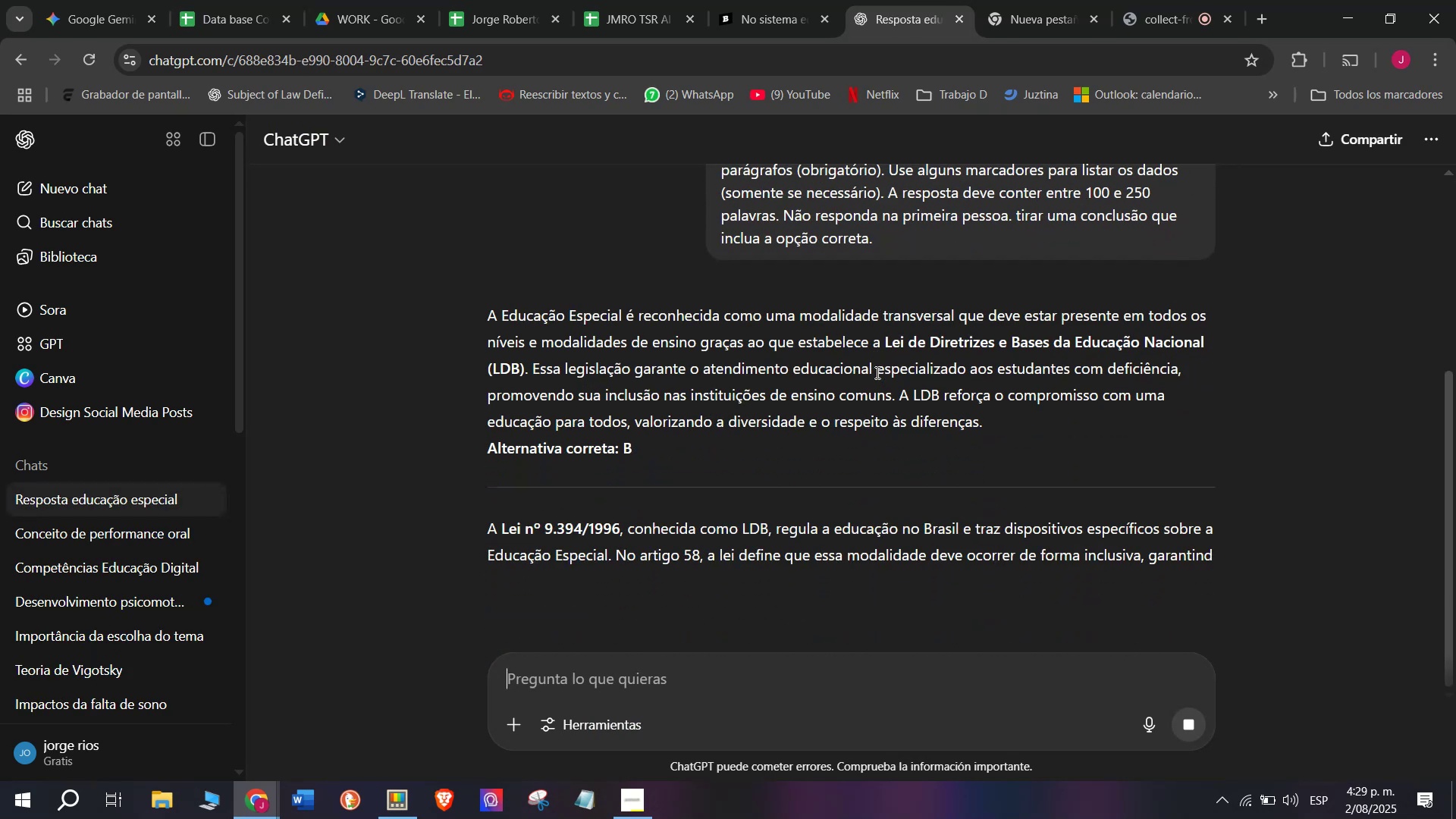 
left_click([893, 394])
 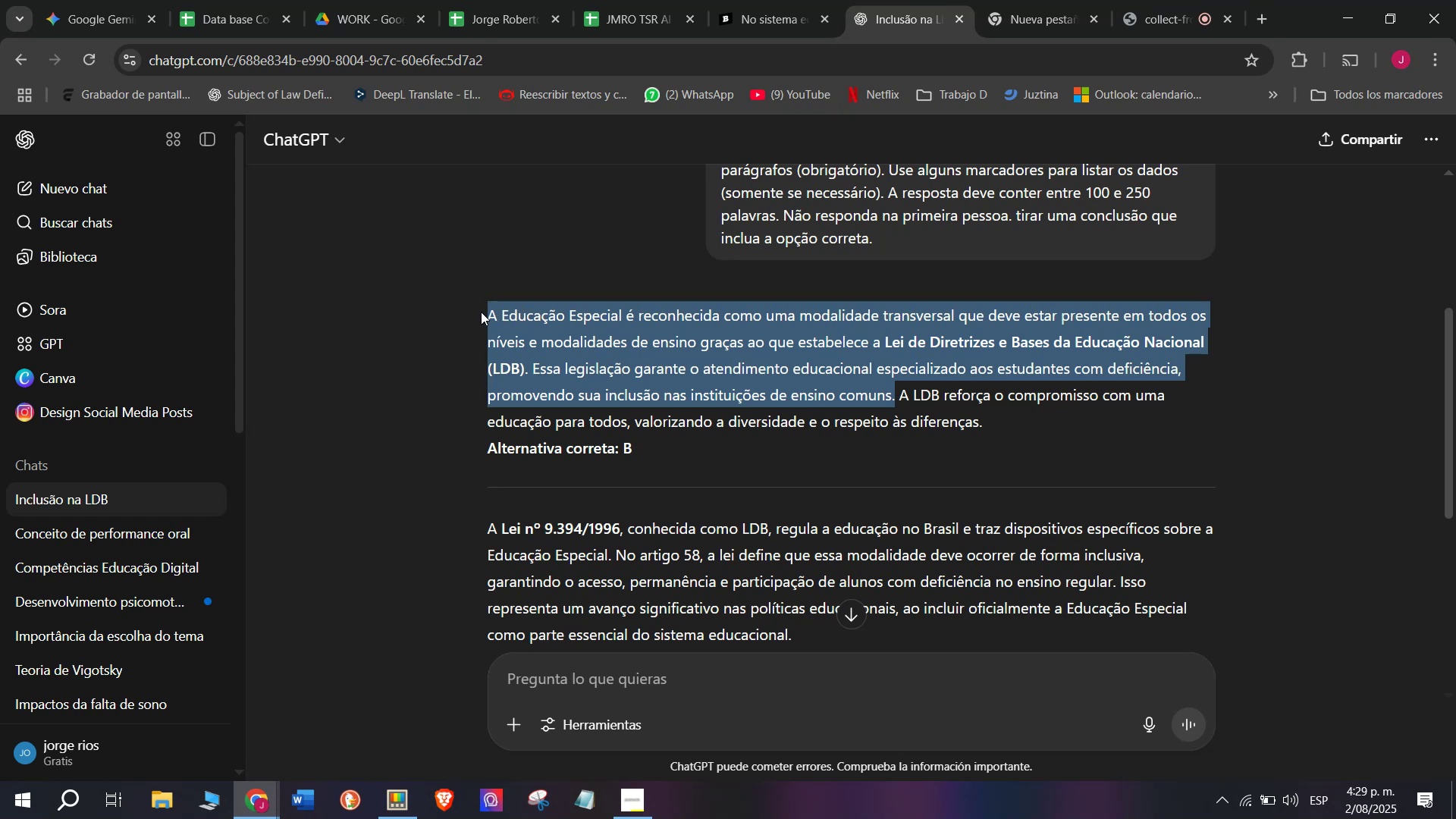 
key(Control+C)
 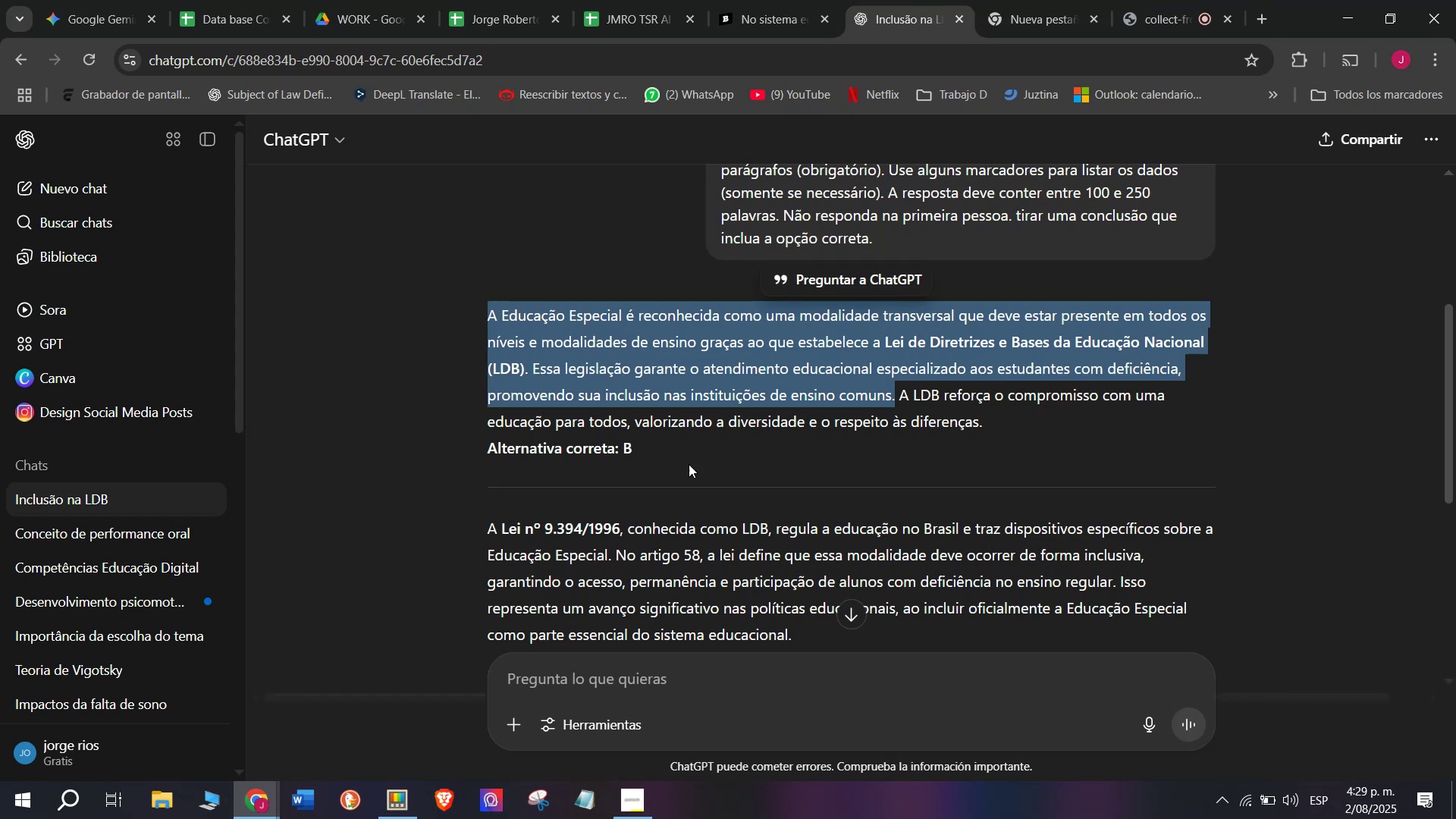 
scroll: coordinate [701, 473], scroll_direction: down, amount: 1.0
 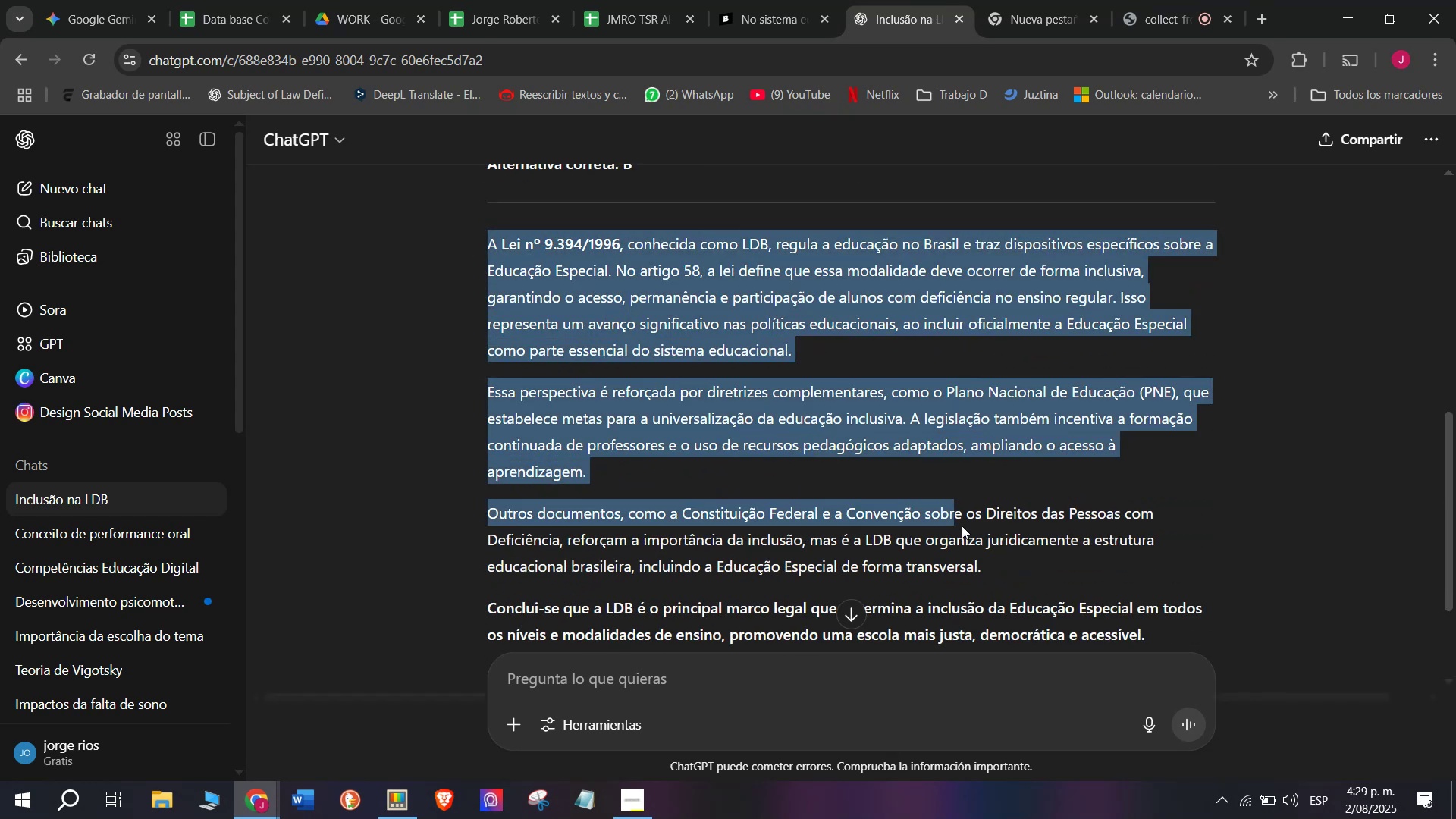 
key(Control+C)
 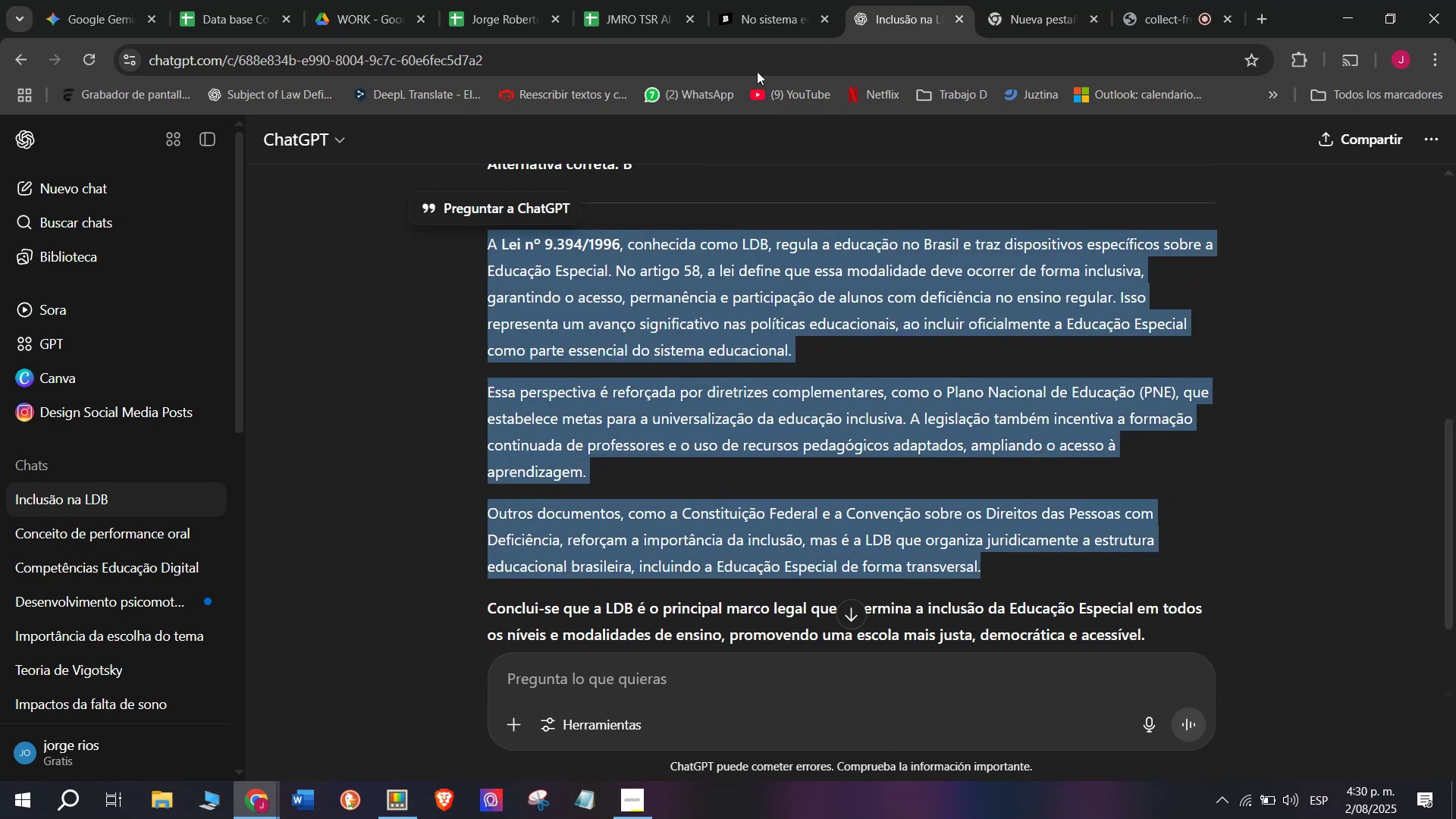 
left_click([744, 0])
 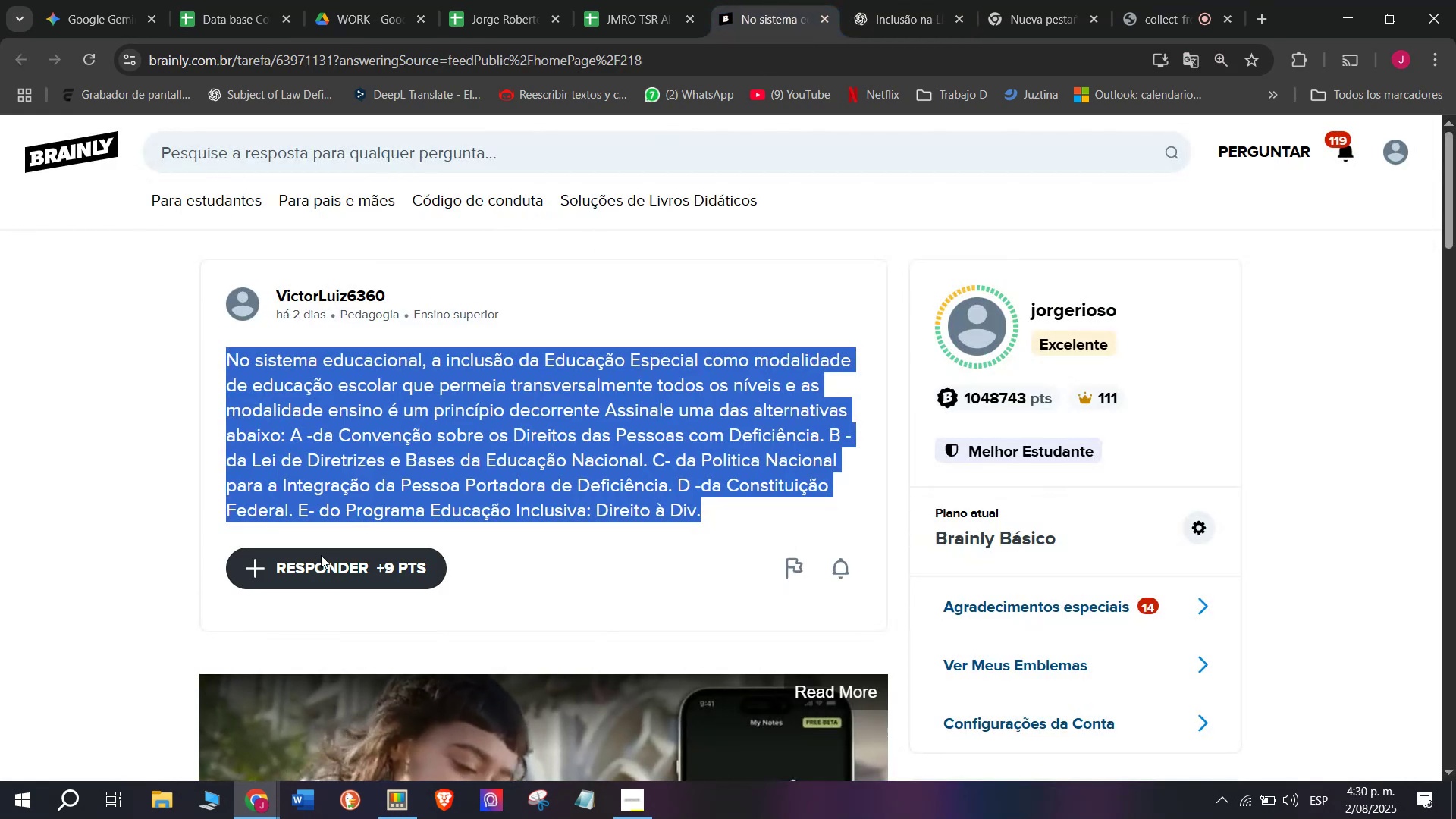 
left_click([307, 568])
 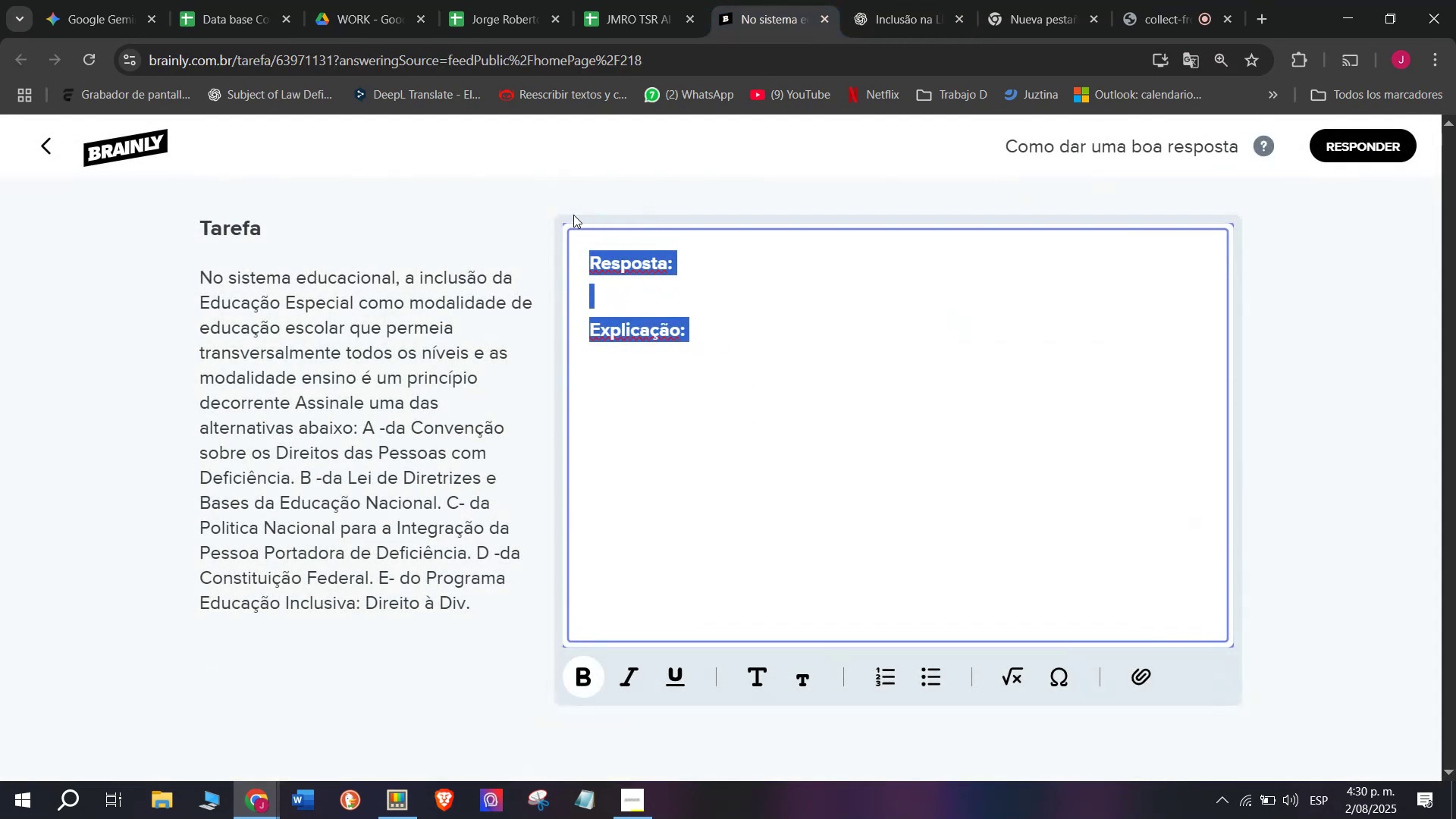 
key(Meta+V)
 